 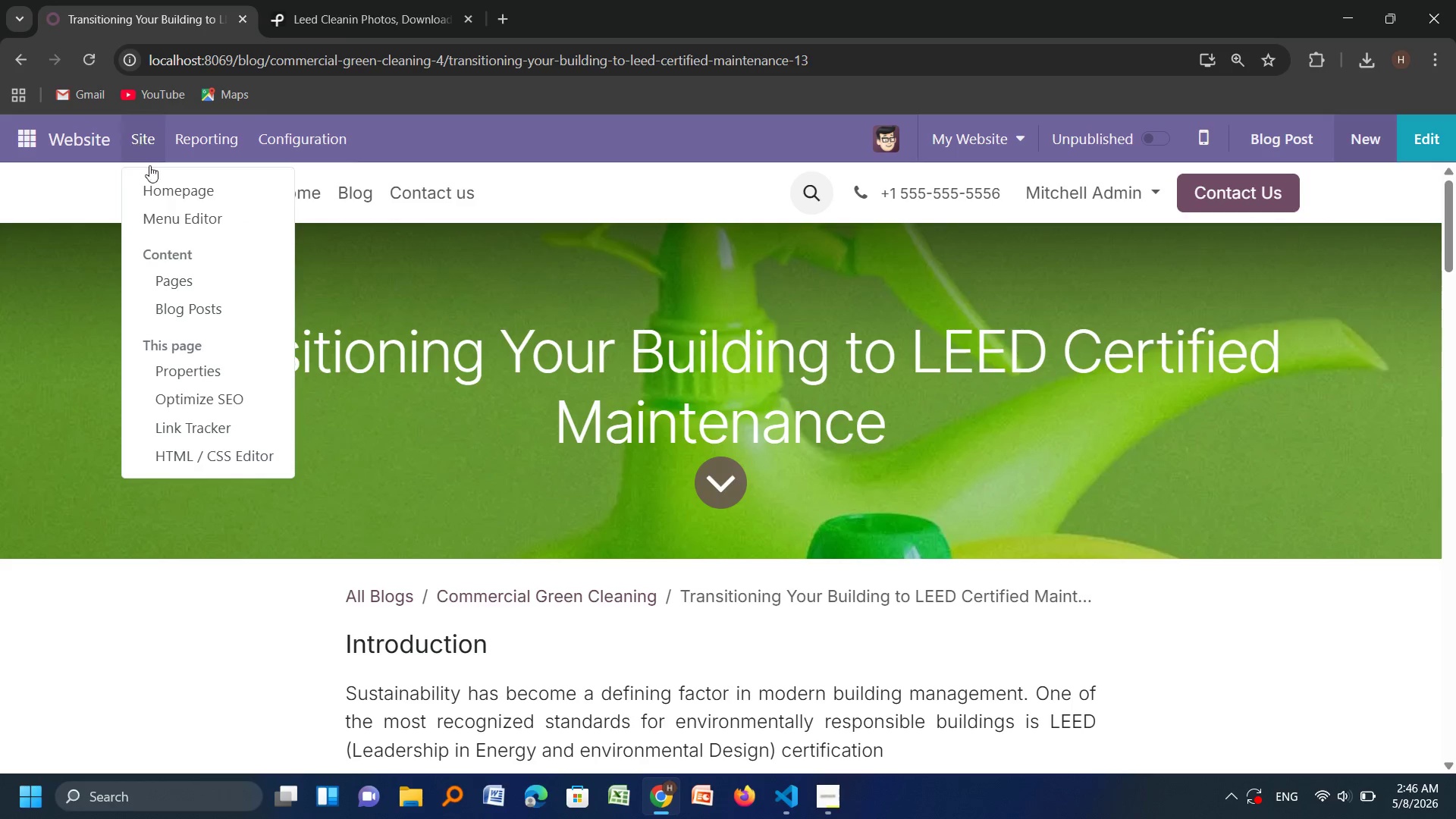 
left_click([187, 389])
 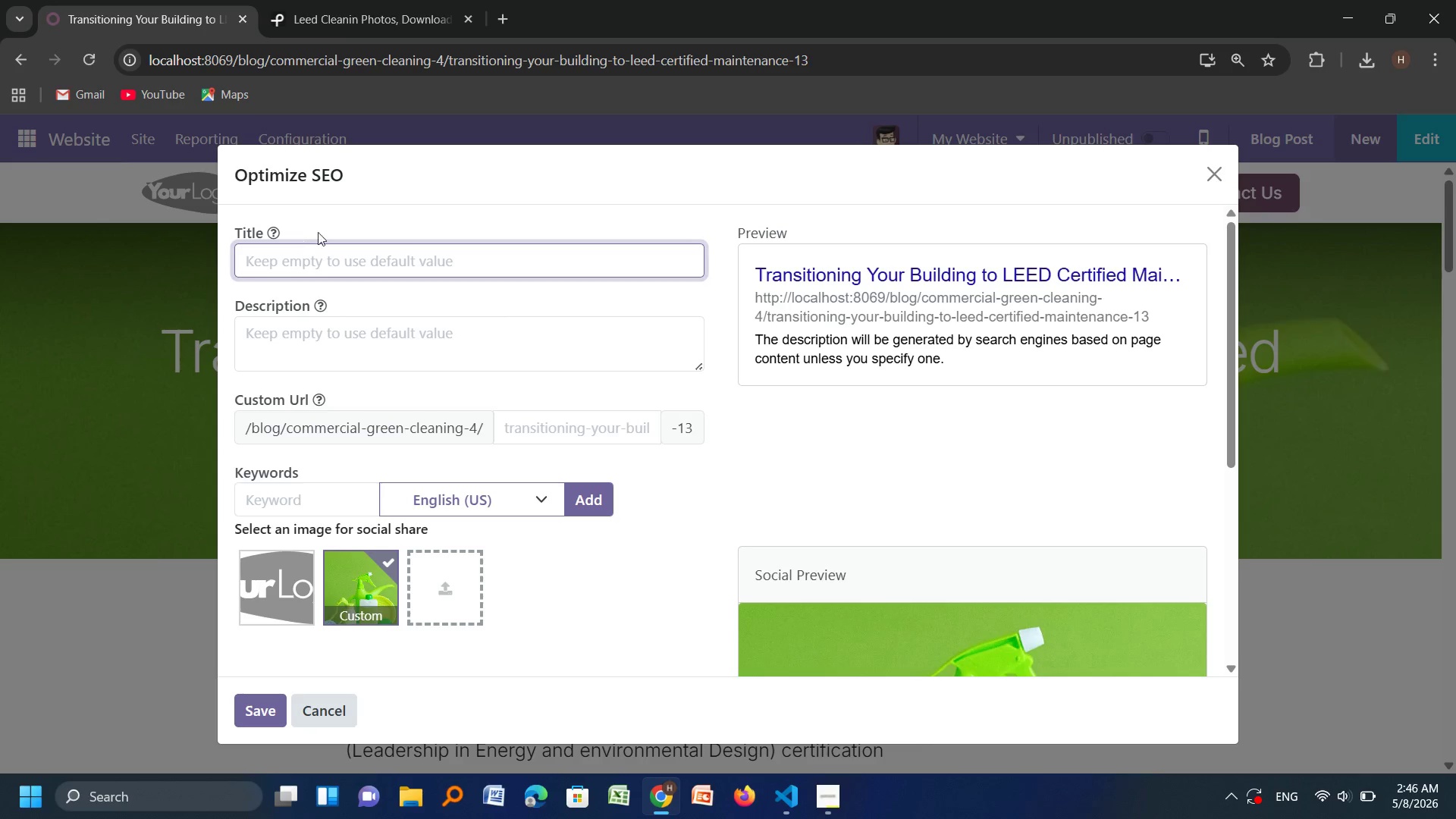 
left_click([334, 254])
 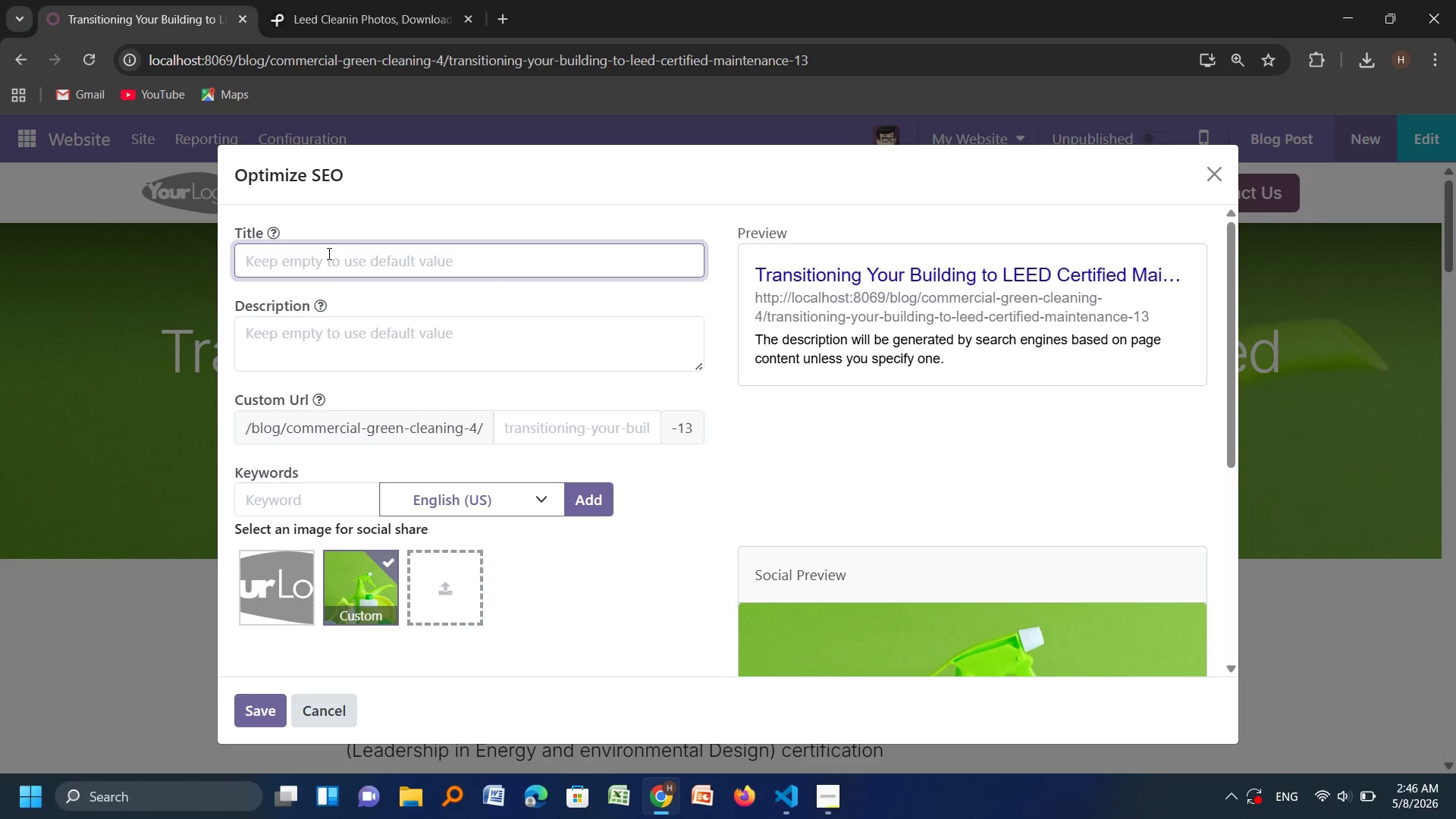 
type(LEED Certified cleaning)
 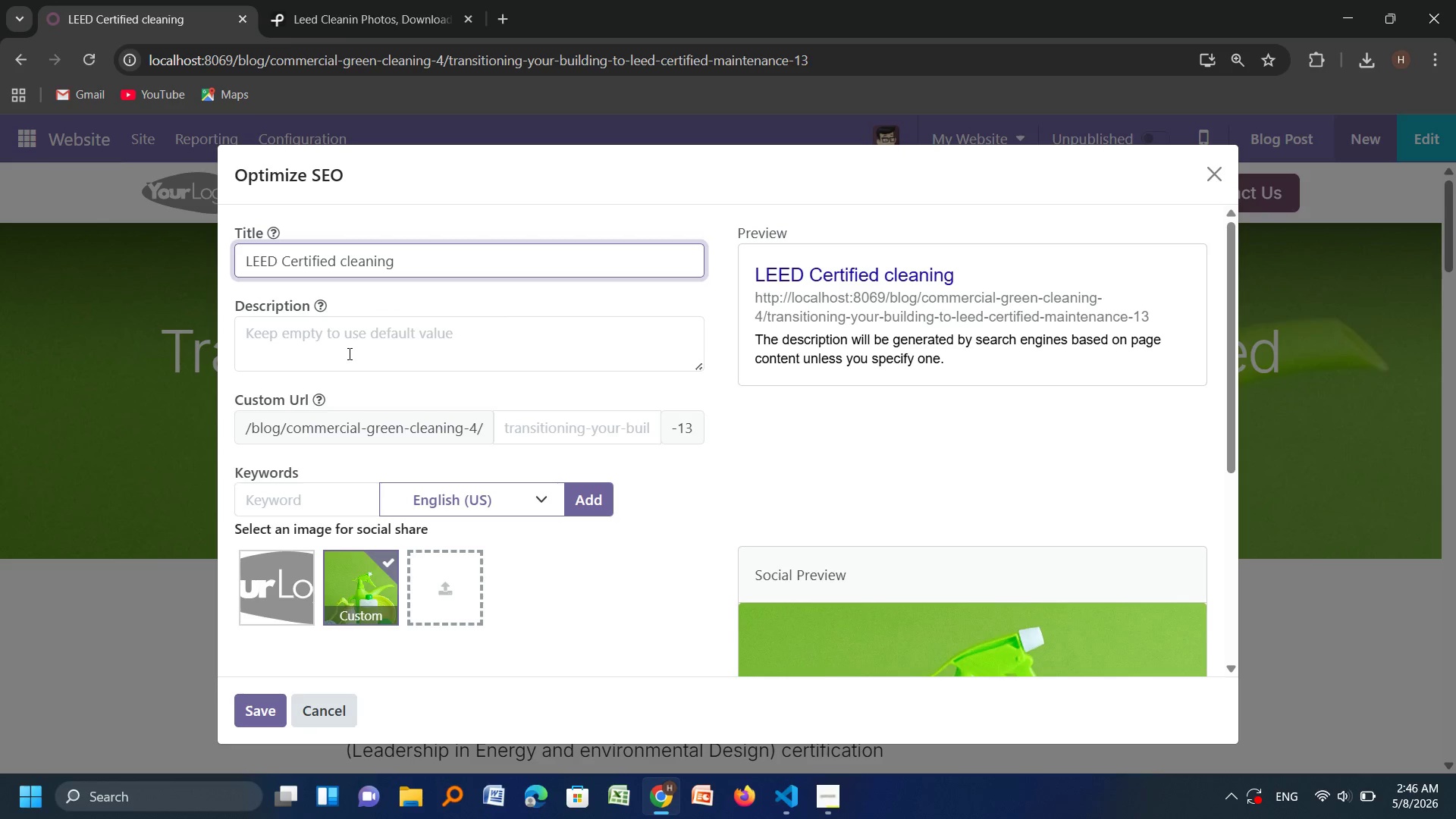 
left_click([348, 353])
 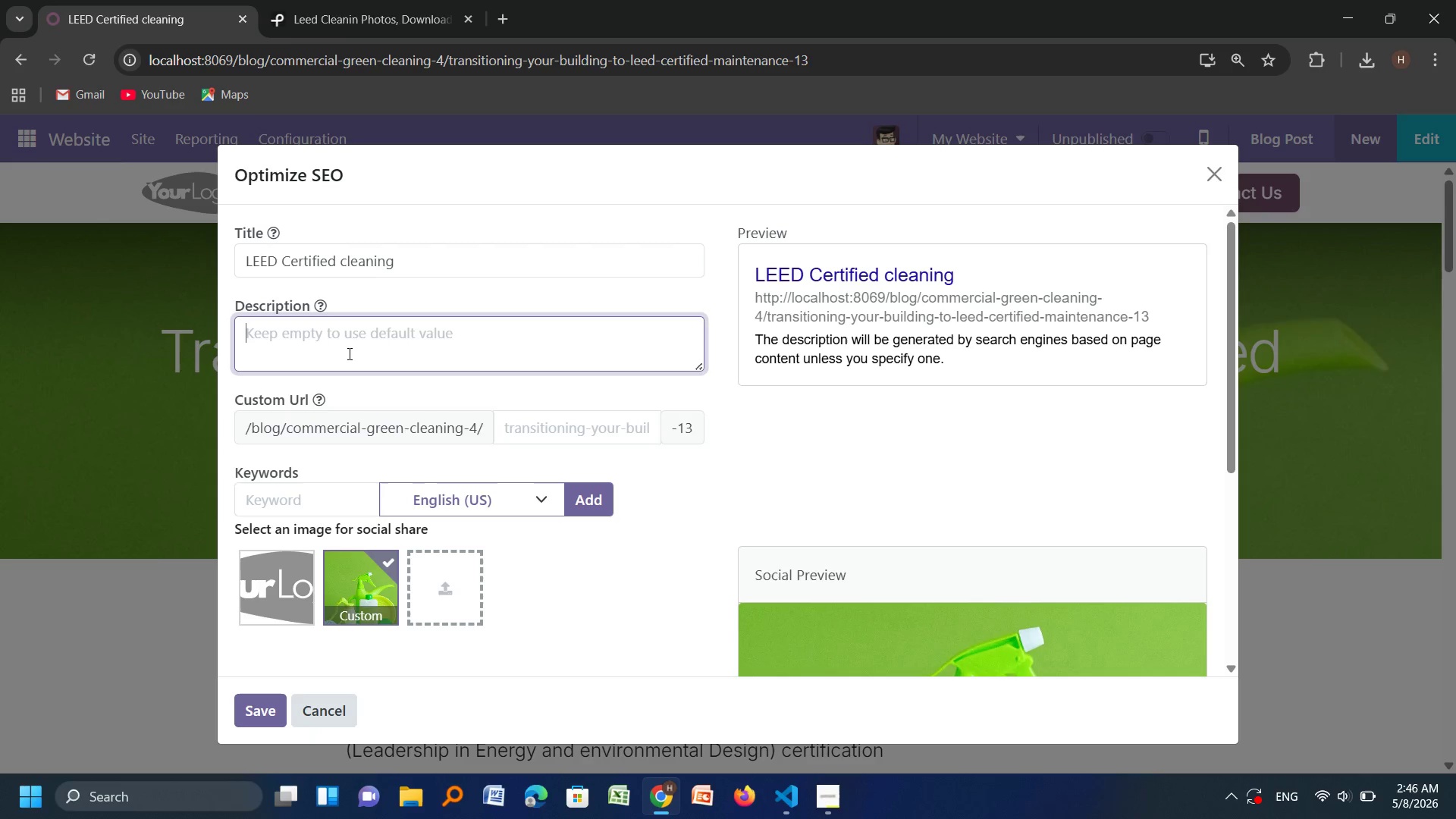 
type(Learn how t)
key(Backspace)
type(LEED certain)
 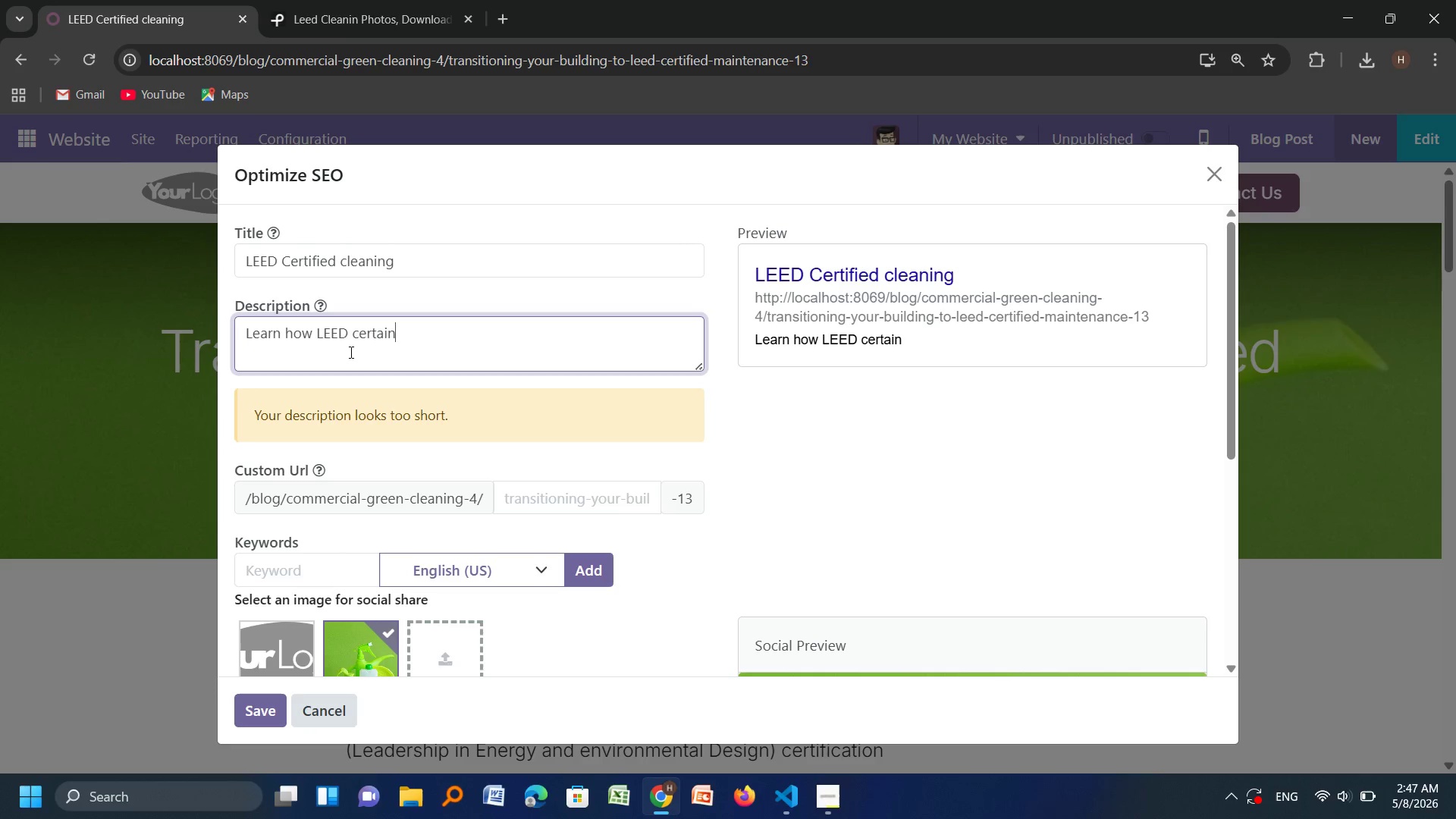 
wait(6.34)
 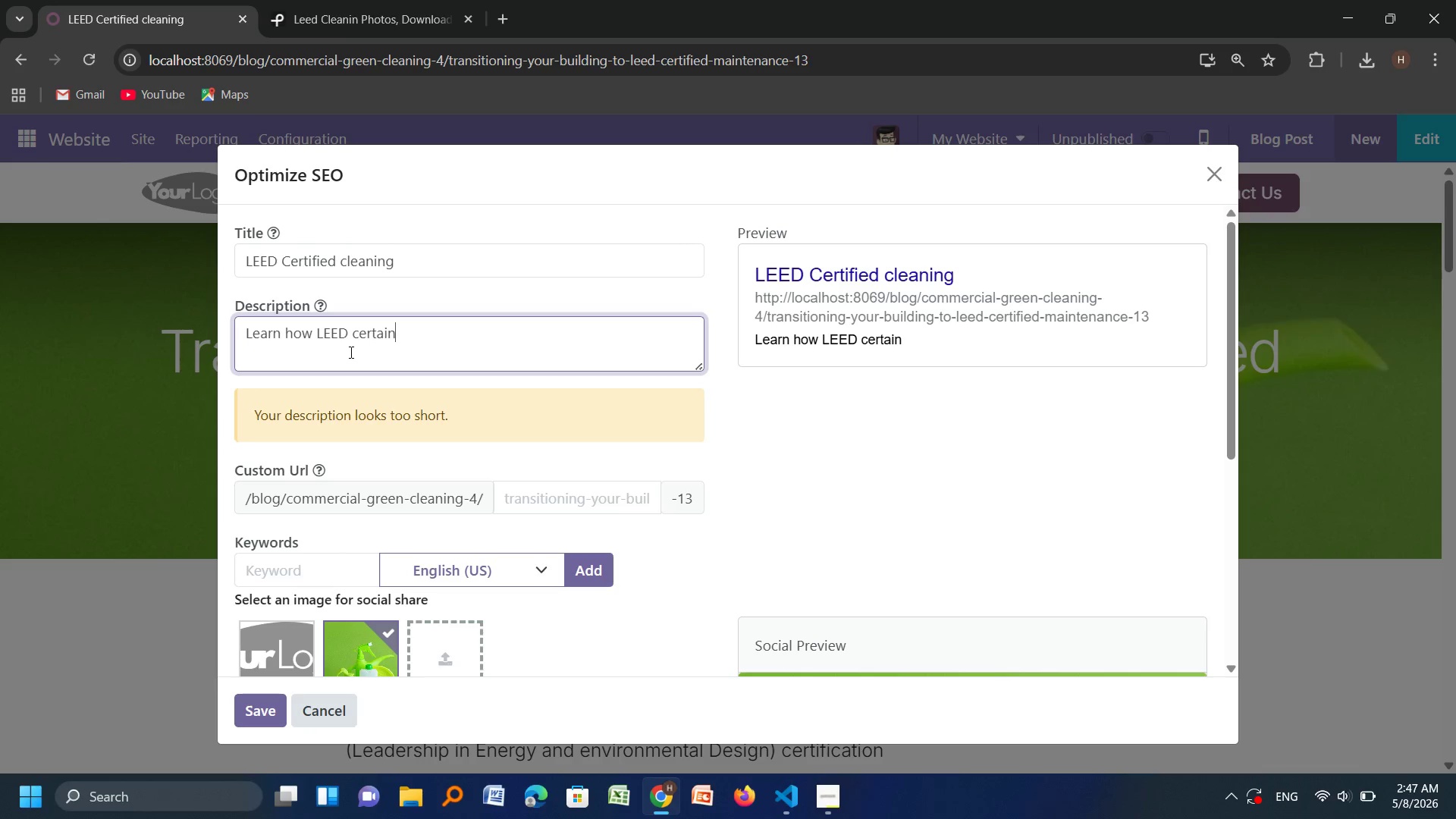 
key(Backspace)
key(Backspace)
key(Backspace)
type(ified ca)
key(Backspace)
type(leaning)
 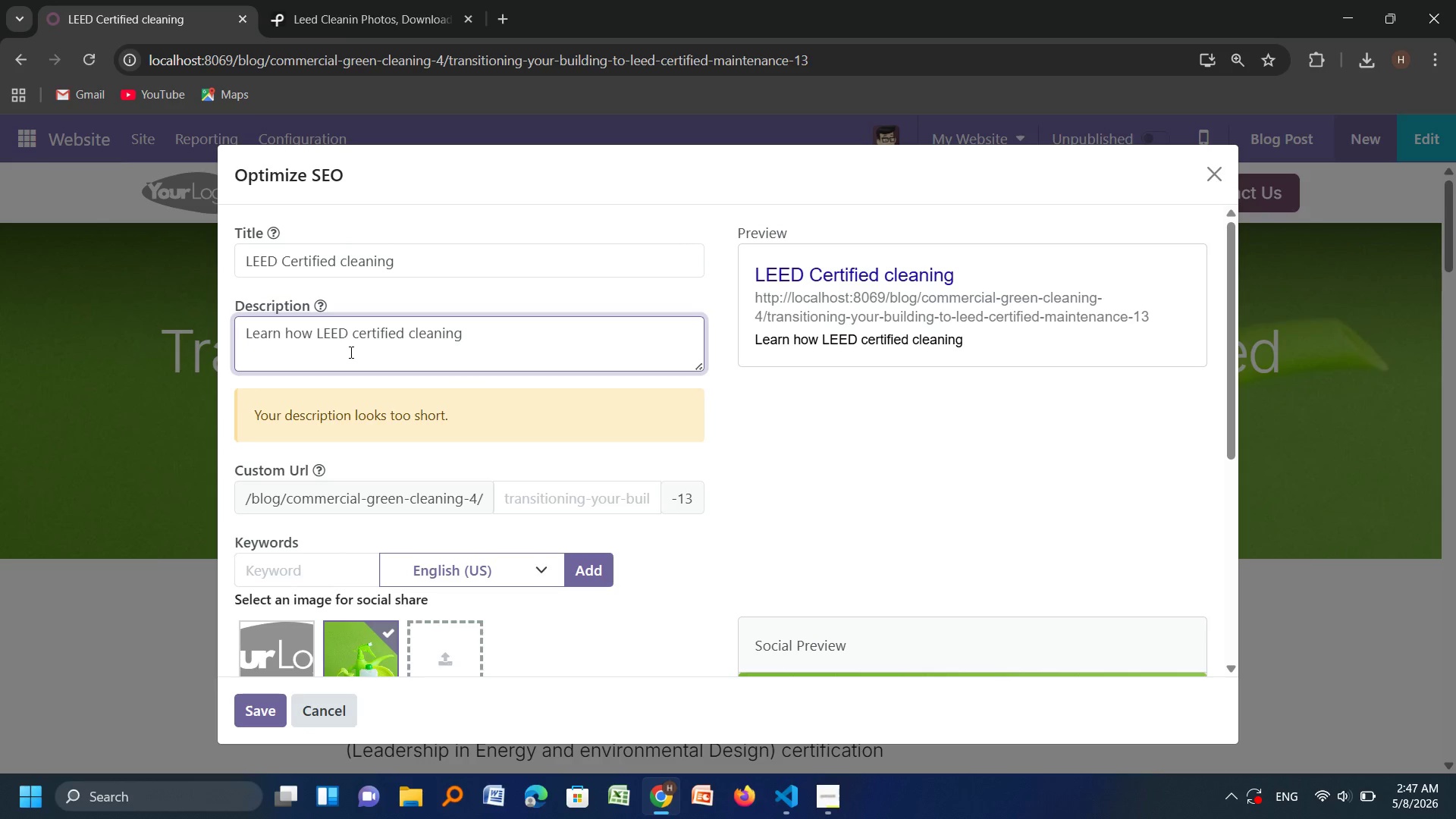 
hold_key(key=ArrowLeft, duration=0.36)
 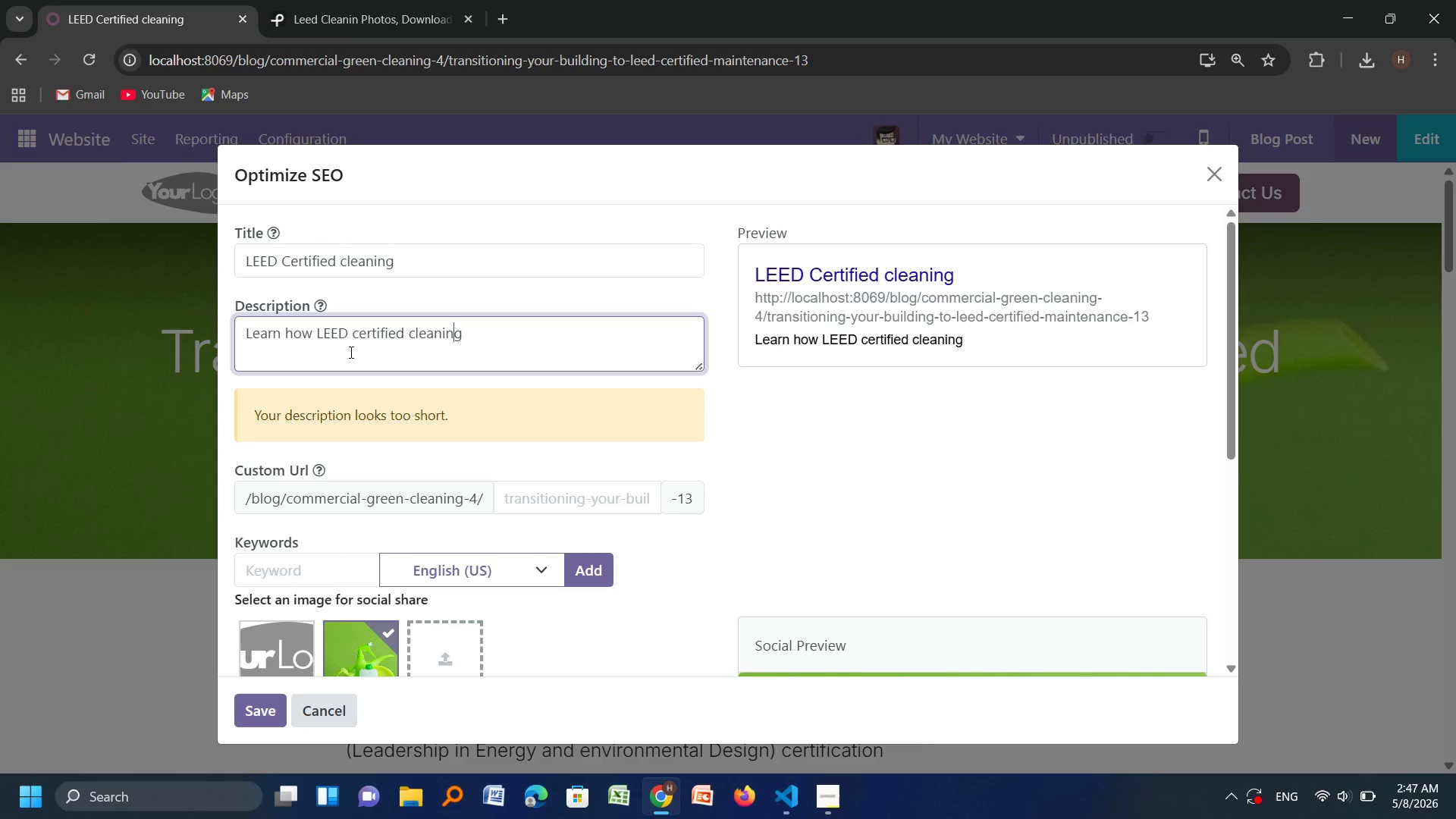 
key(ArrowLeft)
 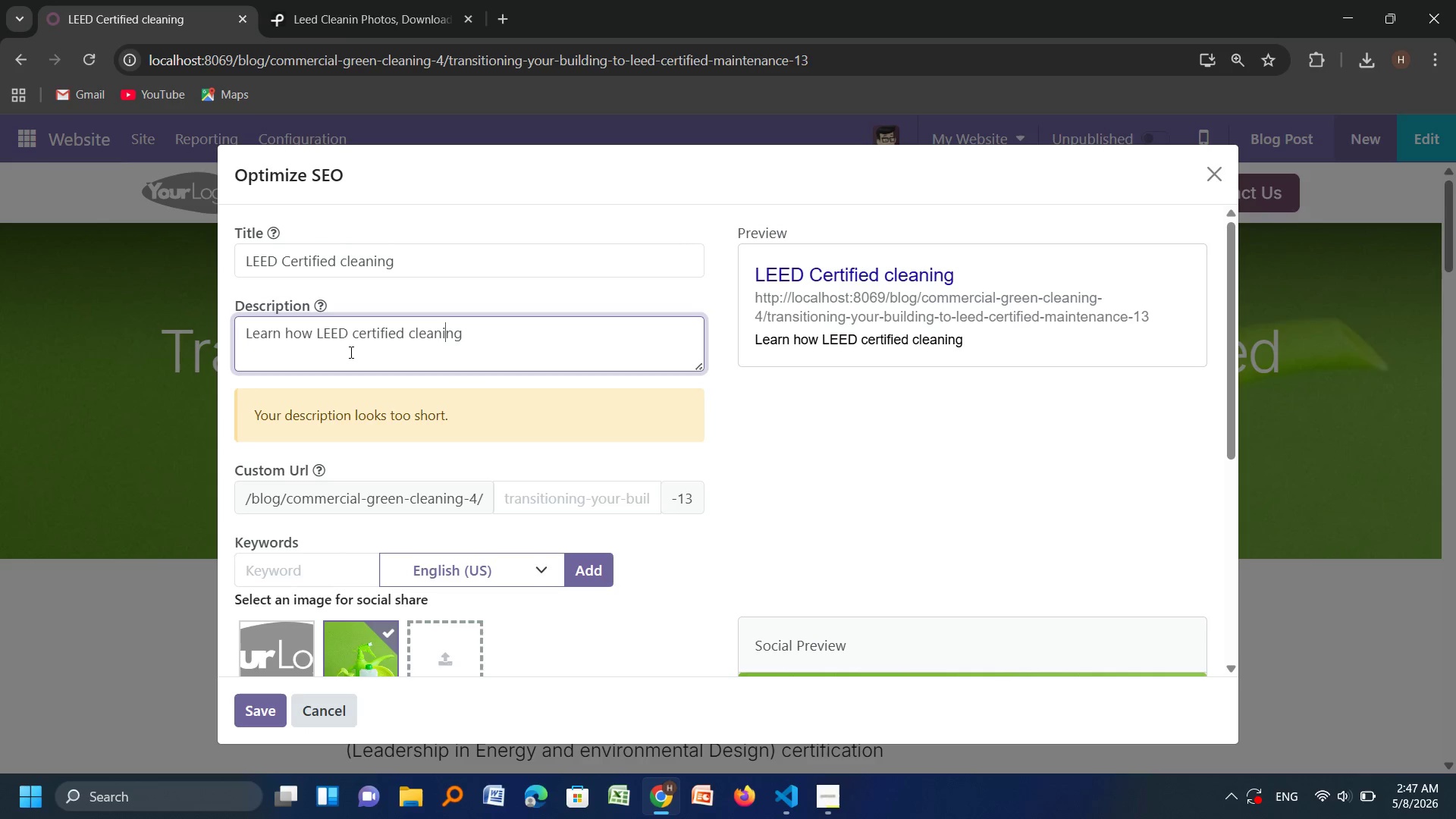 
key(ArrowLeft)
 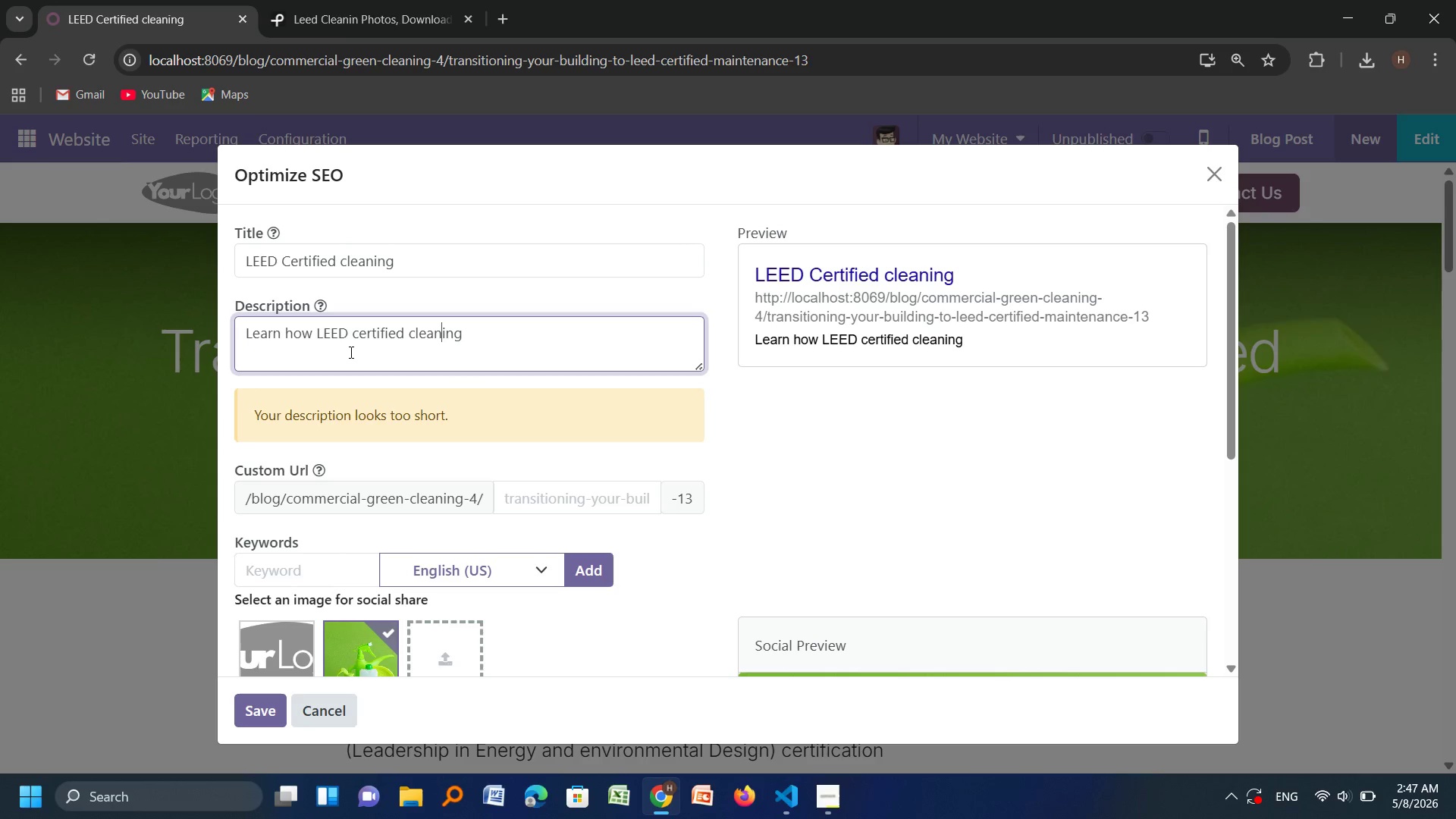 
key(ArrowLeft)
 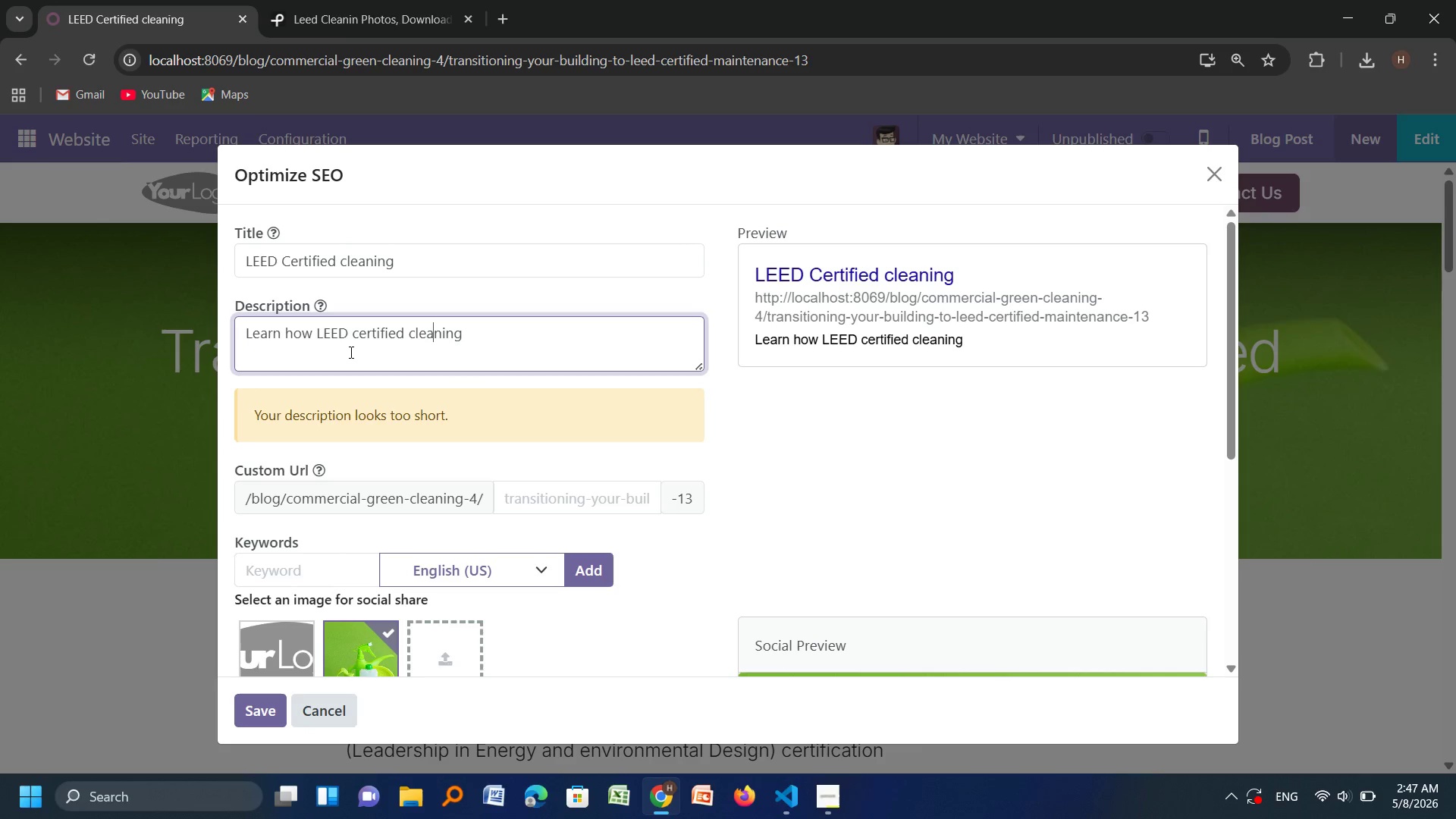 
key(ArrowLeft)
 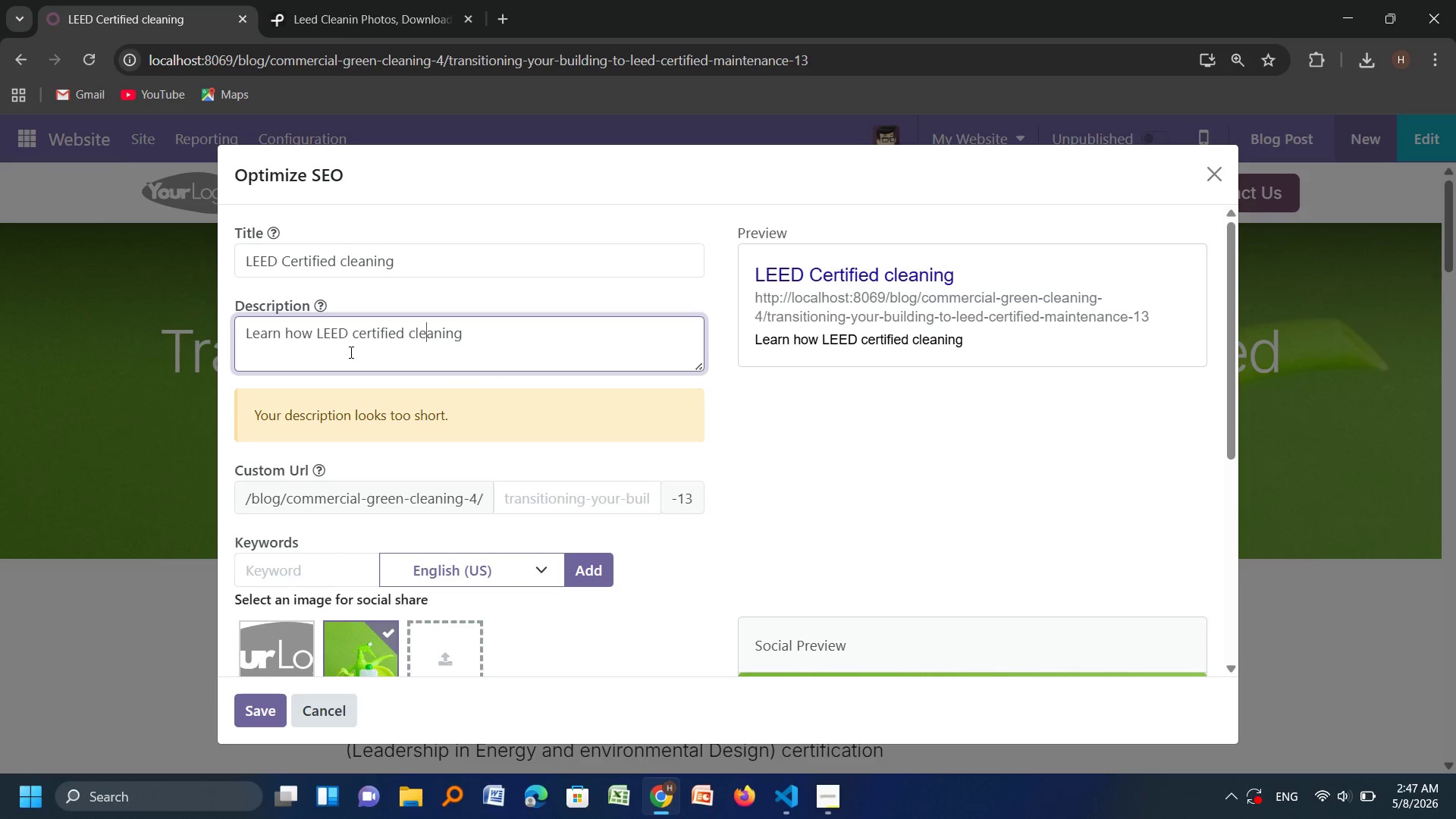 
key(ArrowRight)
 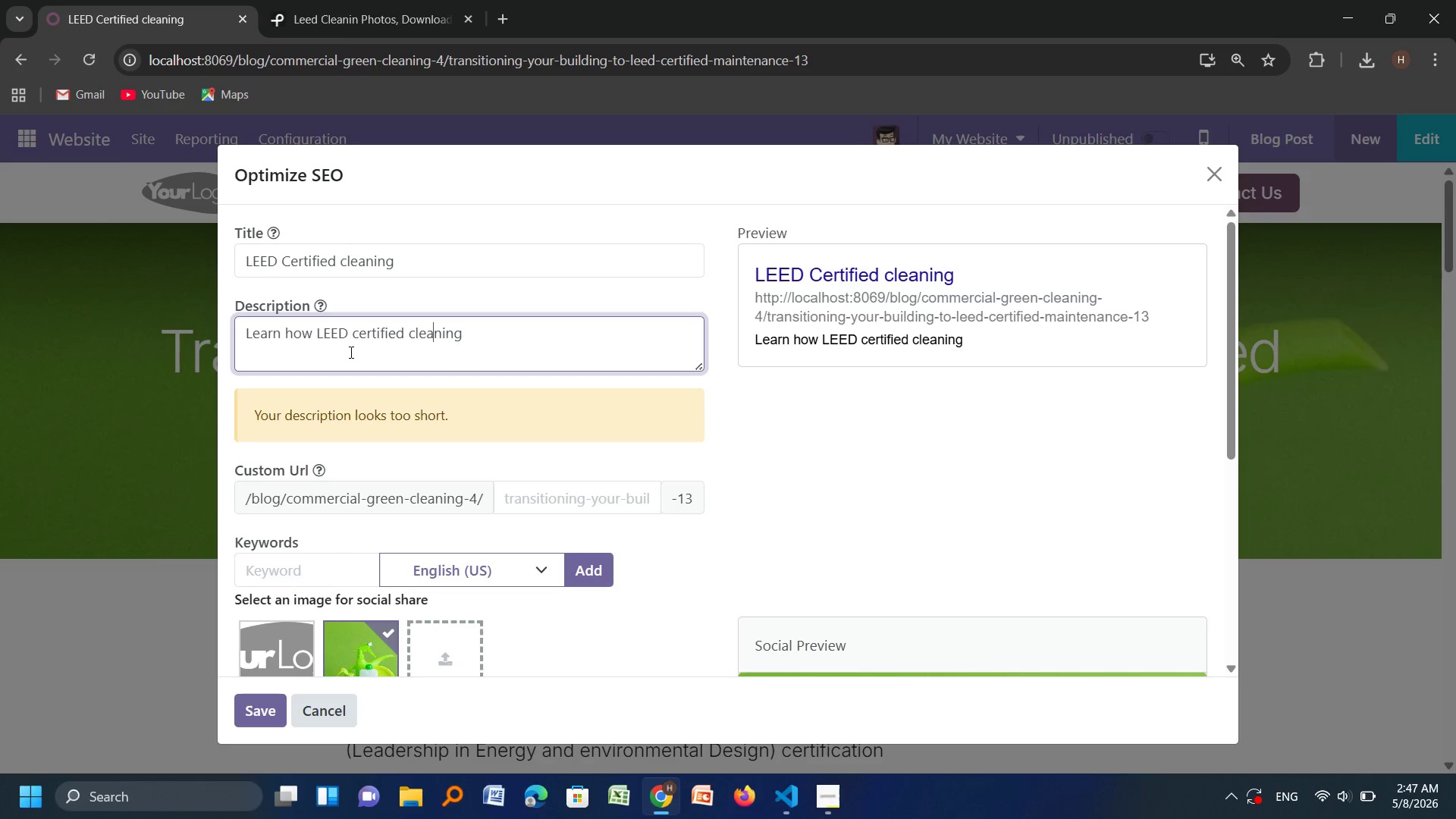 
key(ArrowRight)
 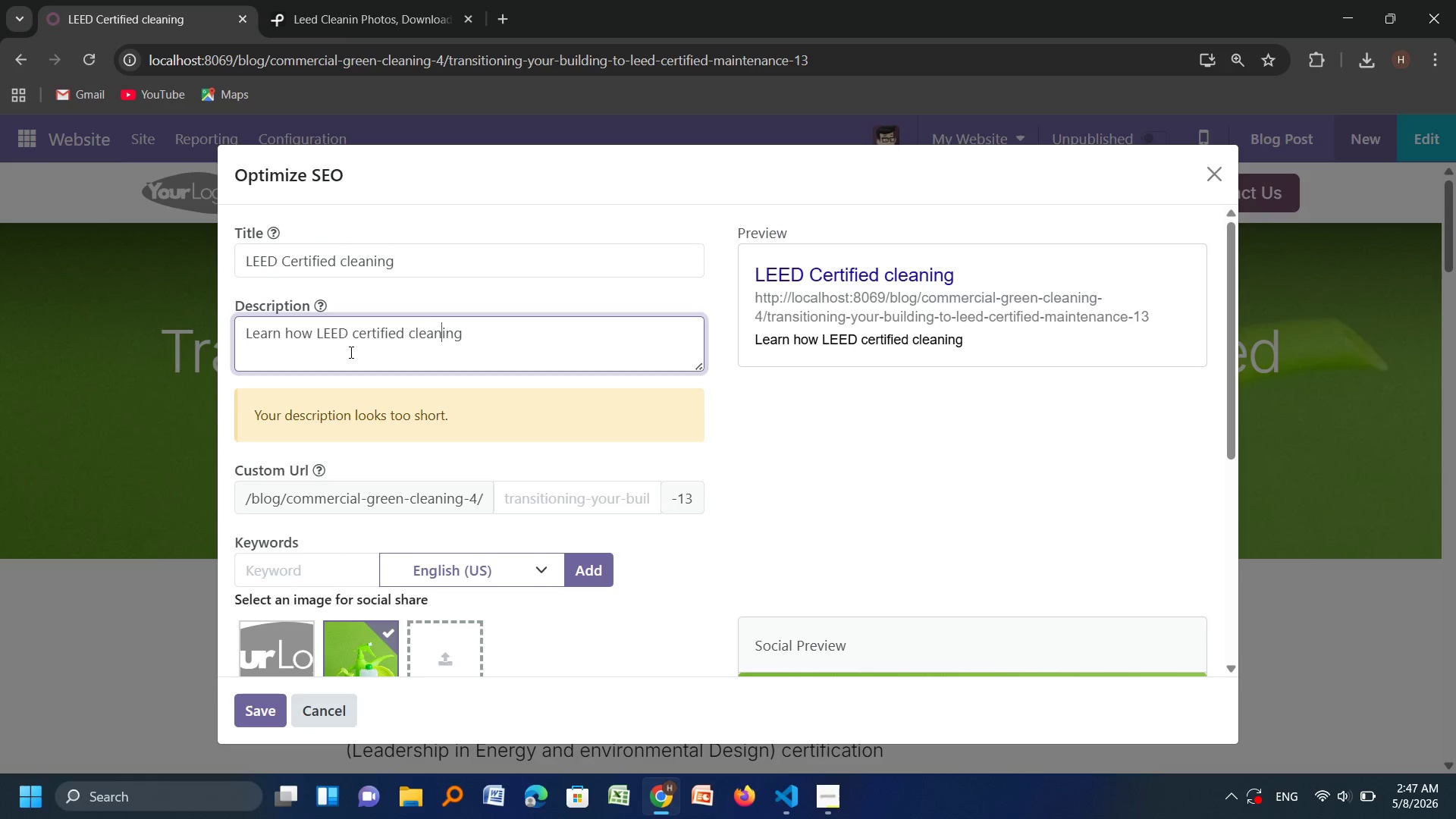 
key(ArrowRight)
 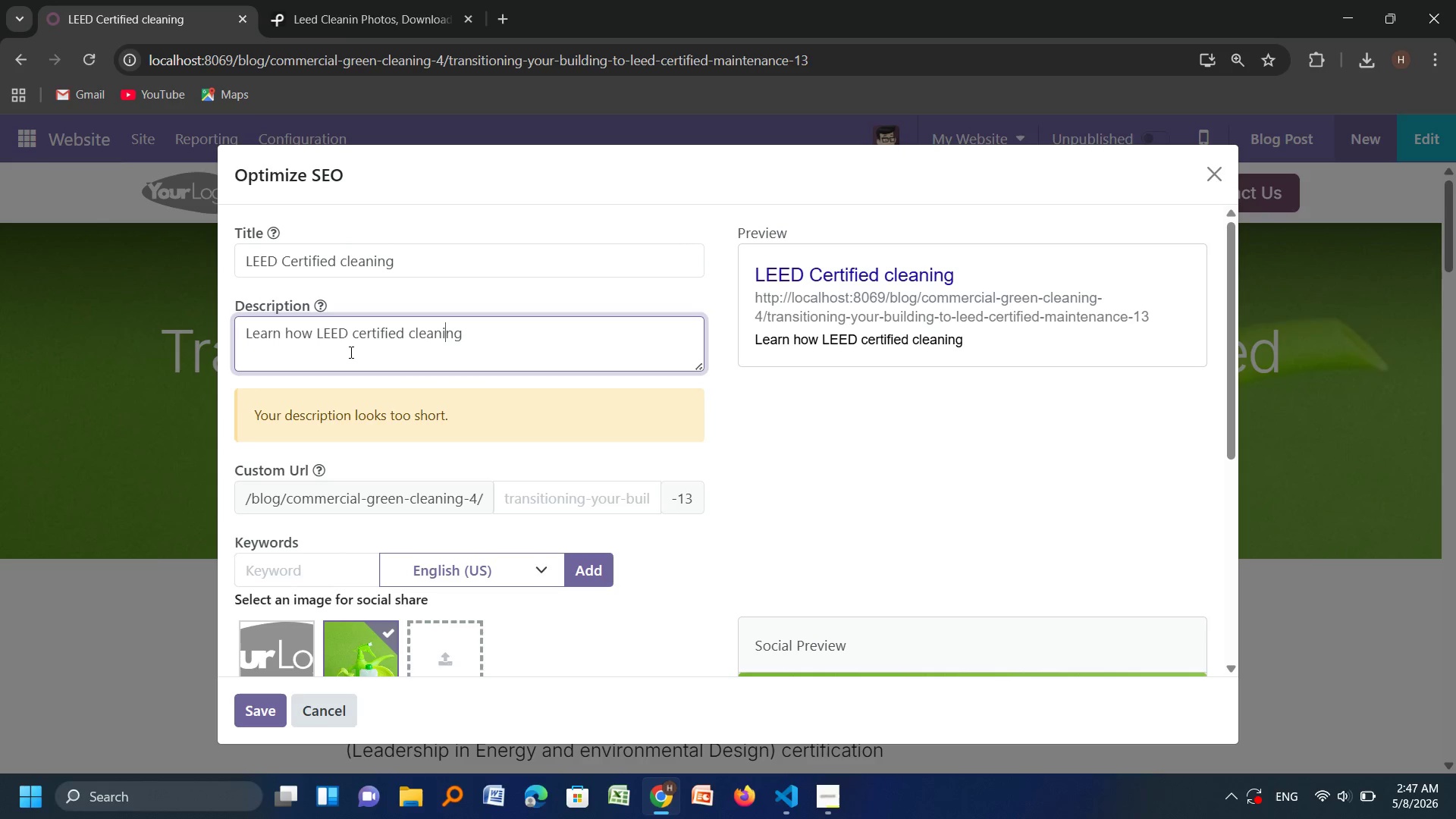 
key(ArrowRight)
 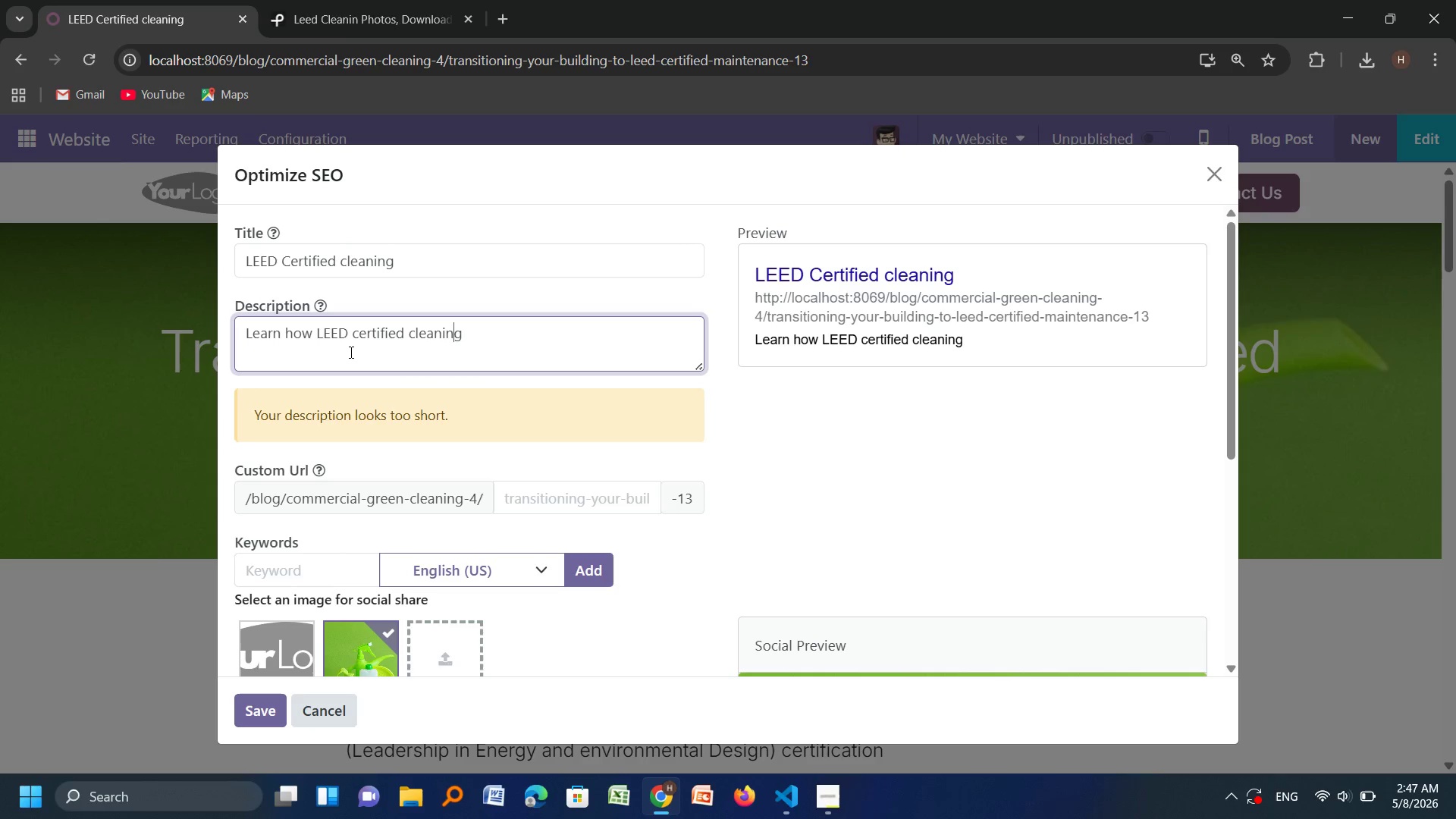 
key(ArrowRight)
 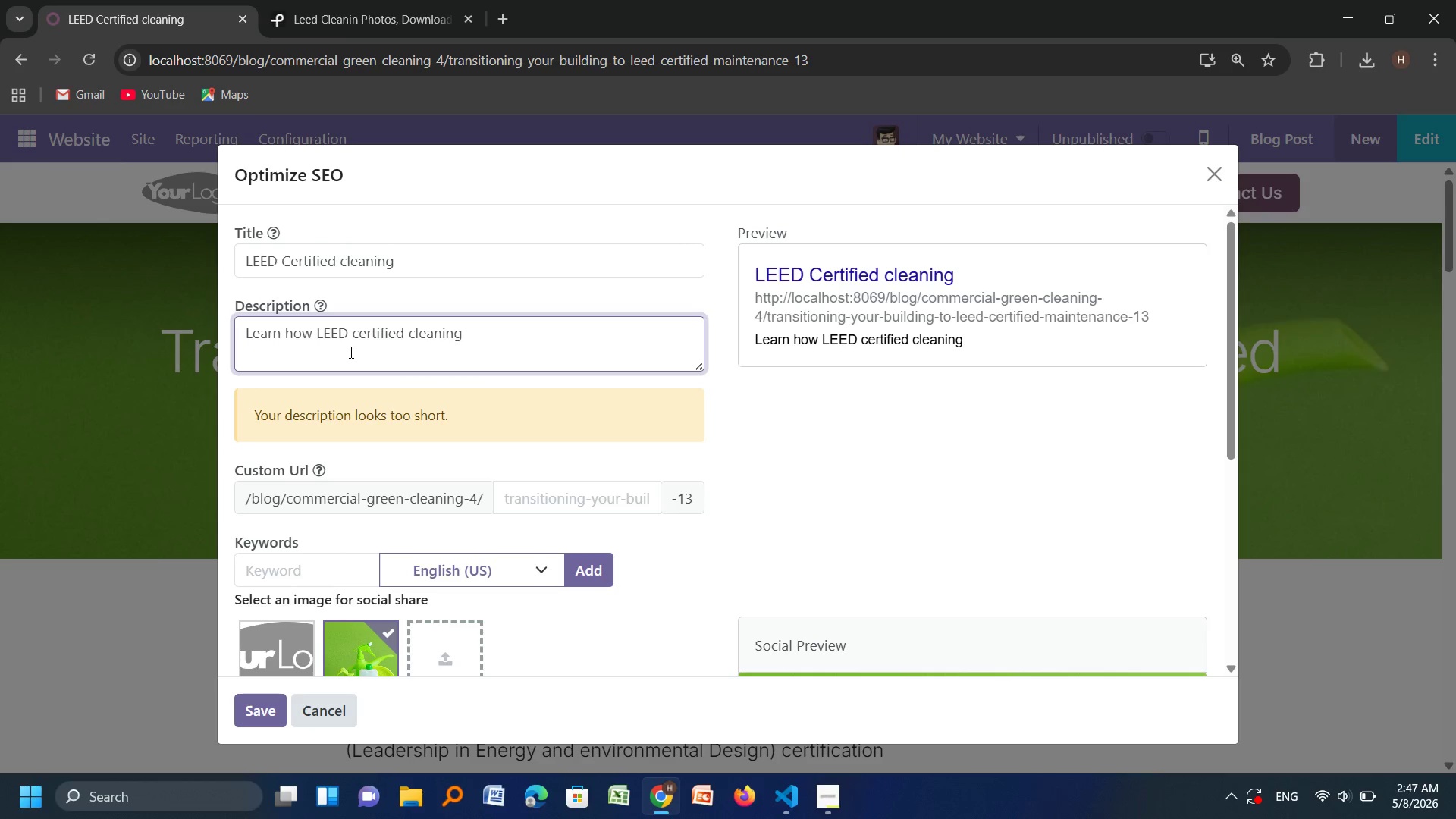 
type( can transfoe)
key(Backspace)
type(rm yourworkspo)
 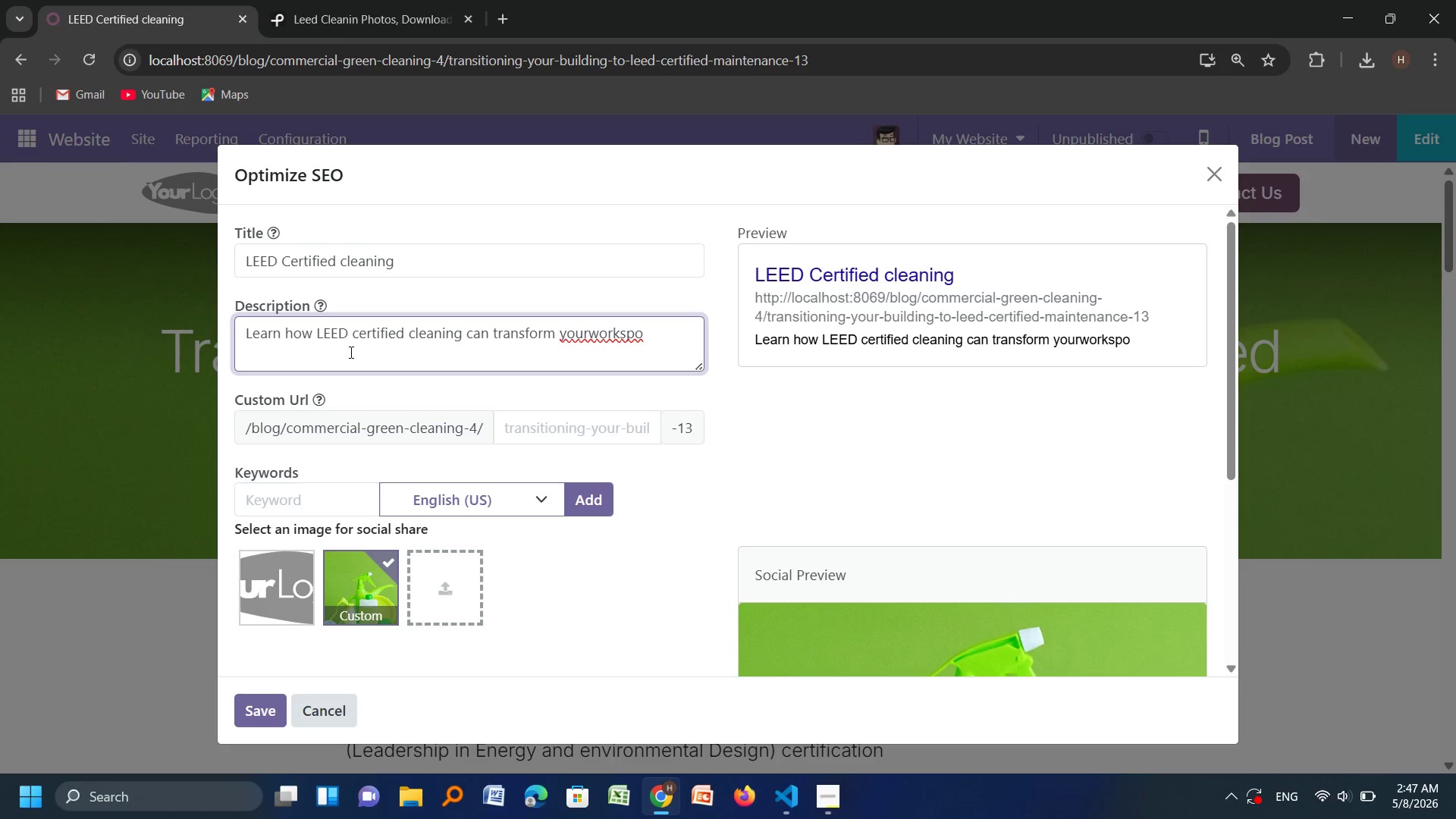 
key(ArrowLeft)
 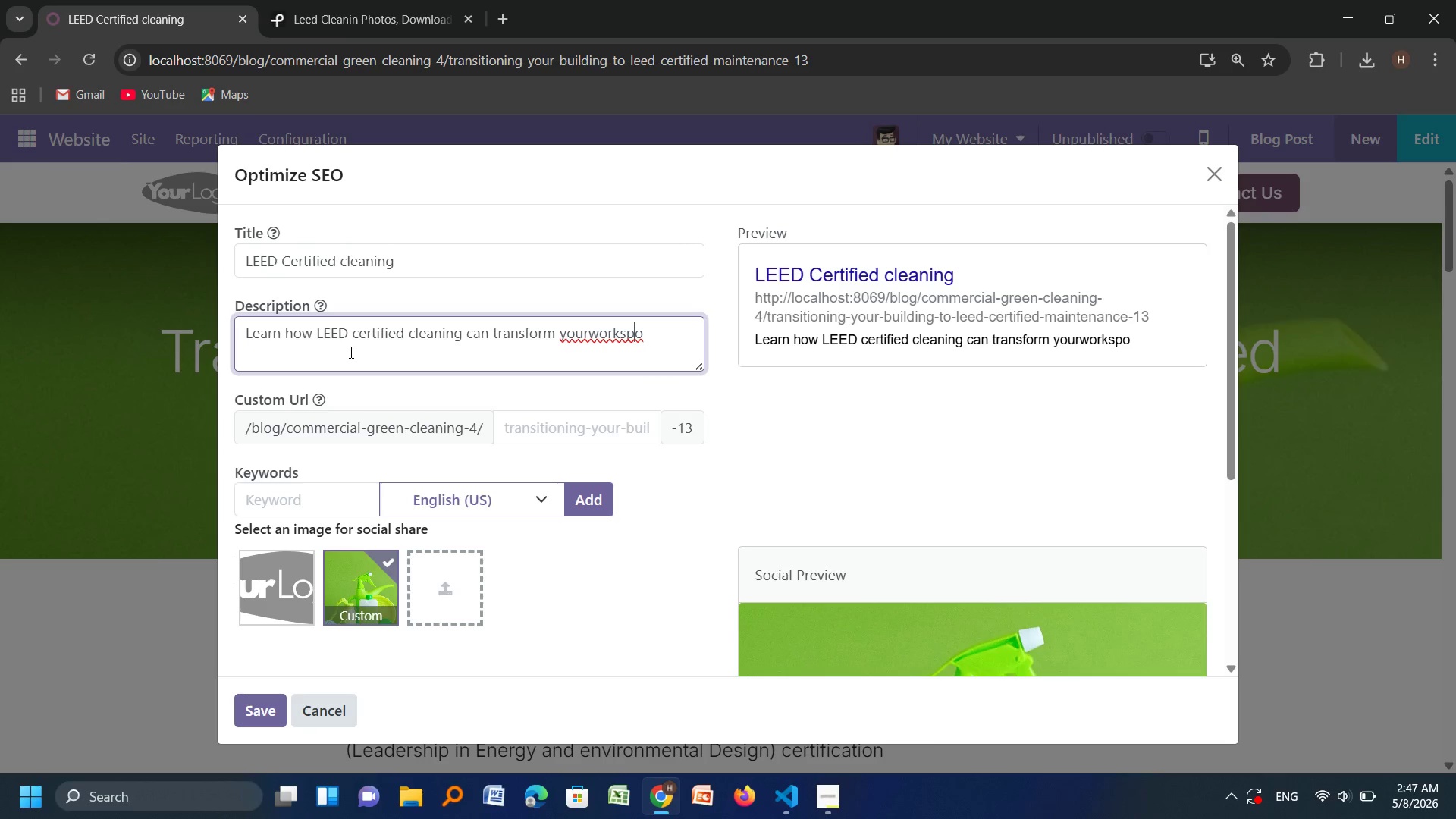 
key(ArrowLeft)
 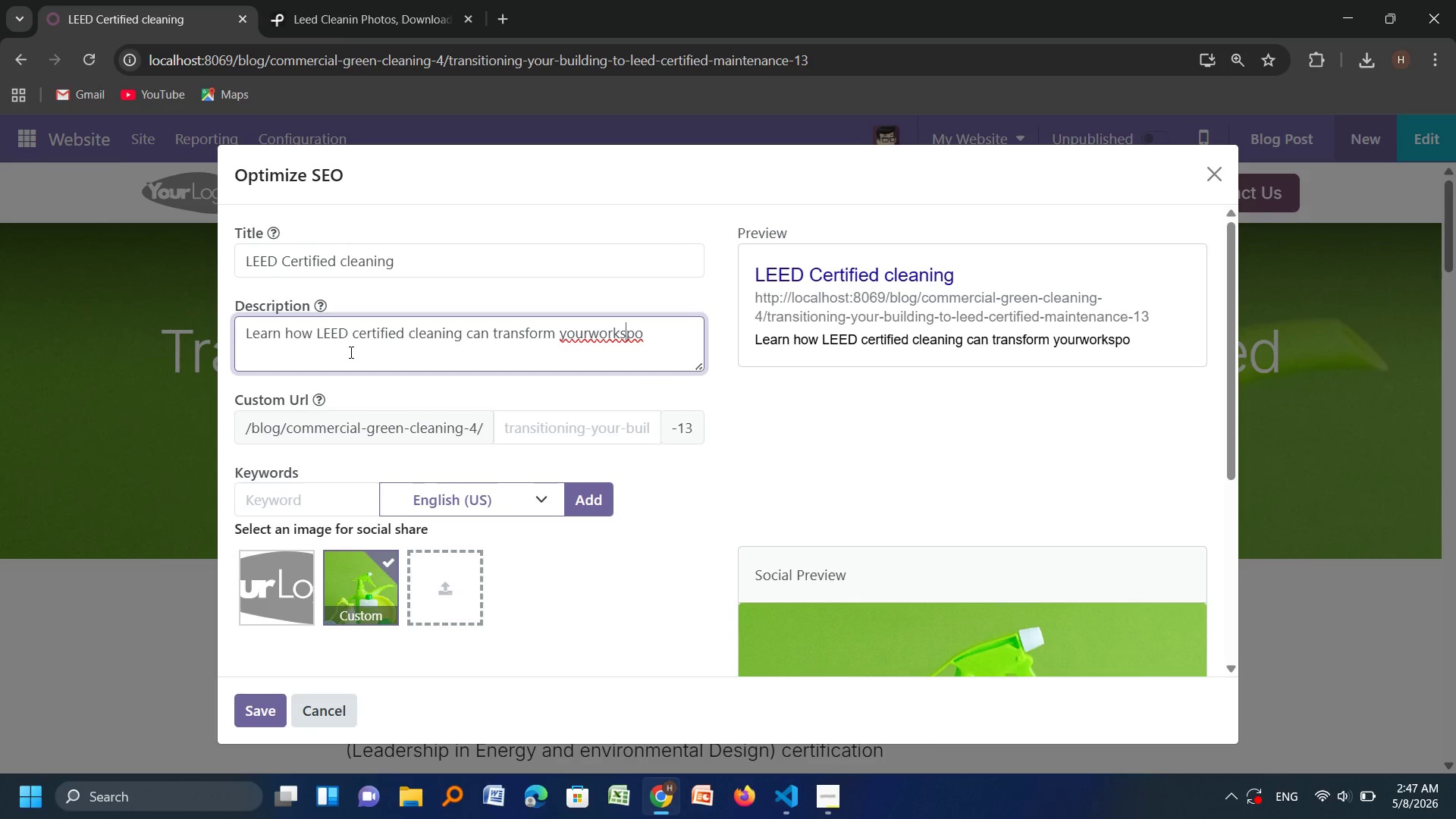 
key(ArrowLeft)
 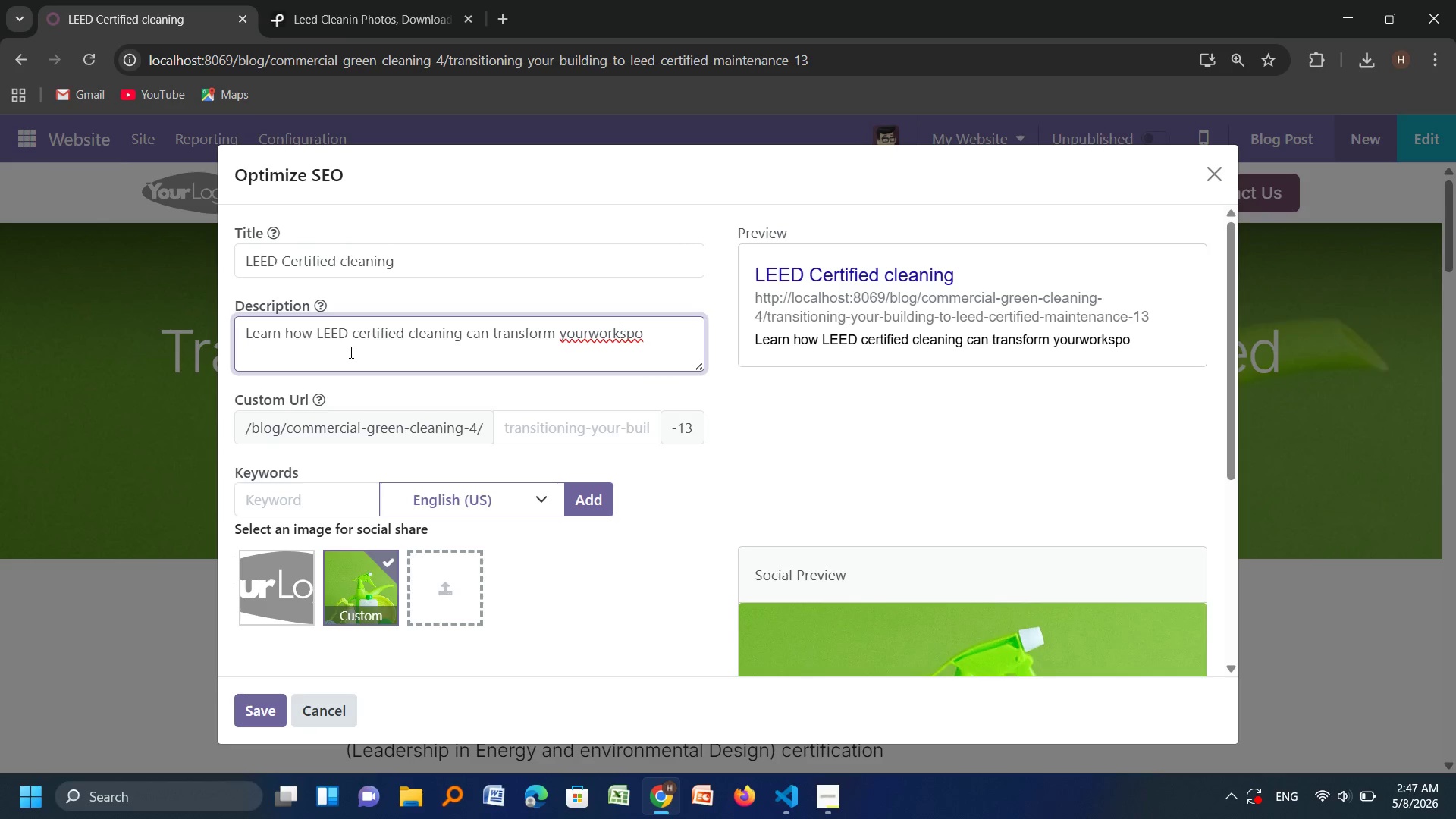 
key(ArrowLeft)
 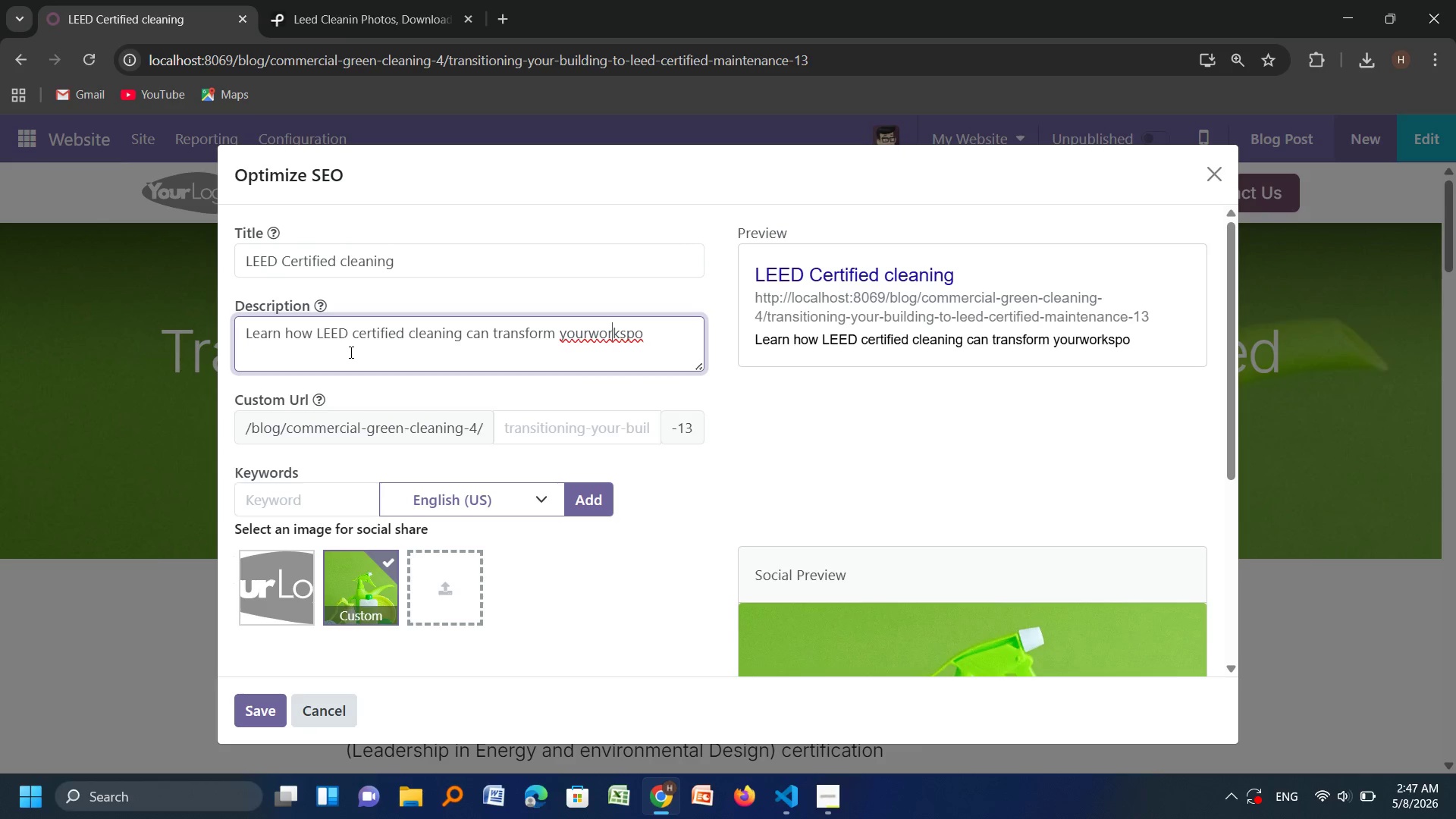 
key(ArrowLeft)
 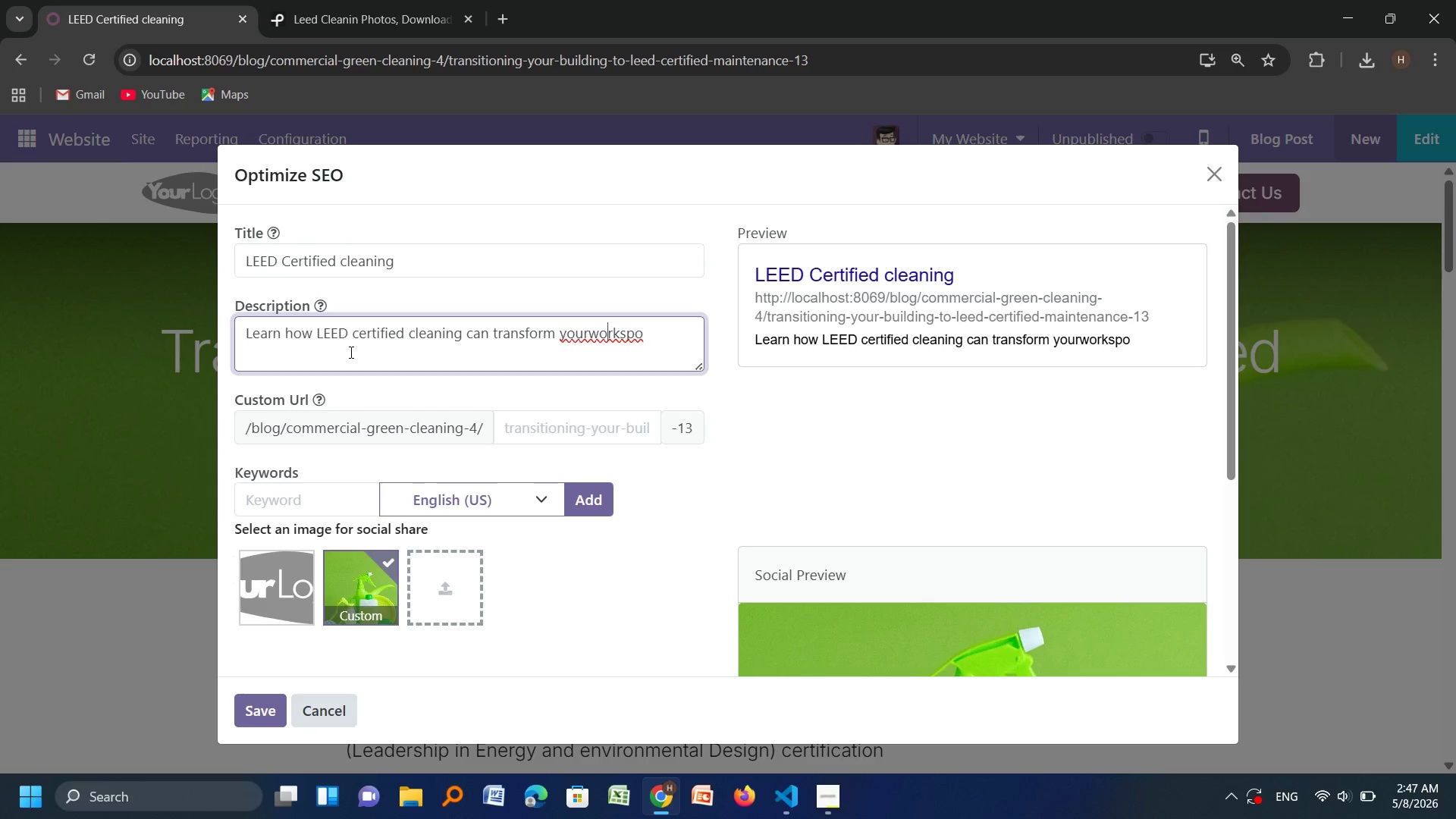 
key(ArrowLeft)
 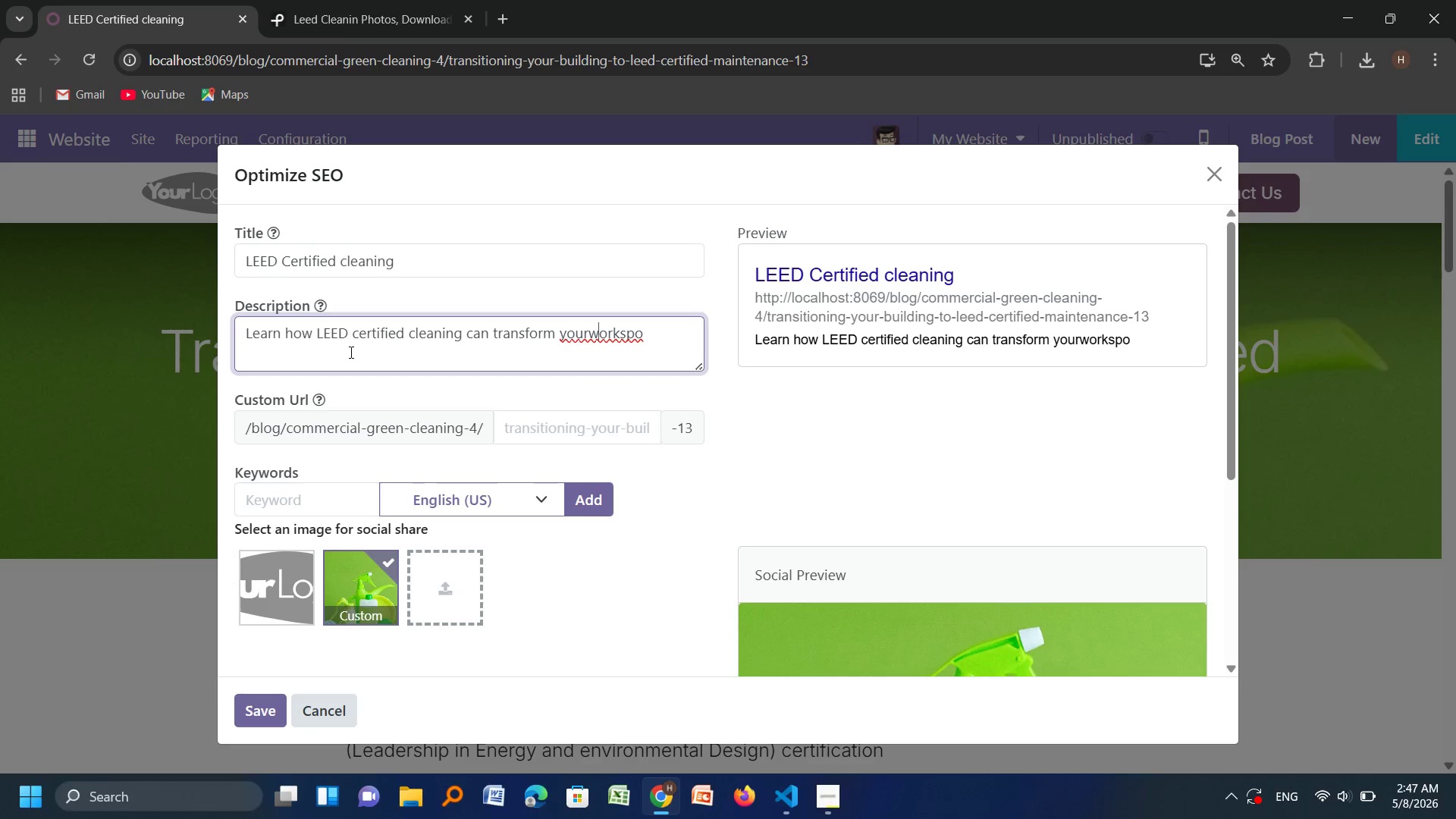 
key(ArrowLeft)
 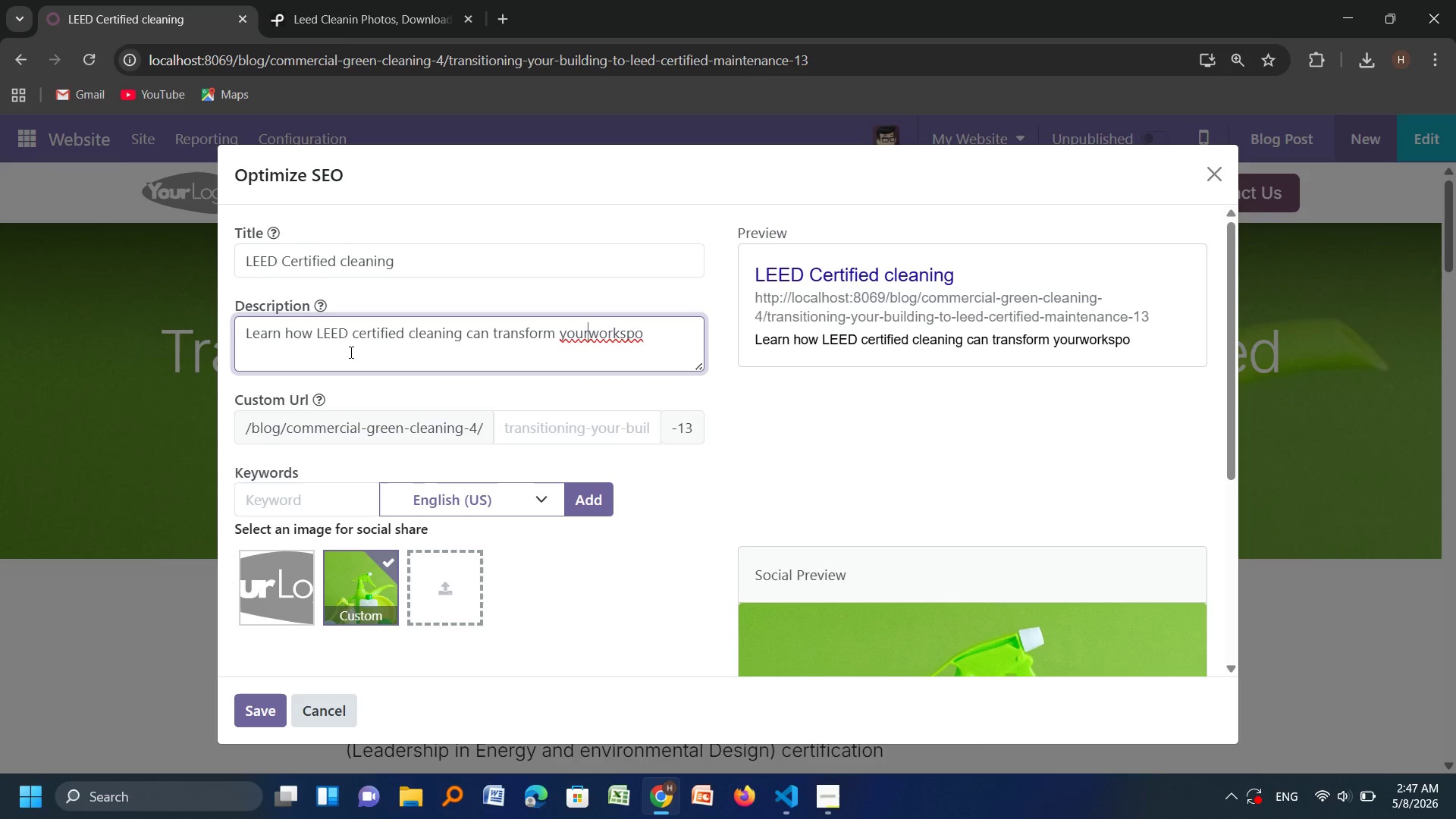 
key(ArrowLeft)
 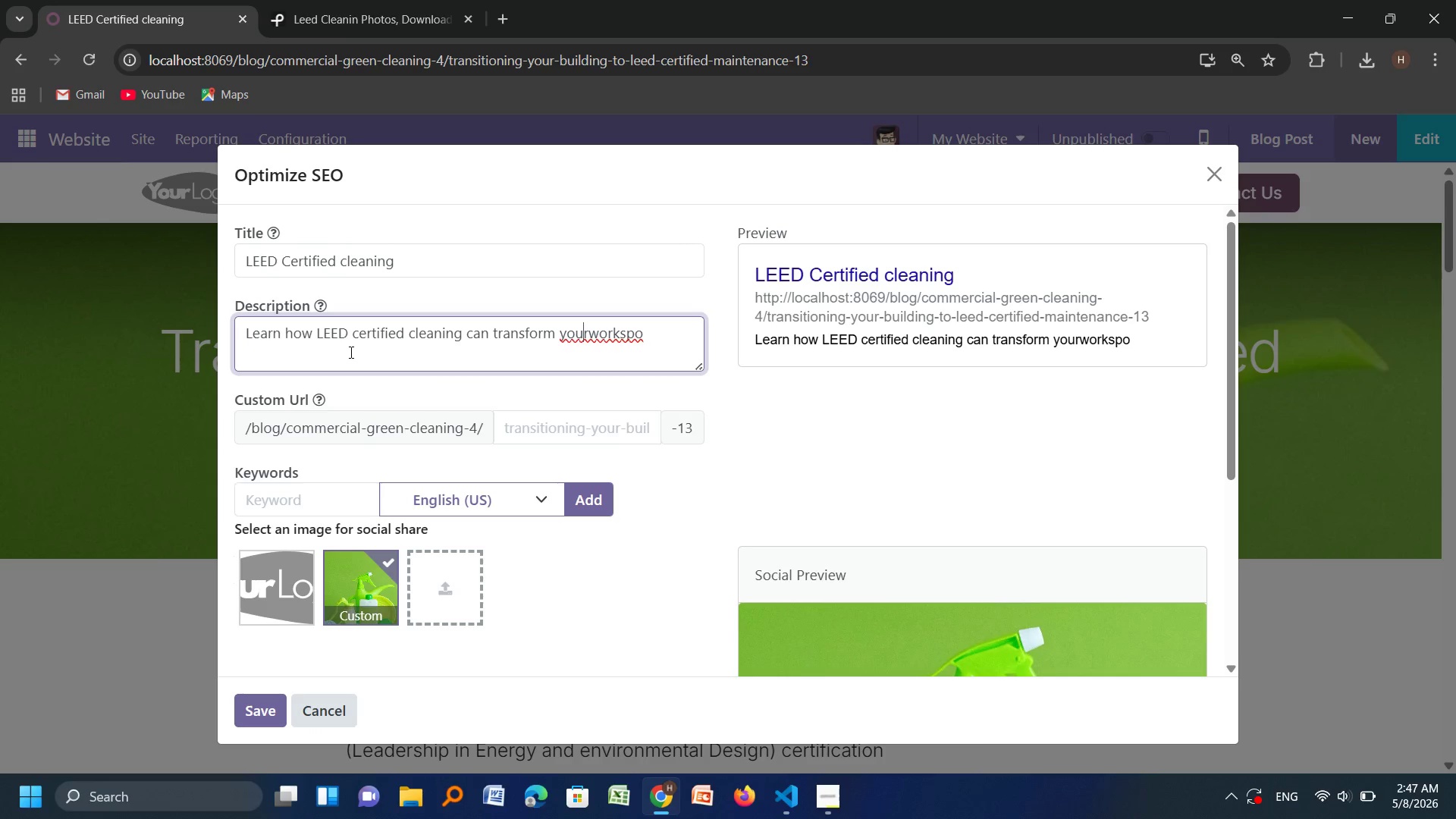 
key(ArrowRight)
 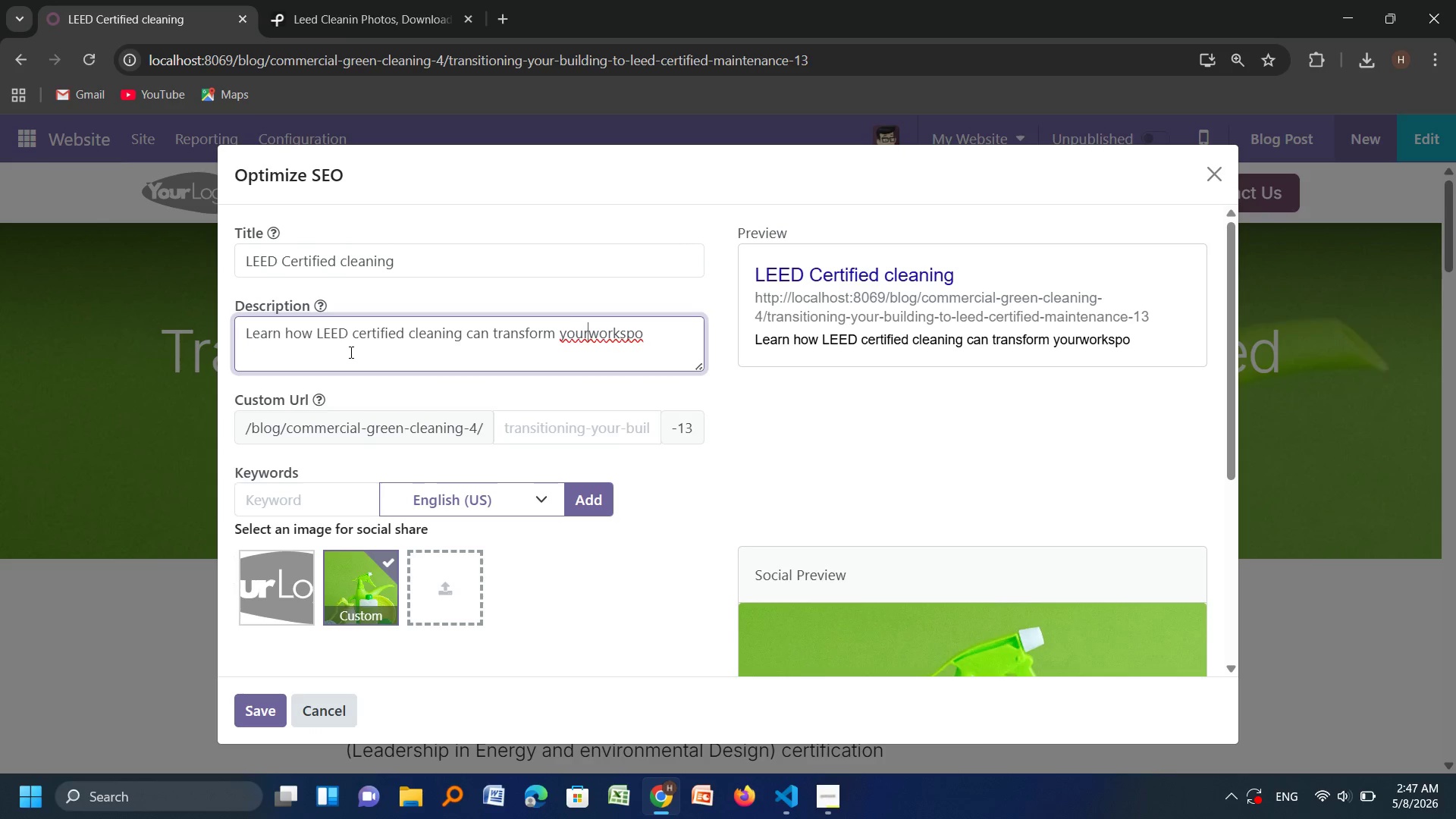 
key(Space)
 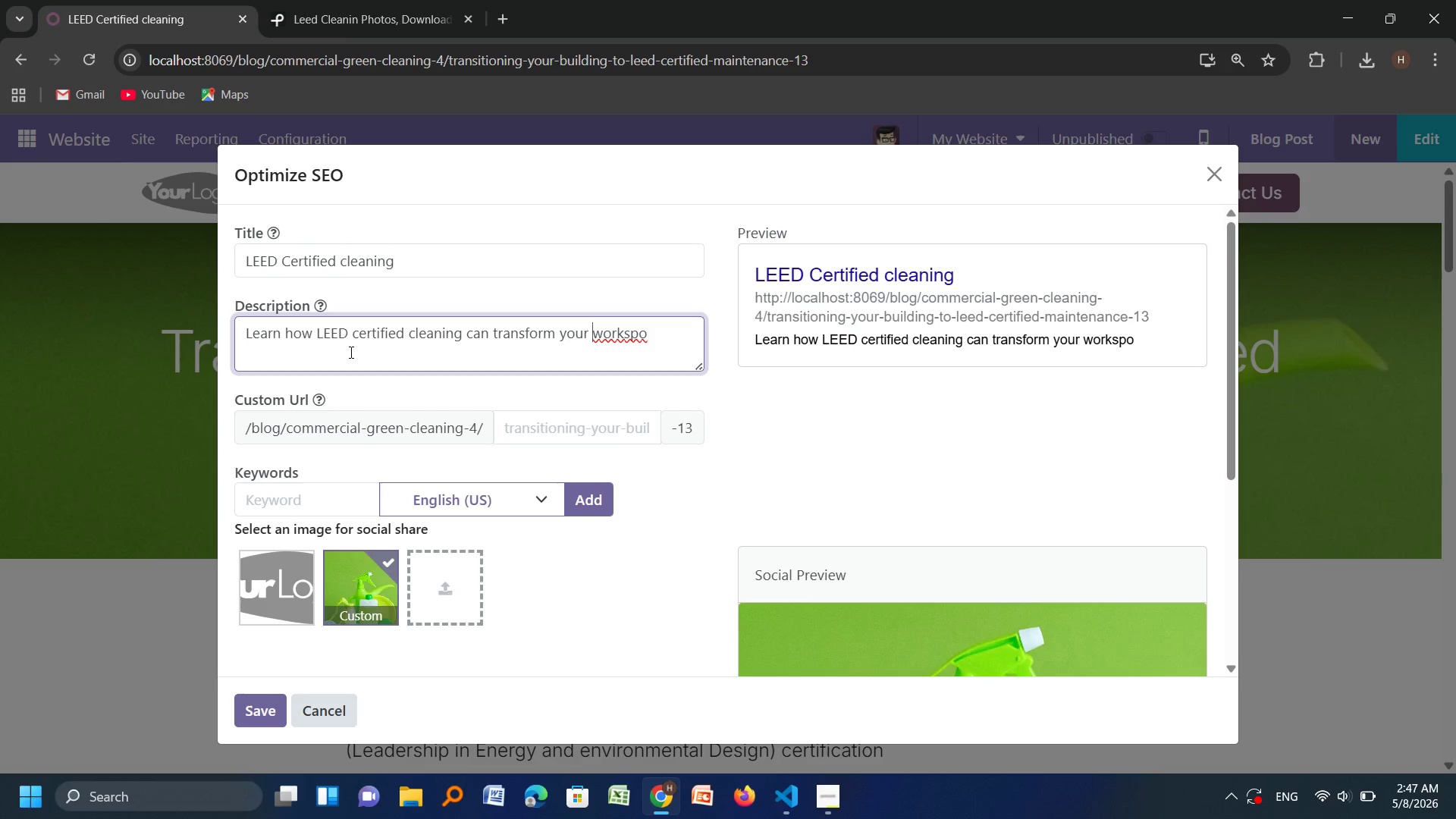 
key(ArrowRight)
 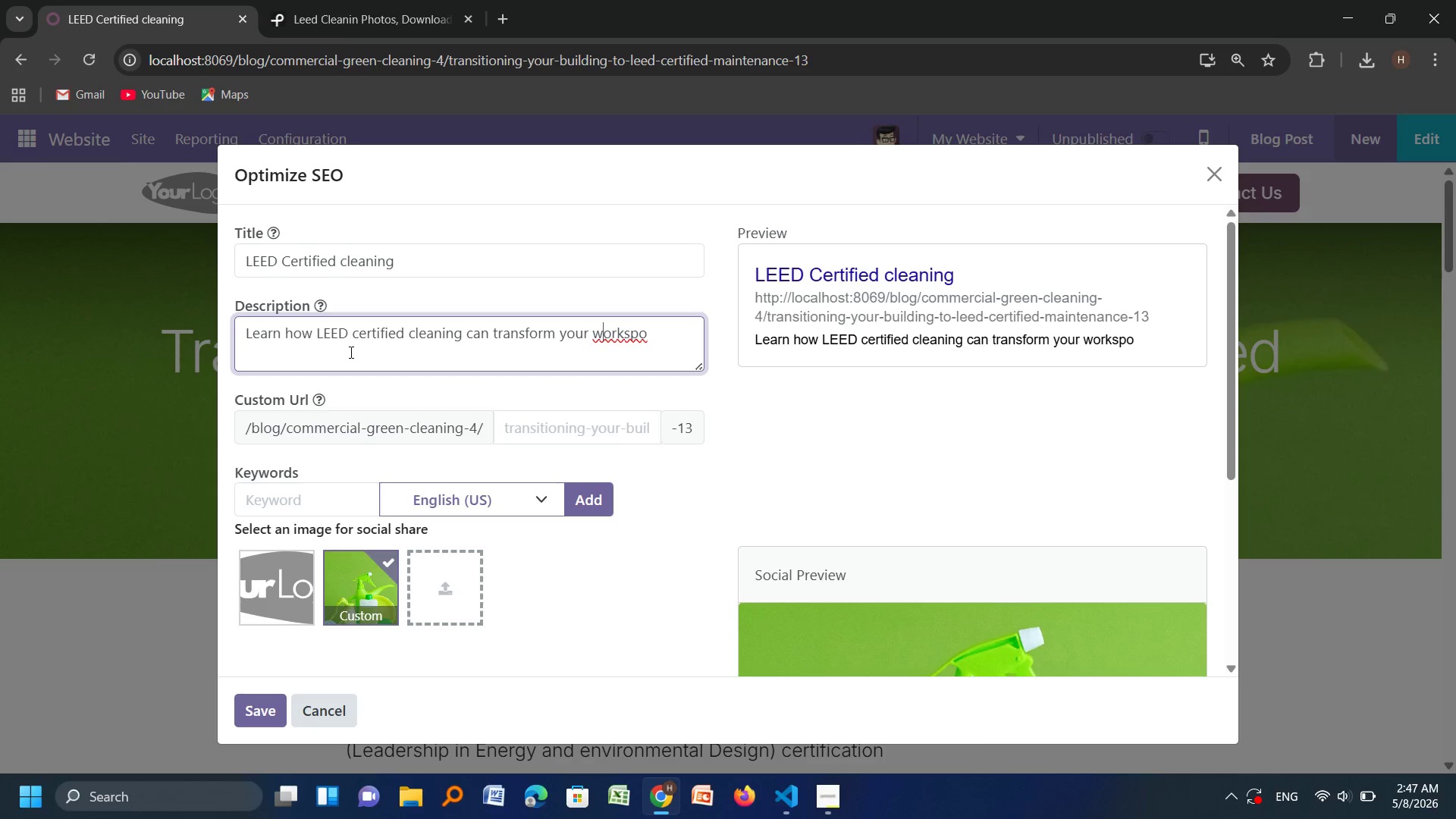 
key(ArrowRight)
 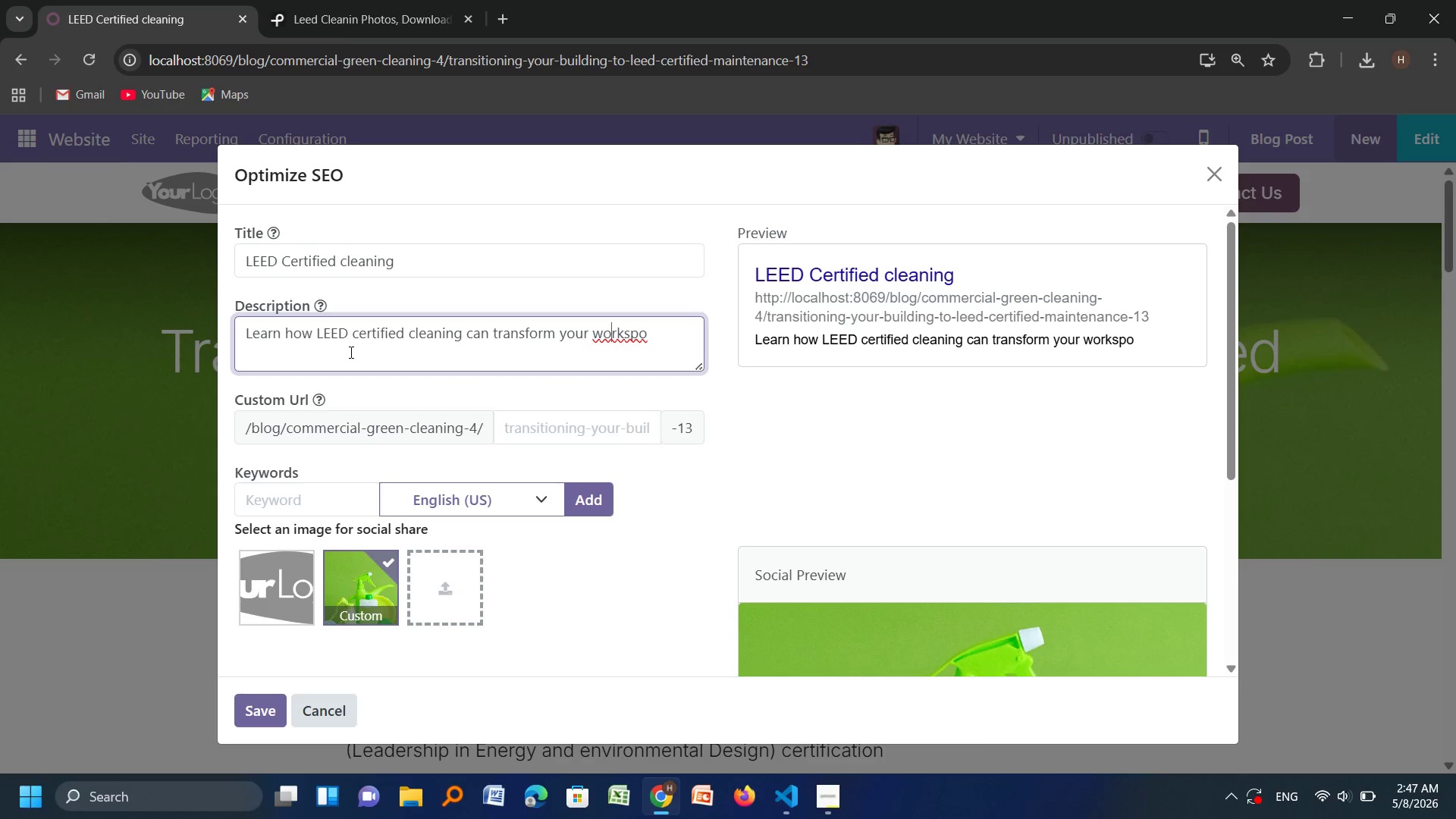 
key(ArrowRight)
 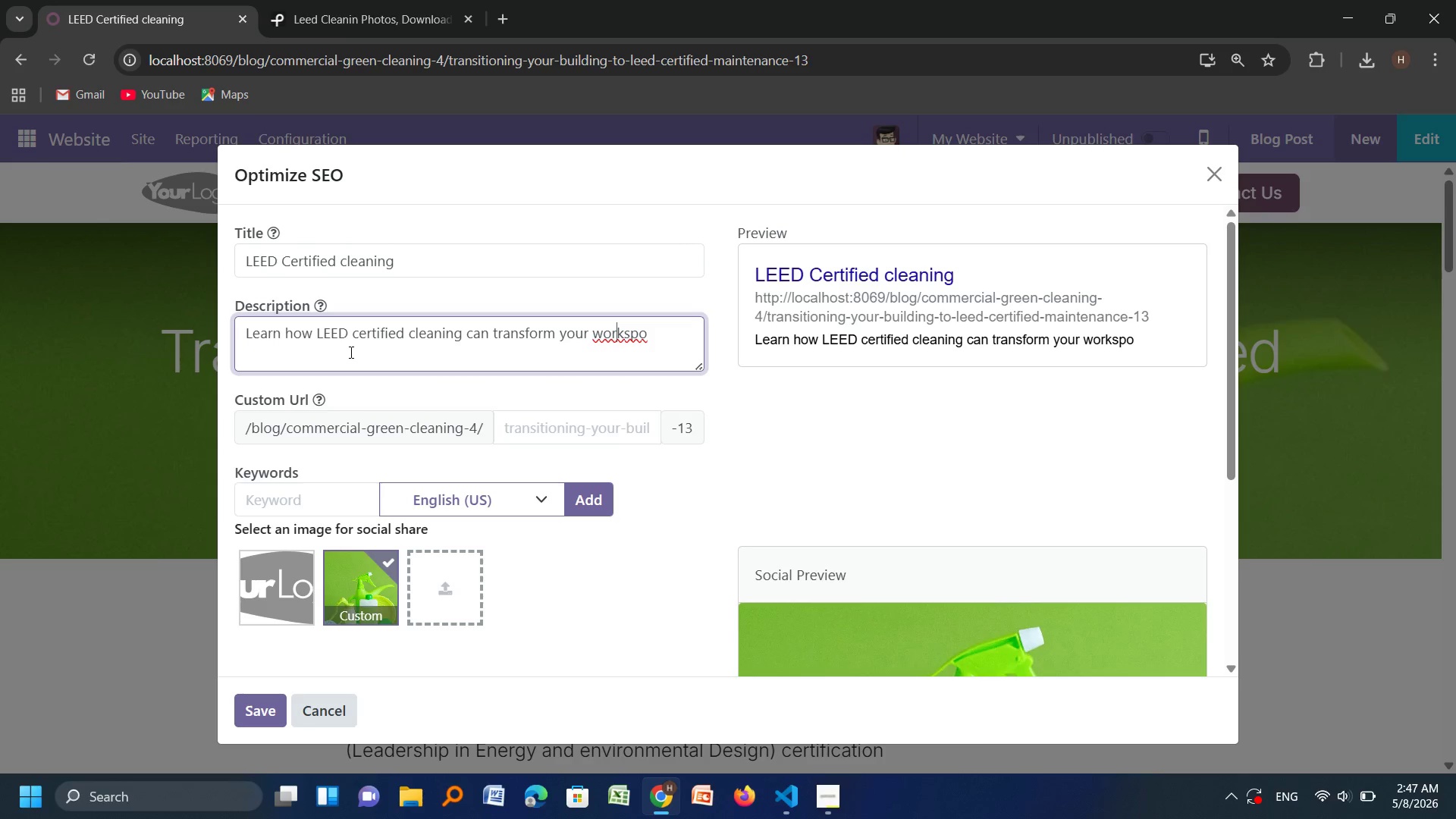 
key(ArrowRight)
 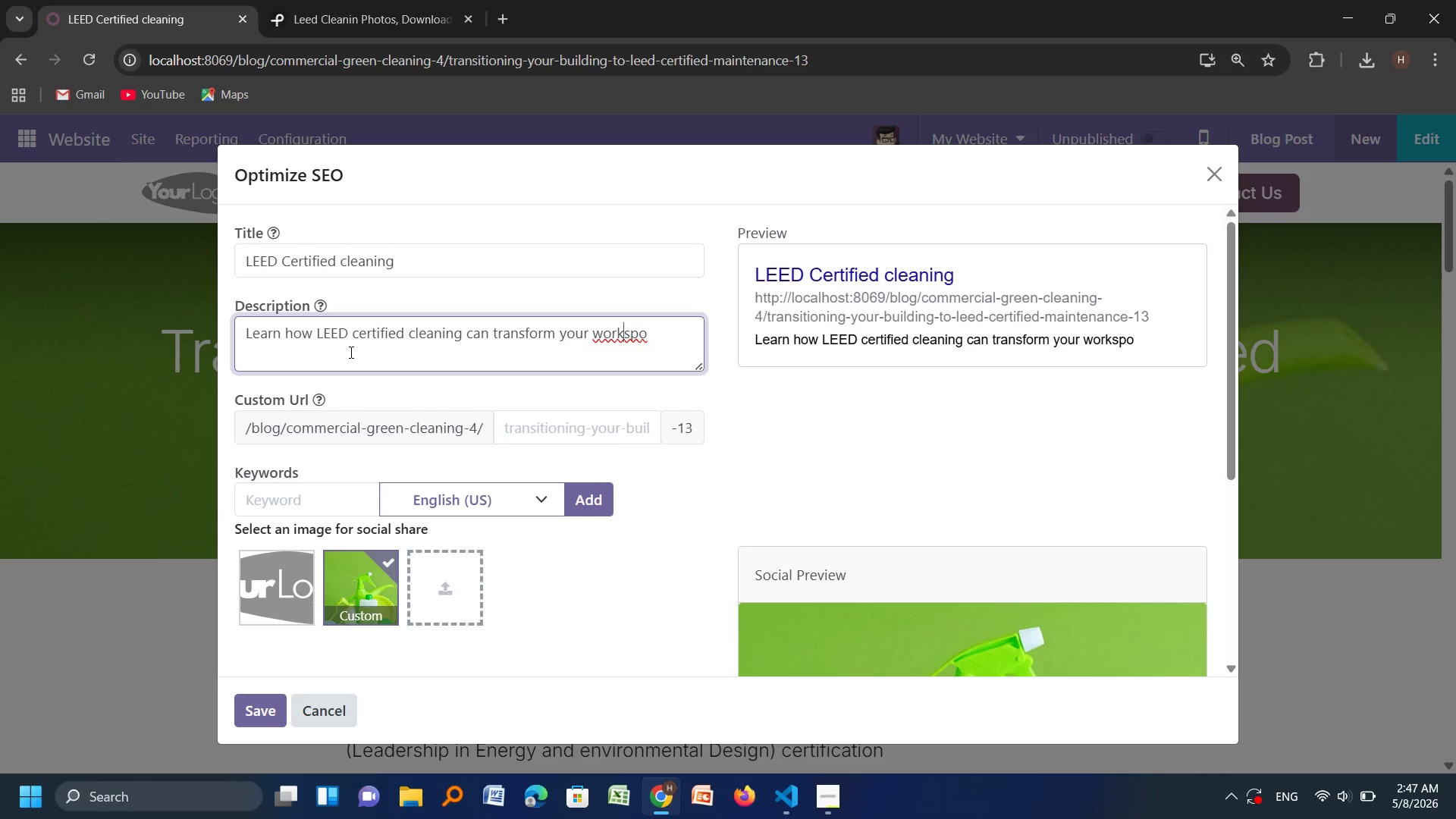 
key(ArrowRight)
 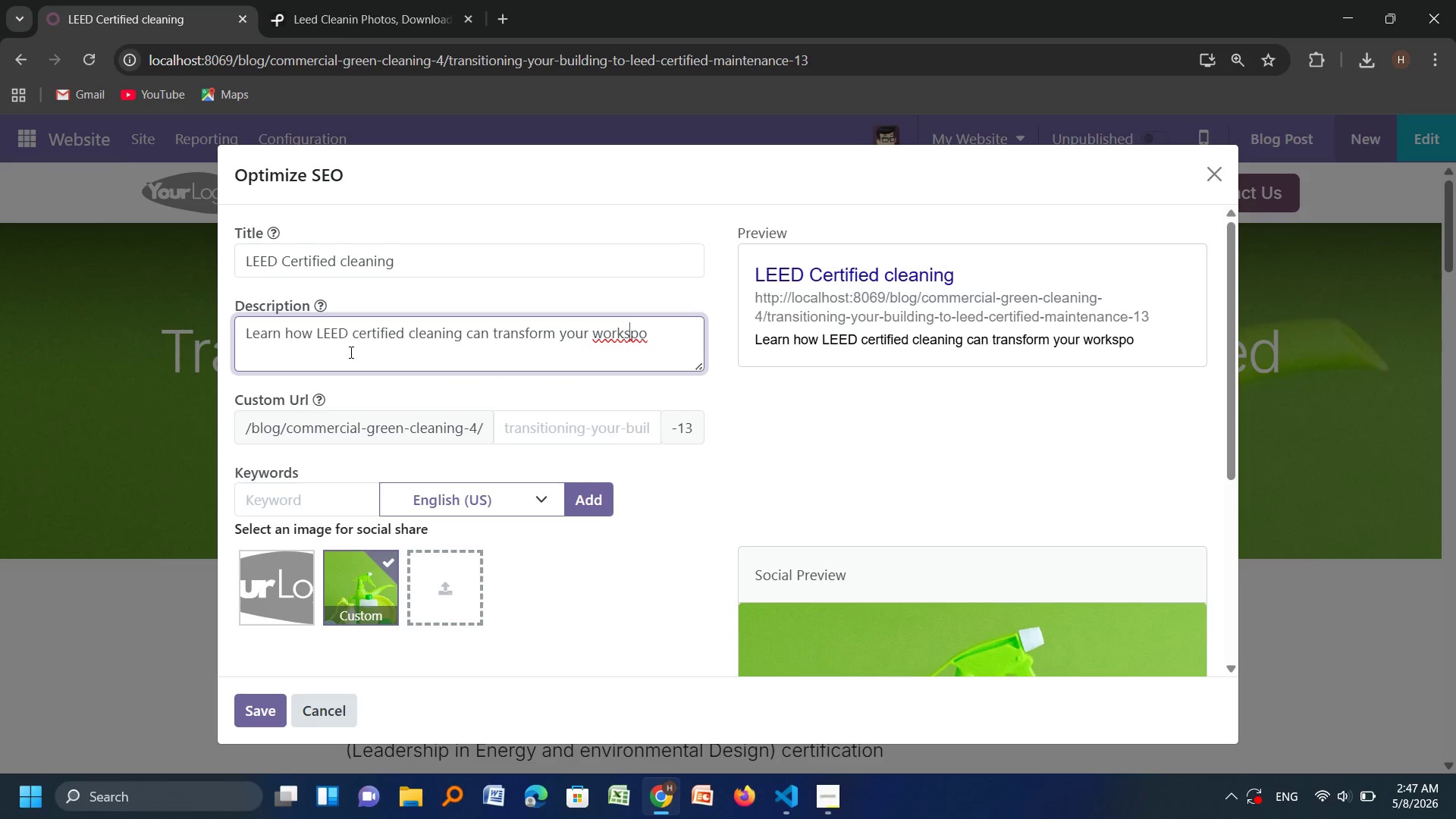 
key(ArrowRight)
 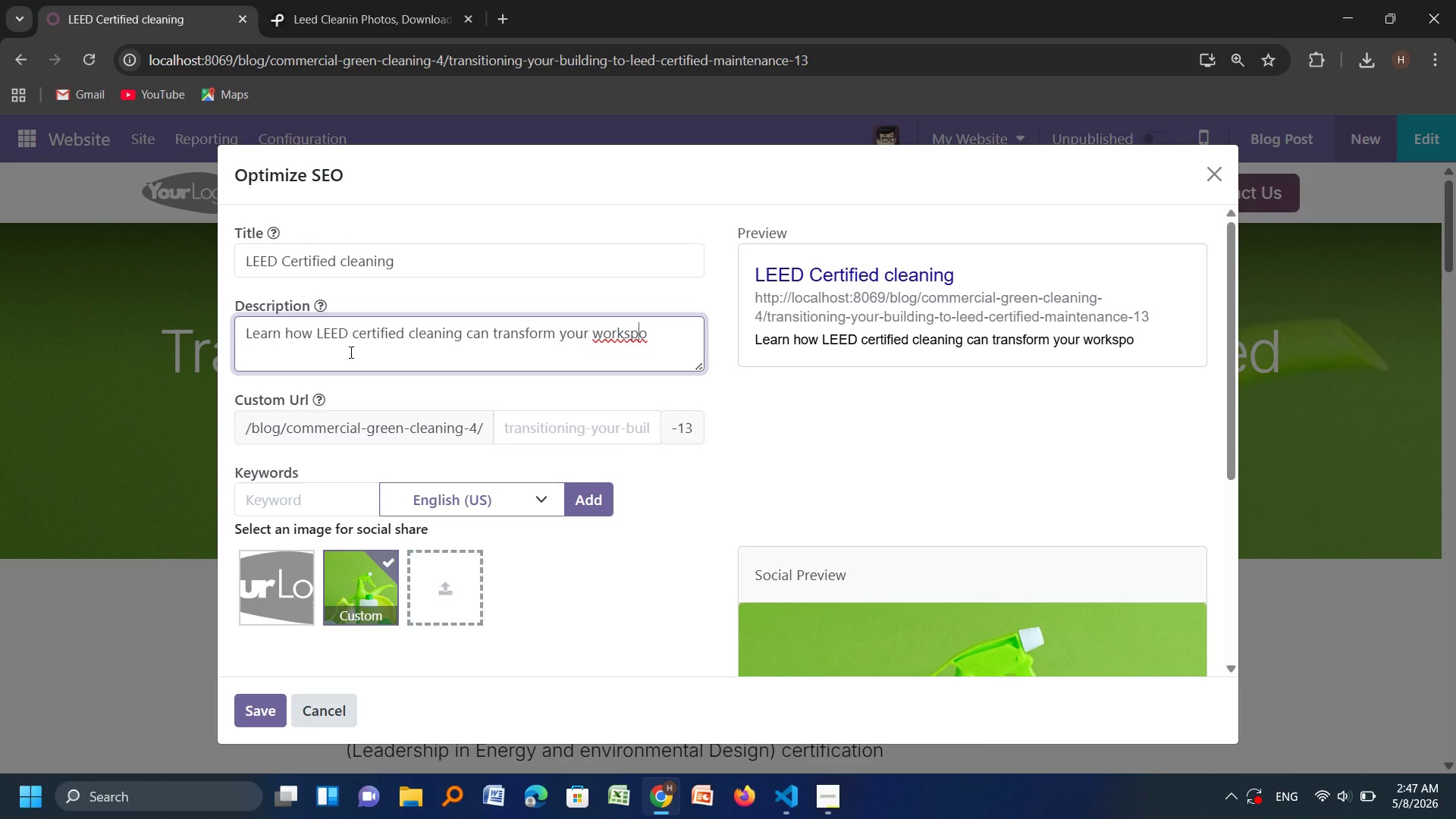 
key(ArrowRight)
 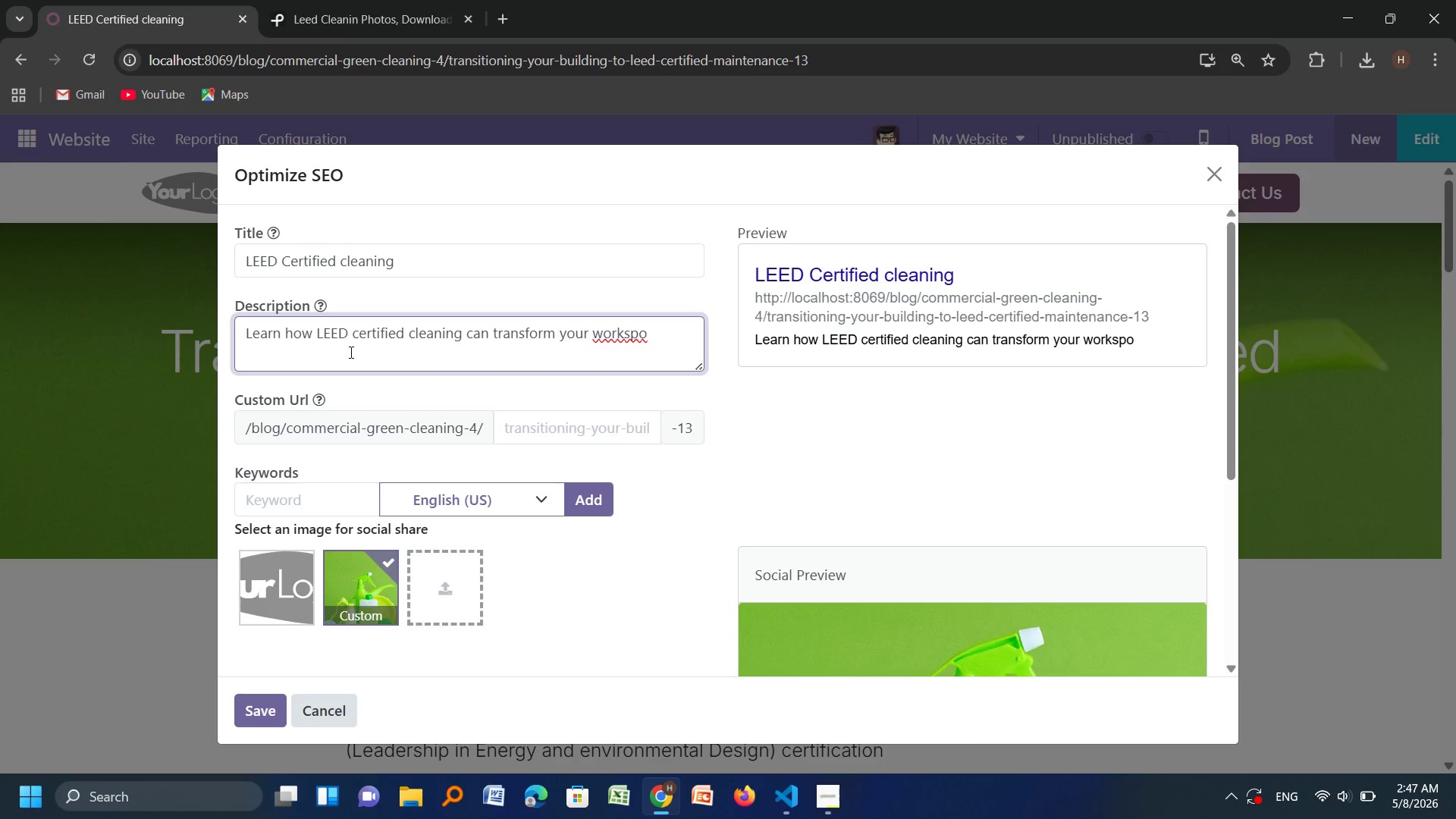 
type(pa)
key(Backspace)
key(Backspace)
key(Backspace)
type(ace)
 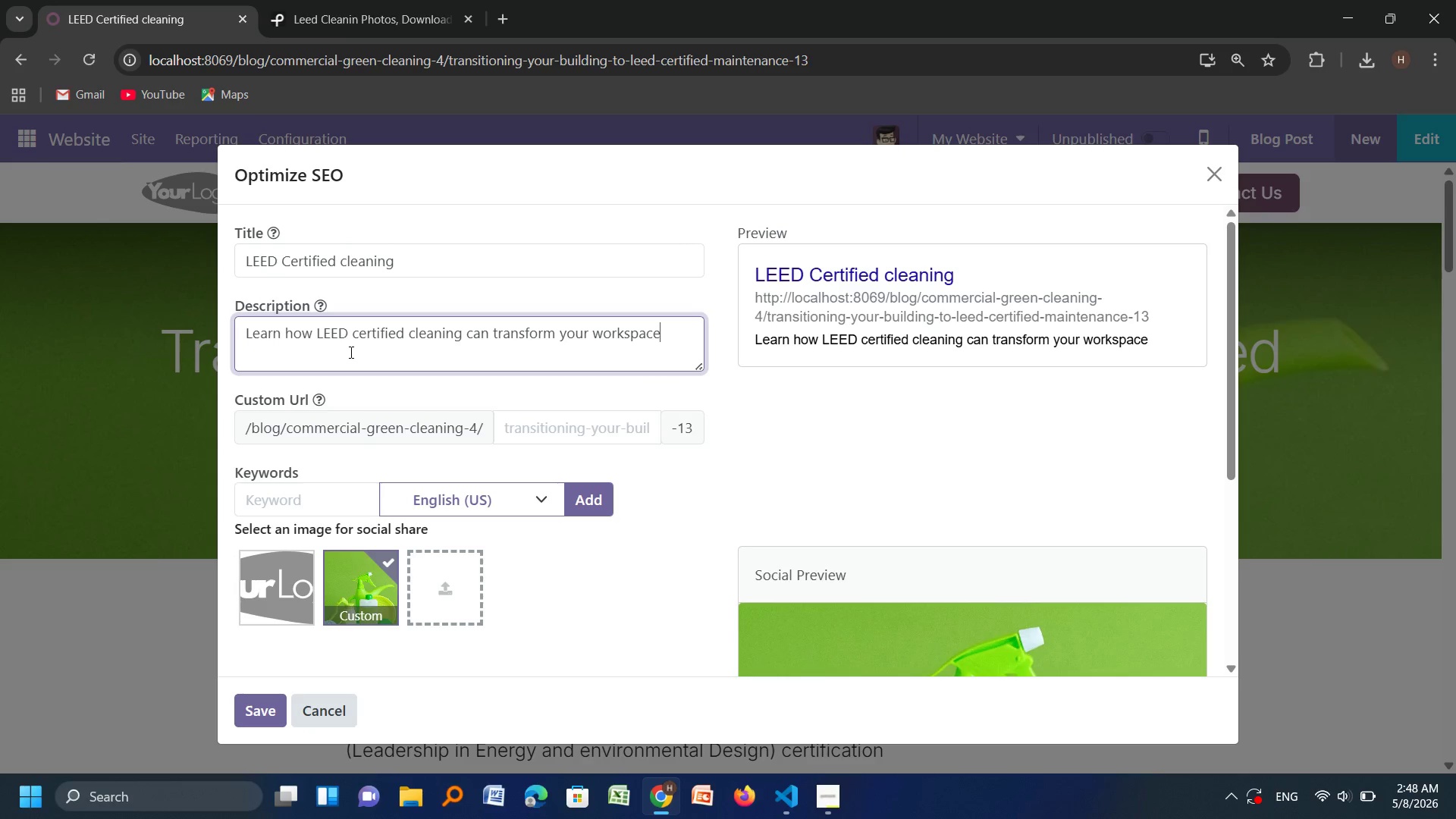 
type(.verdian)
 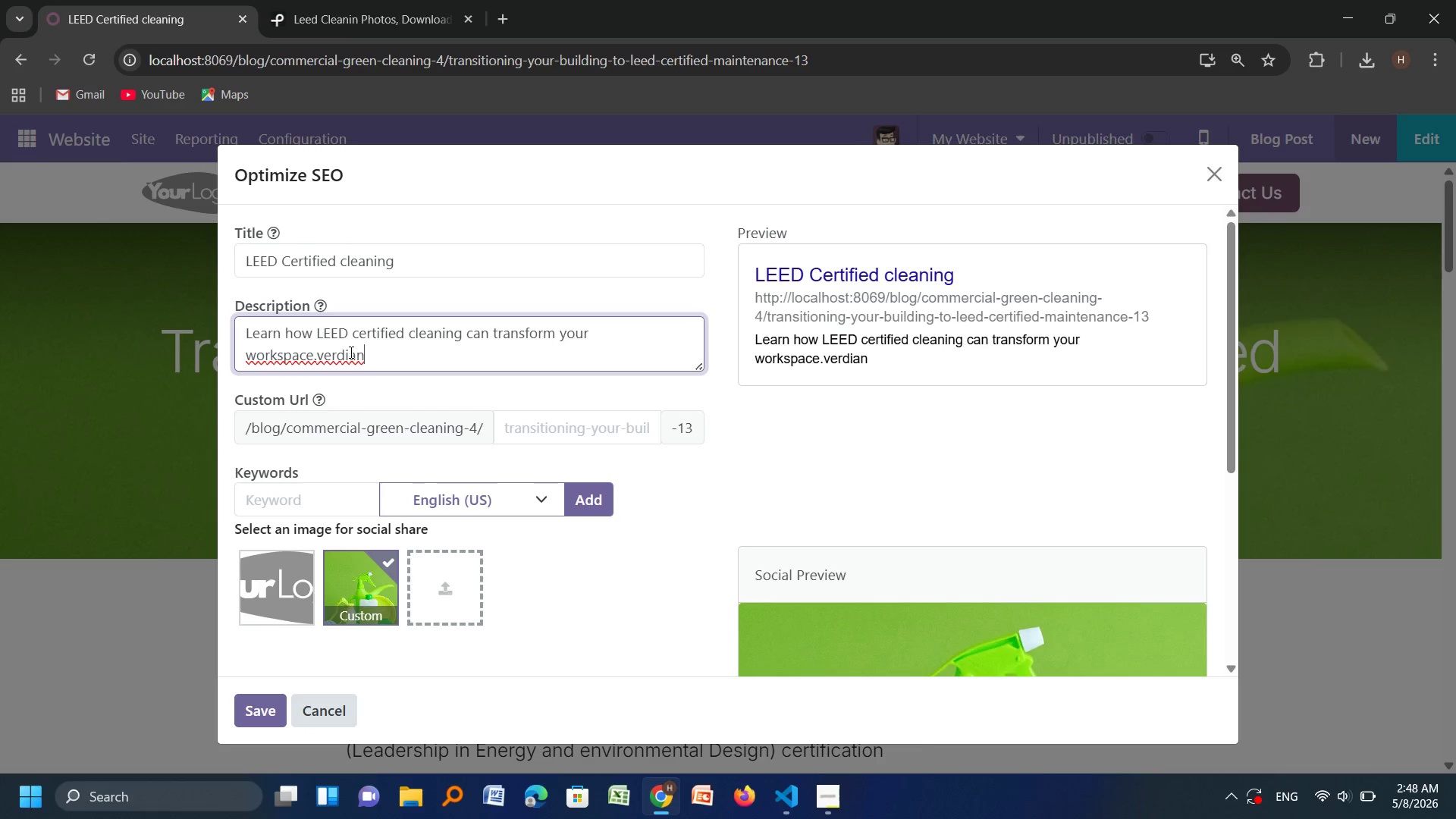 
wait(11.66)
 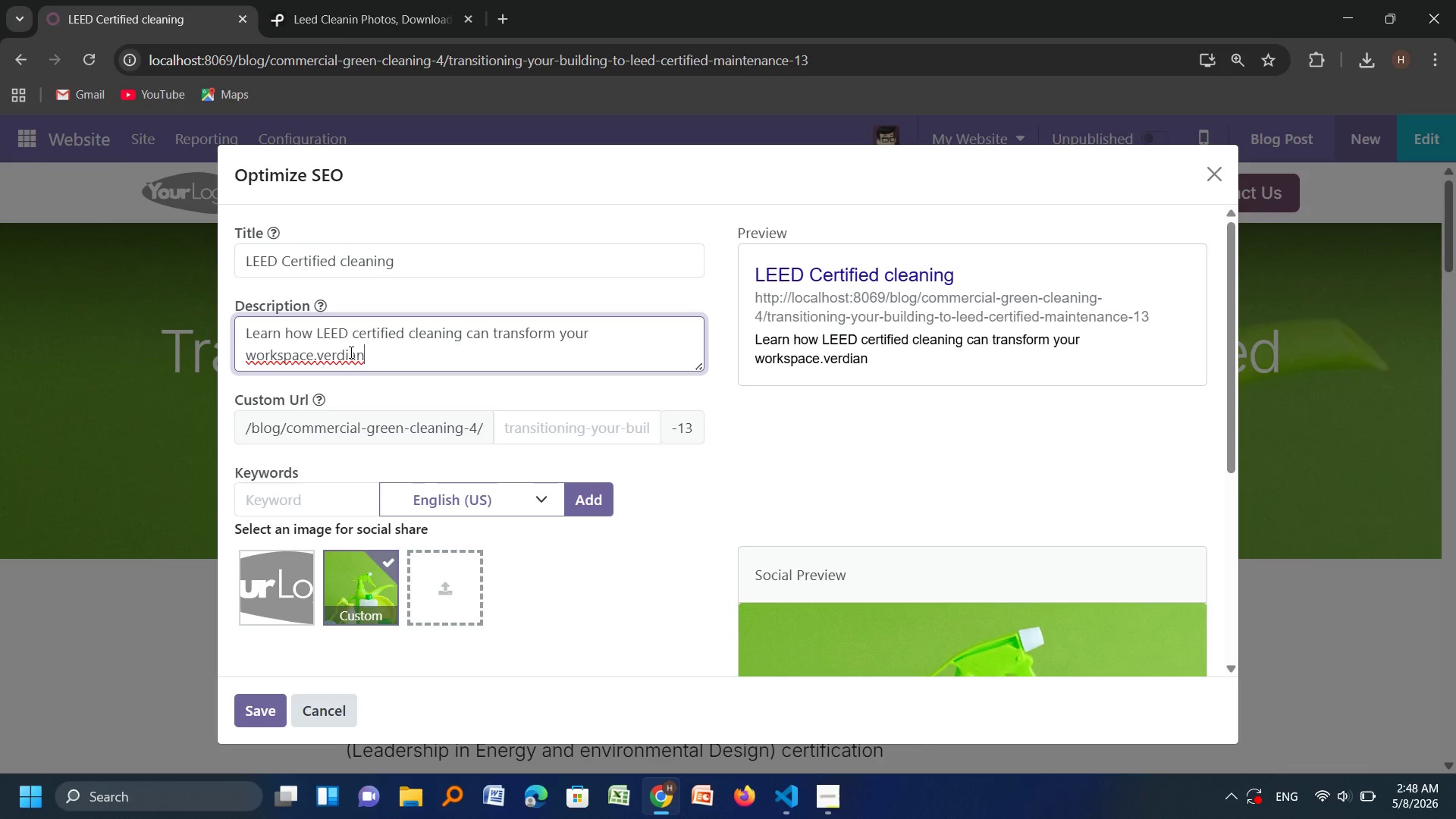 
key(ArrowLeft)
 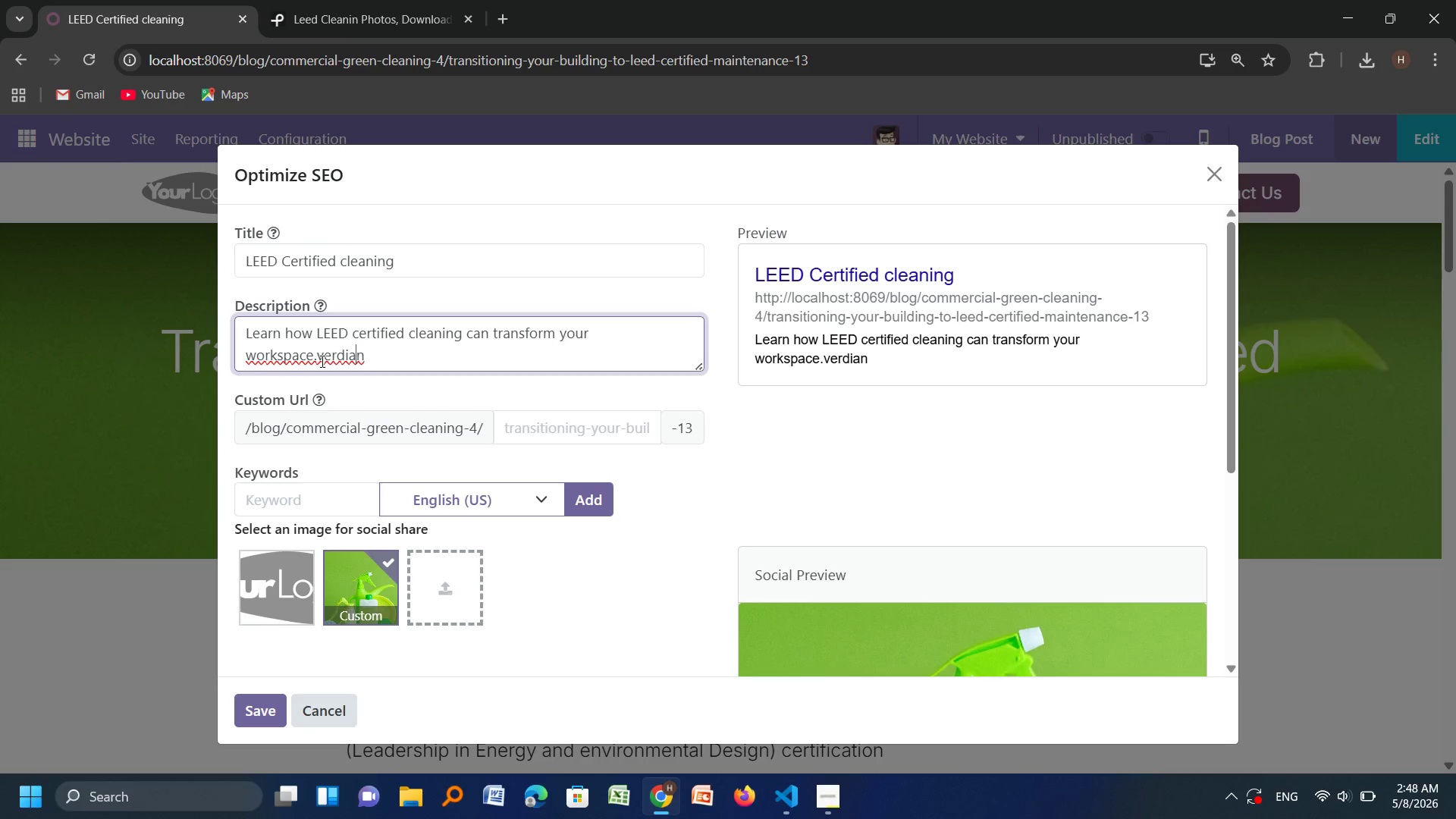 
key(ArrowLeft)
 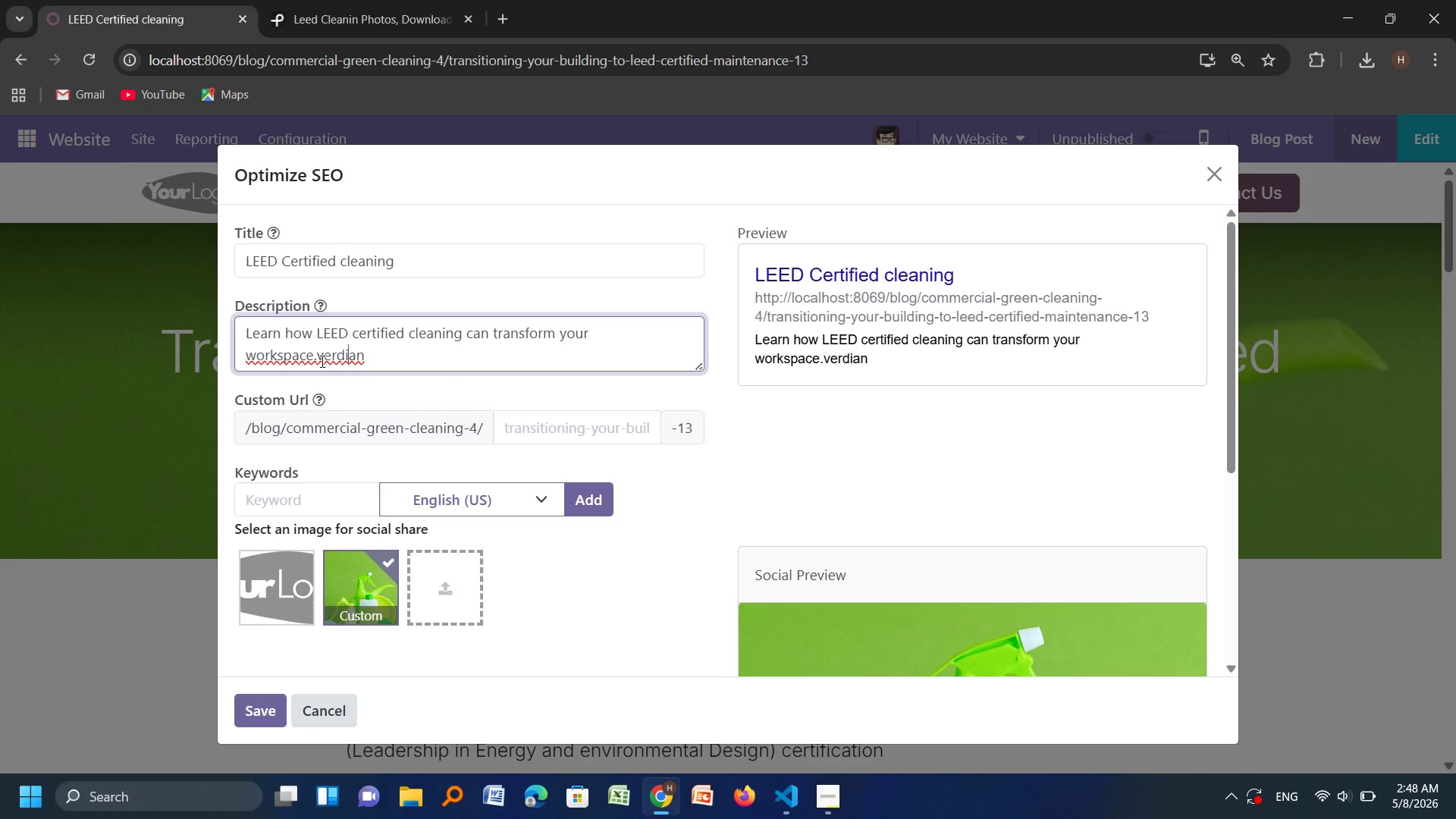 
key(ArrowLeft)
 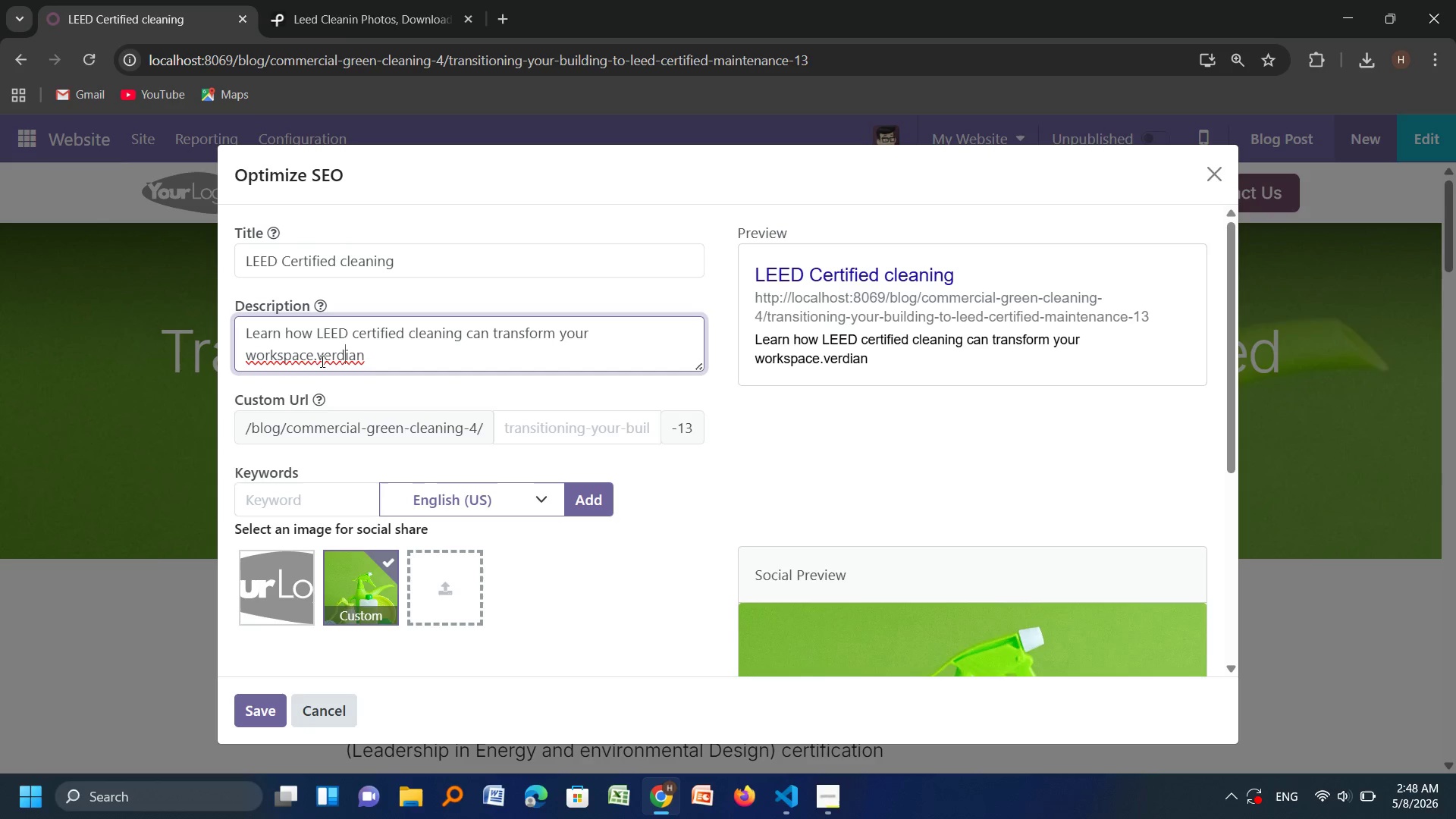 
key(ArrowLeft)
 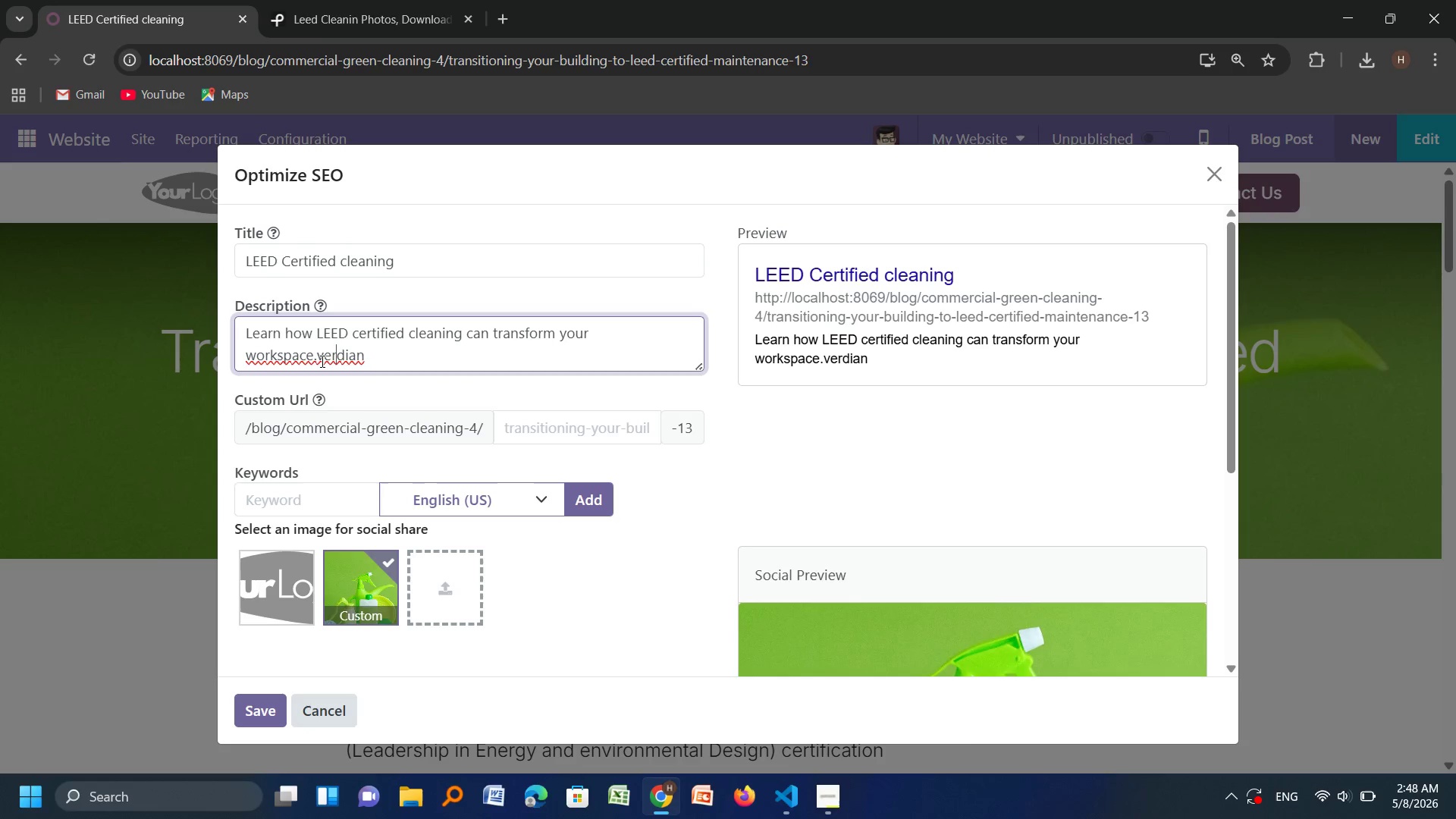 
key(ArrowLeft)
 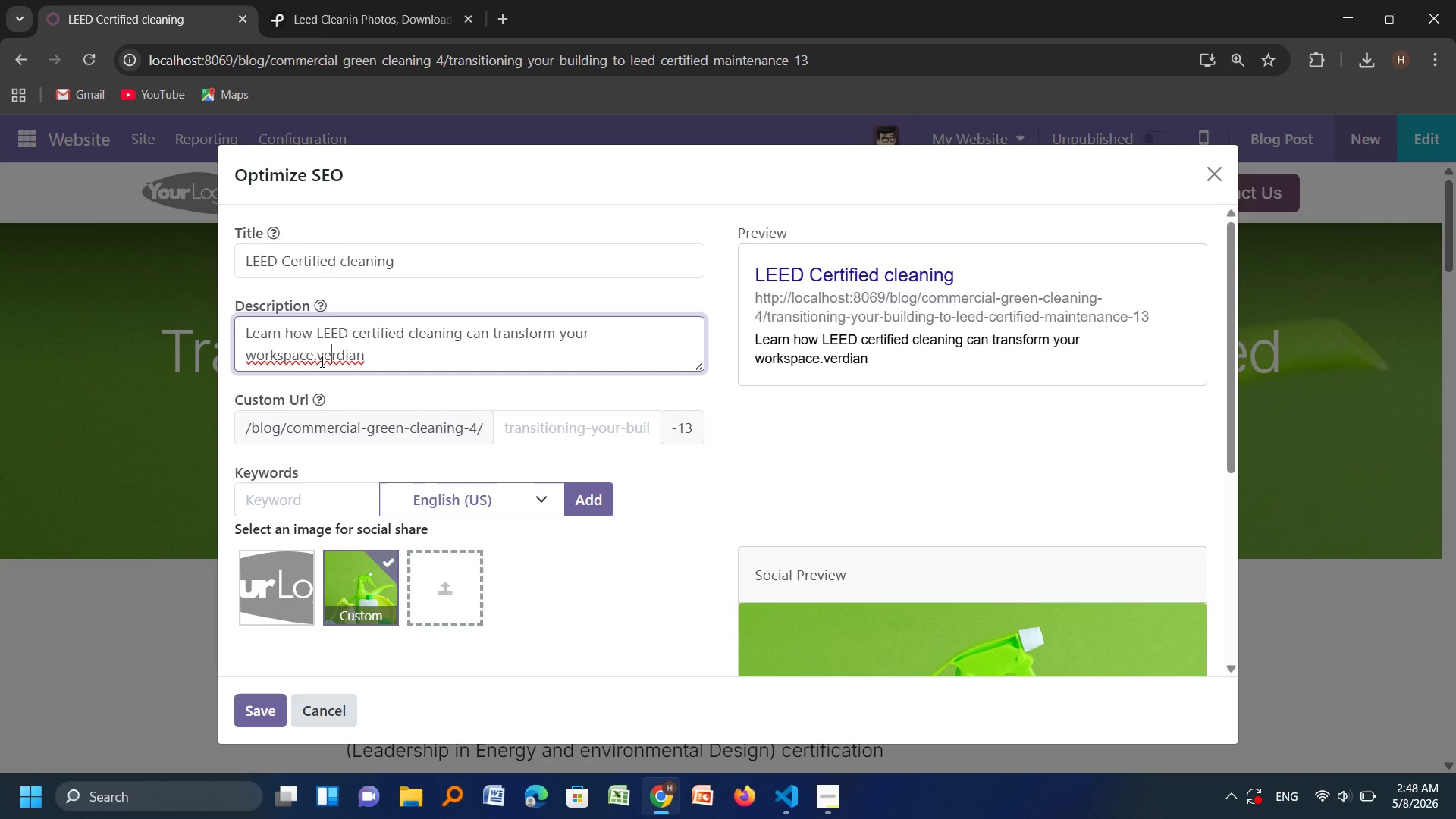 
key(ArrowLeft)
 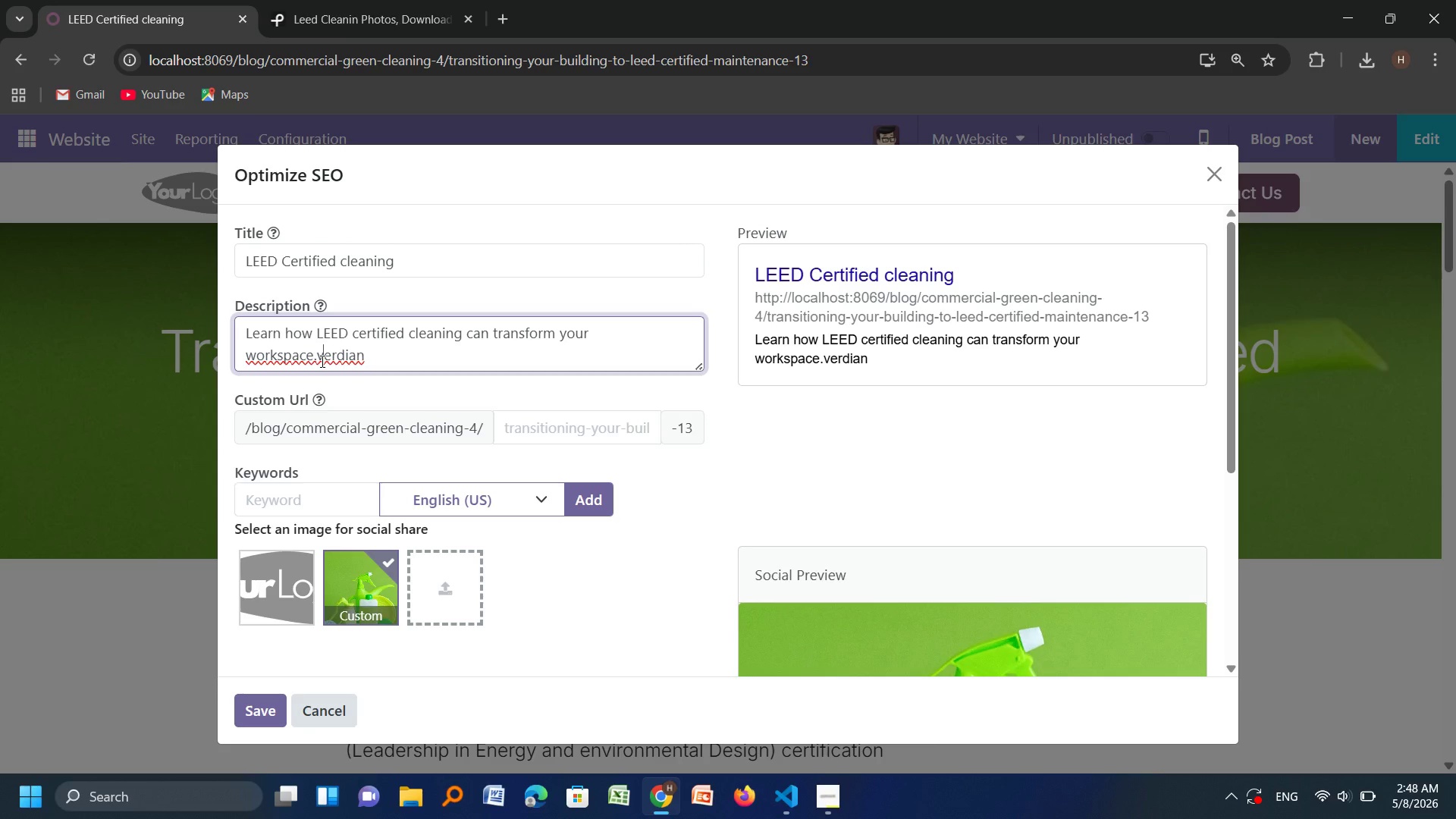 
key(ArrowLeft)
 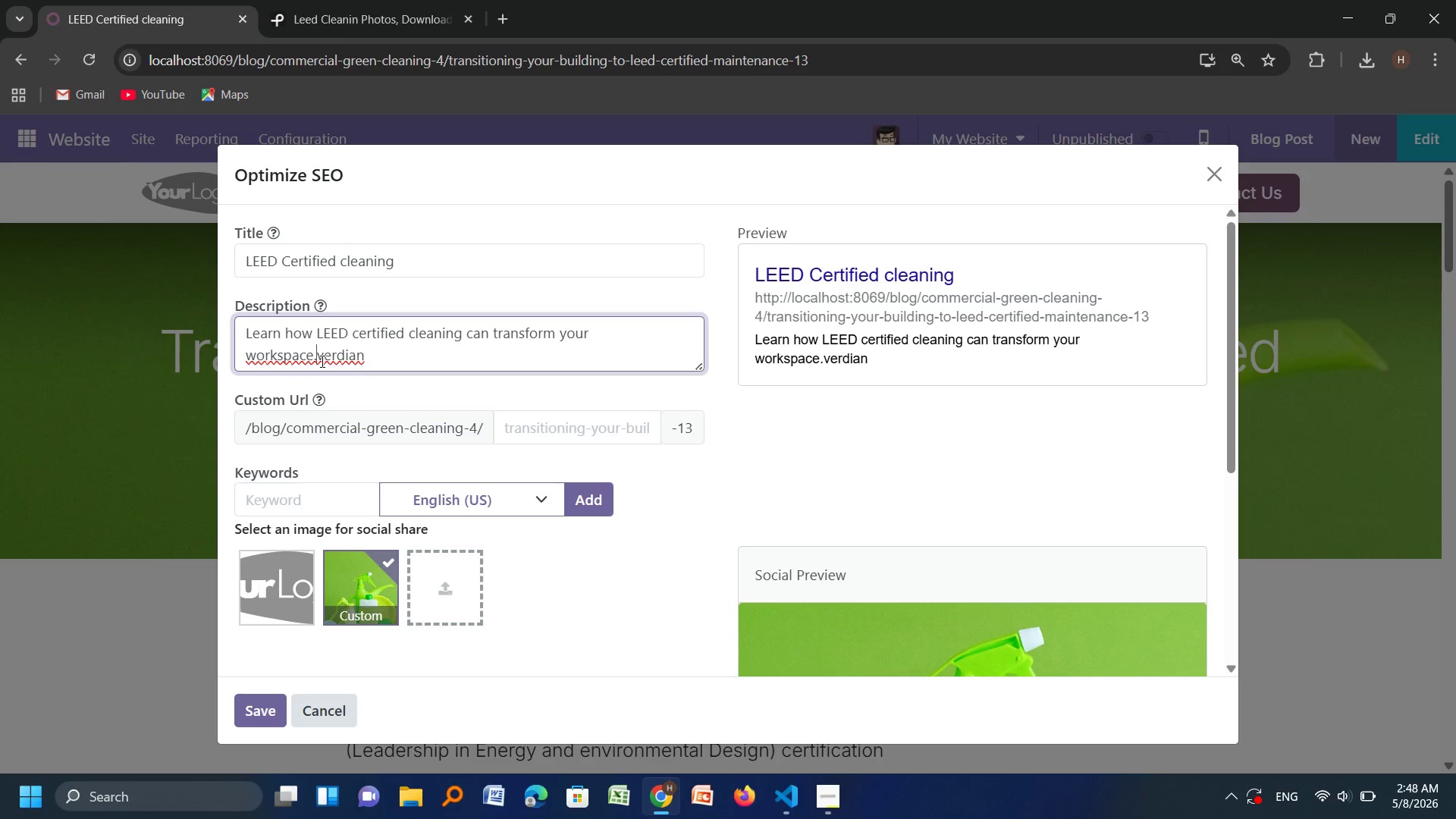 
key(Space)
 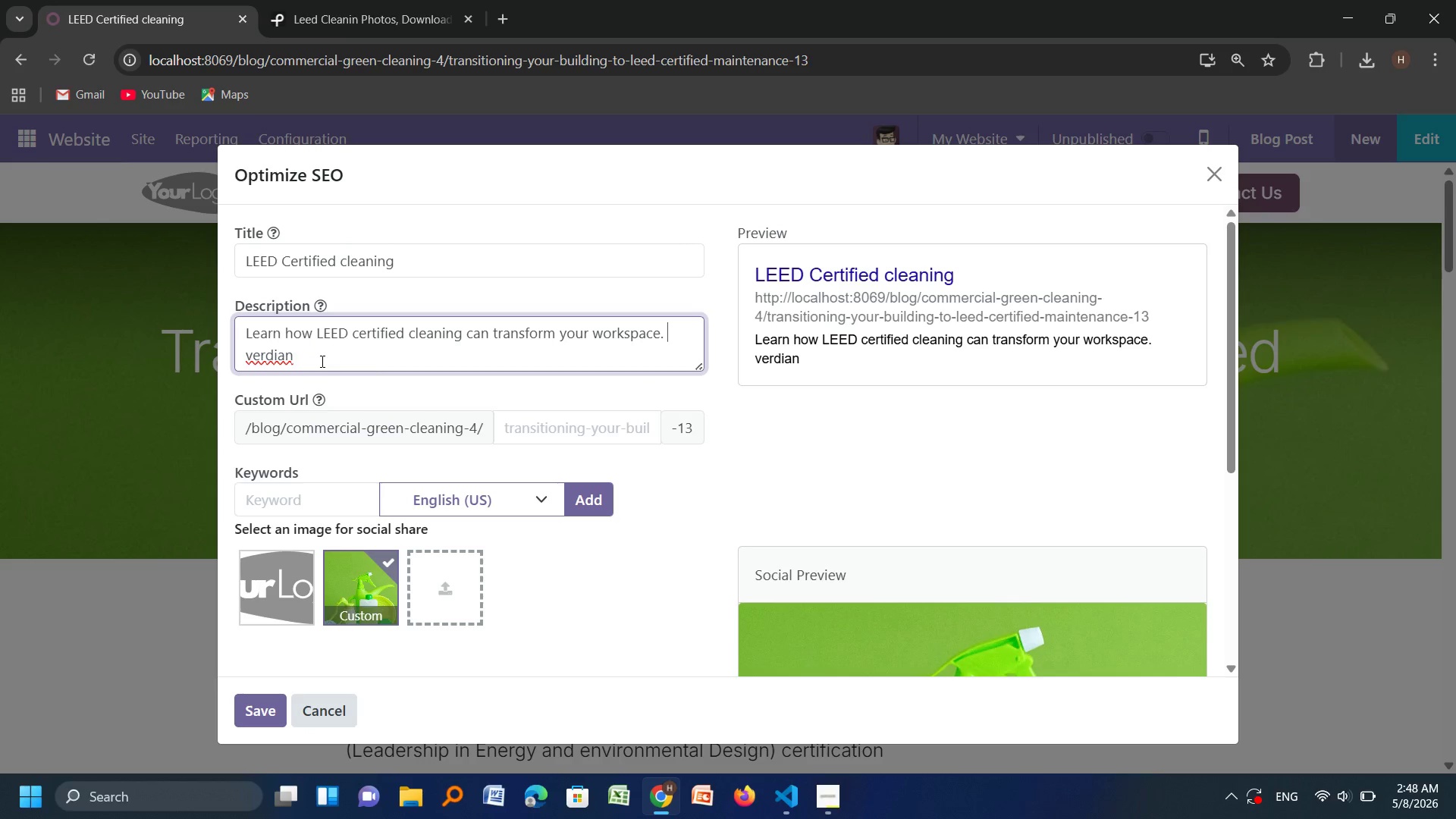 
key(ArrowRight)
 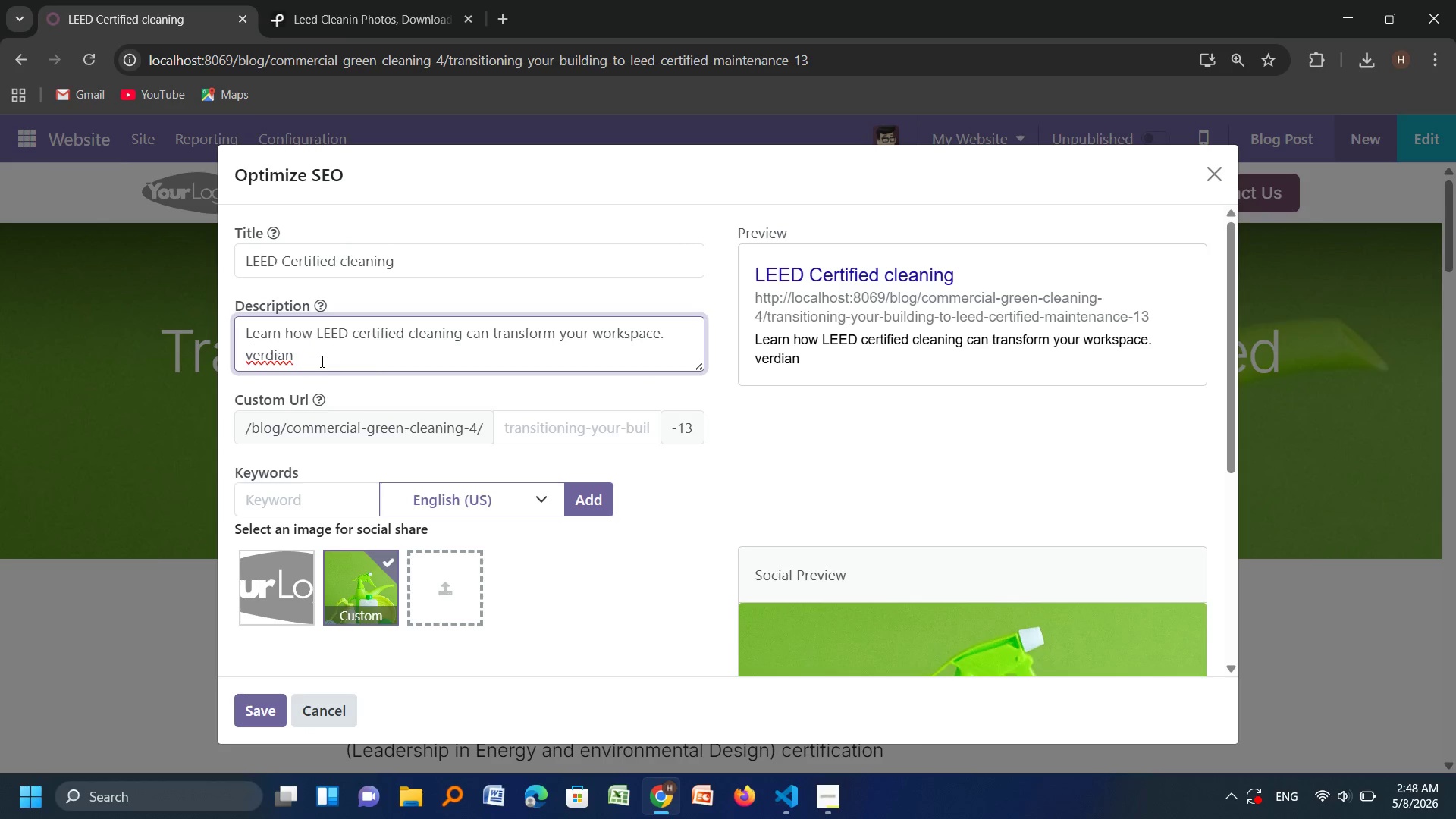 
key(ArrowRight)
 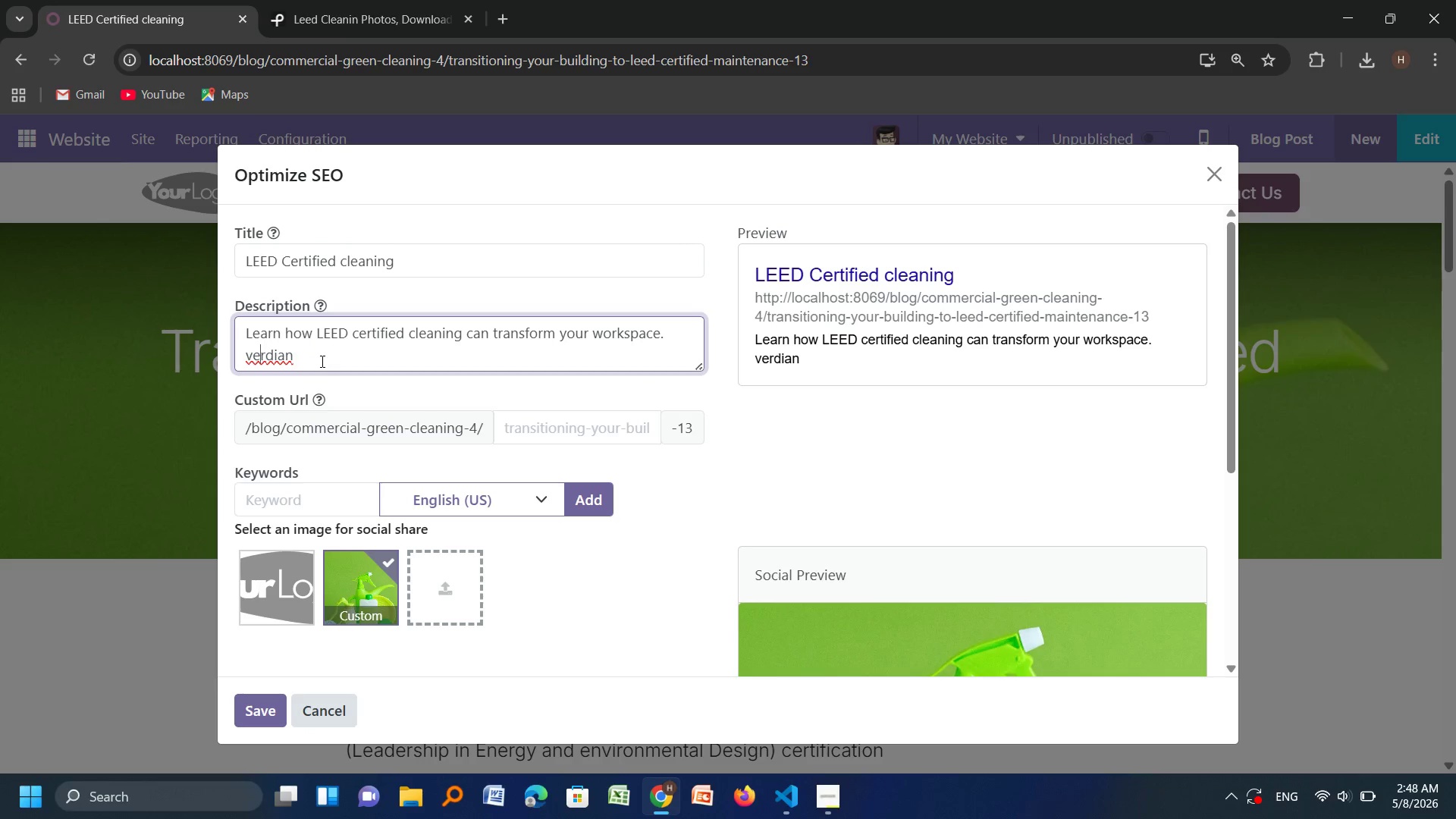 
key(ArrowRight)
 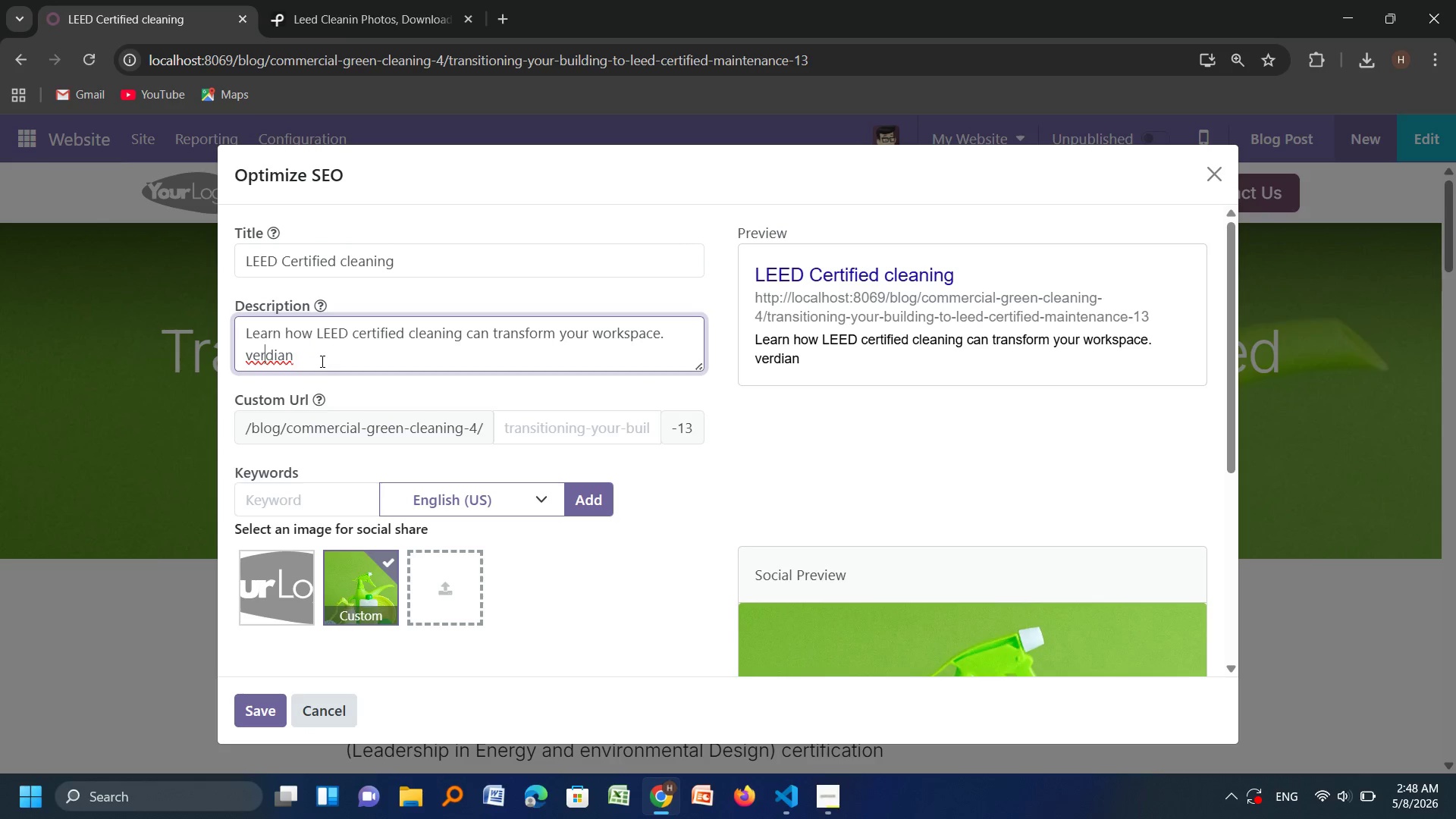 
key(ArrowRight)
 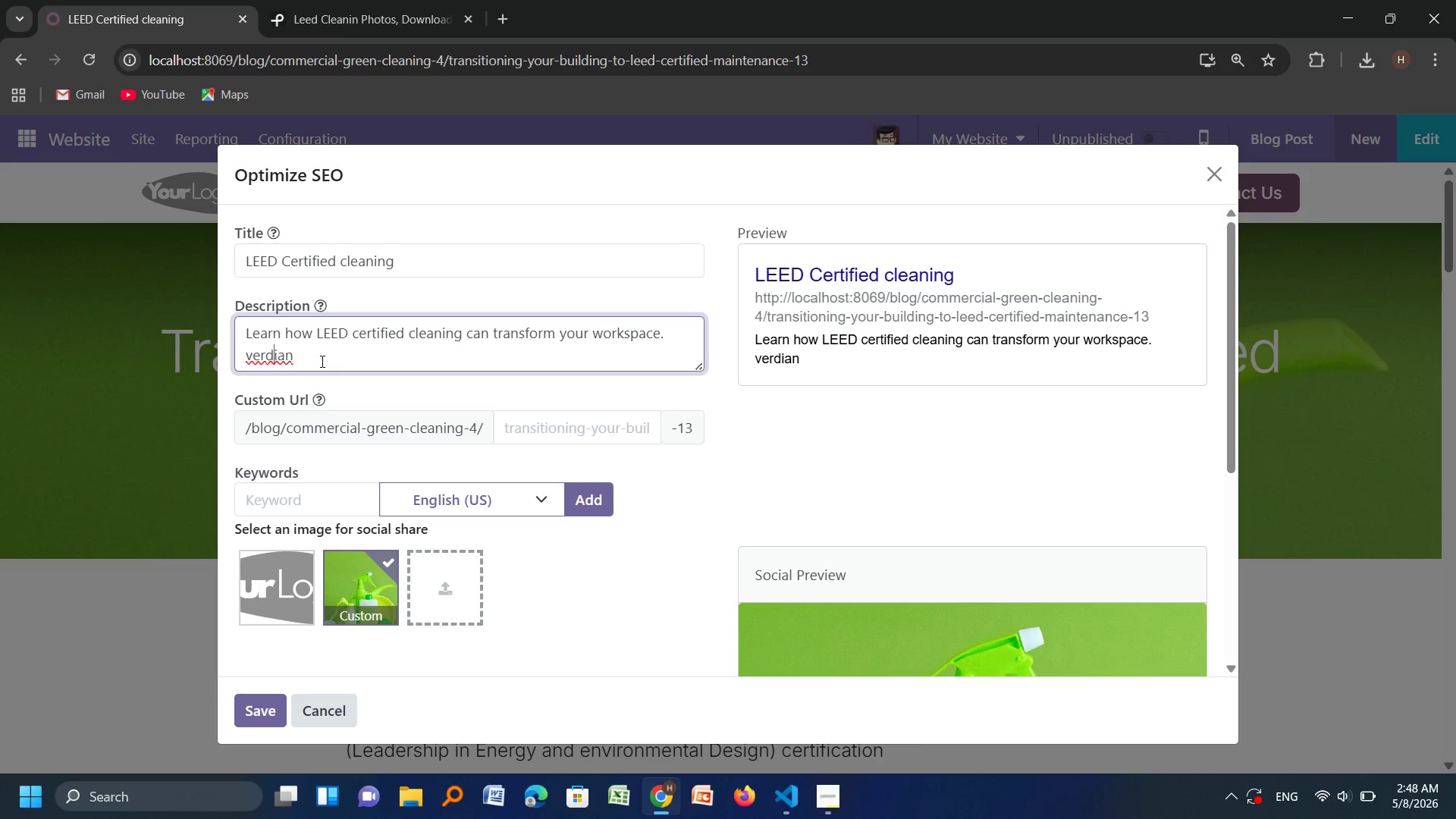 
key(ArrowRight)
 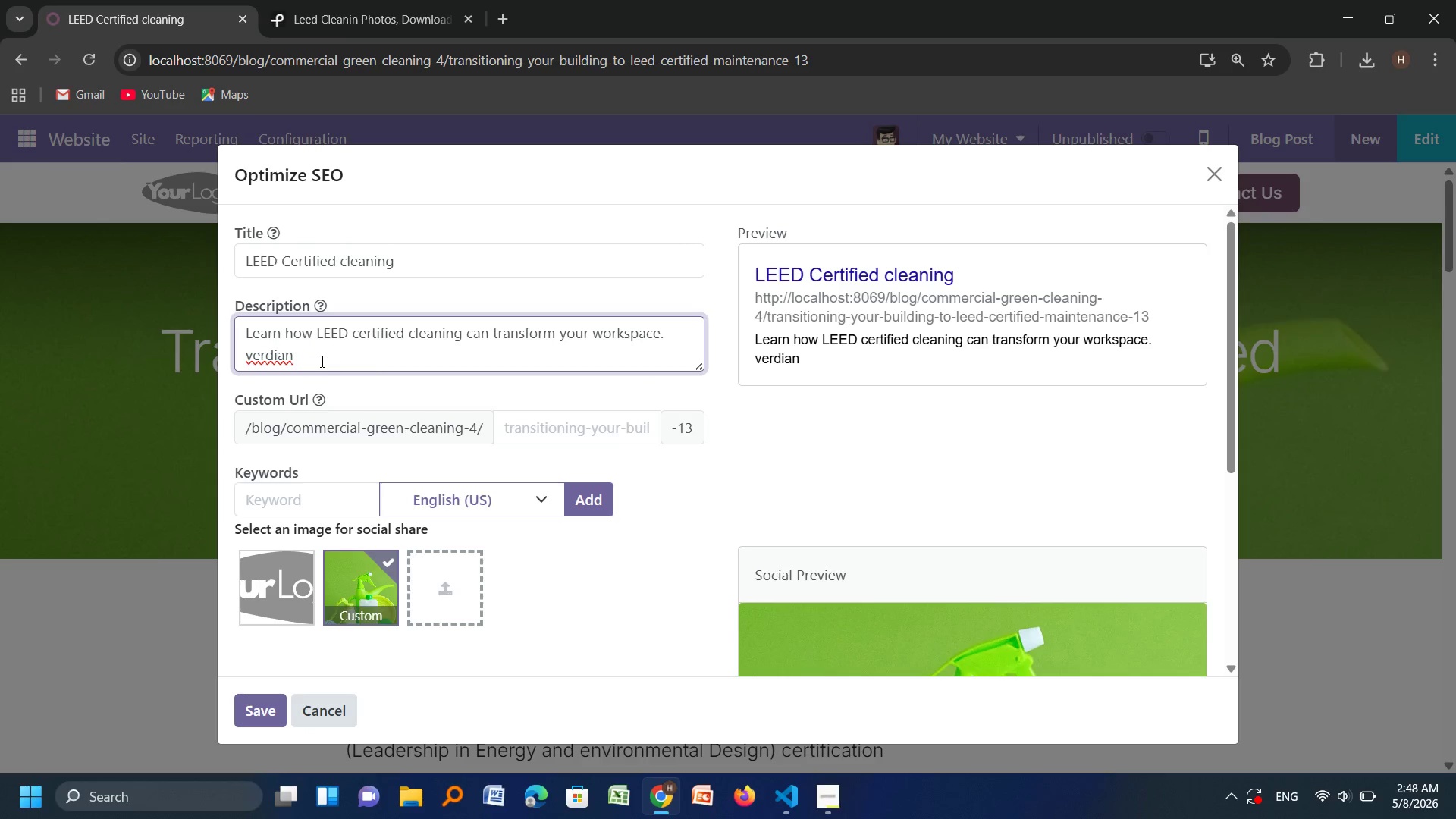 
key(ArrowDown)
 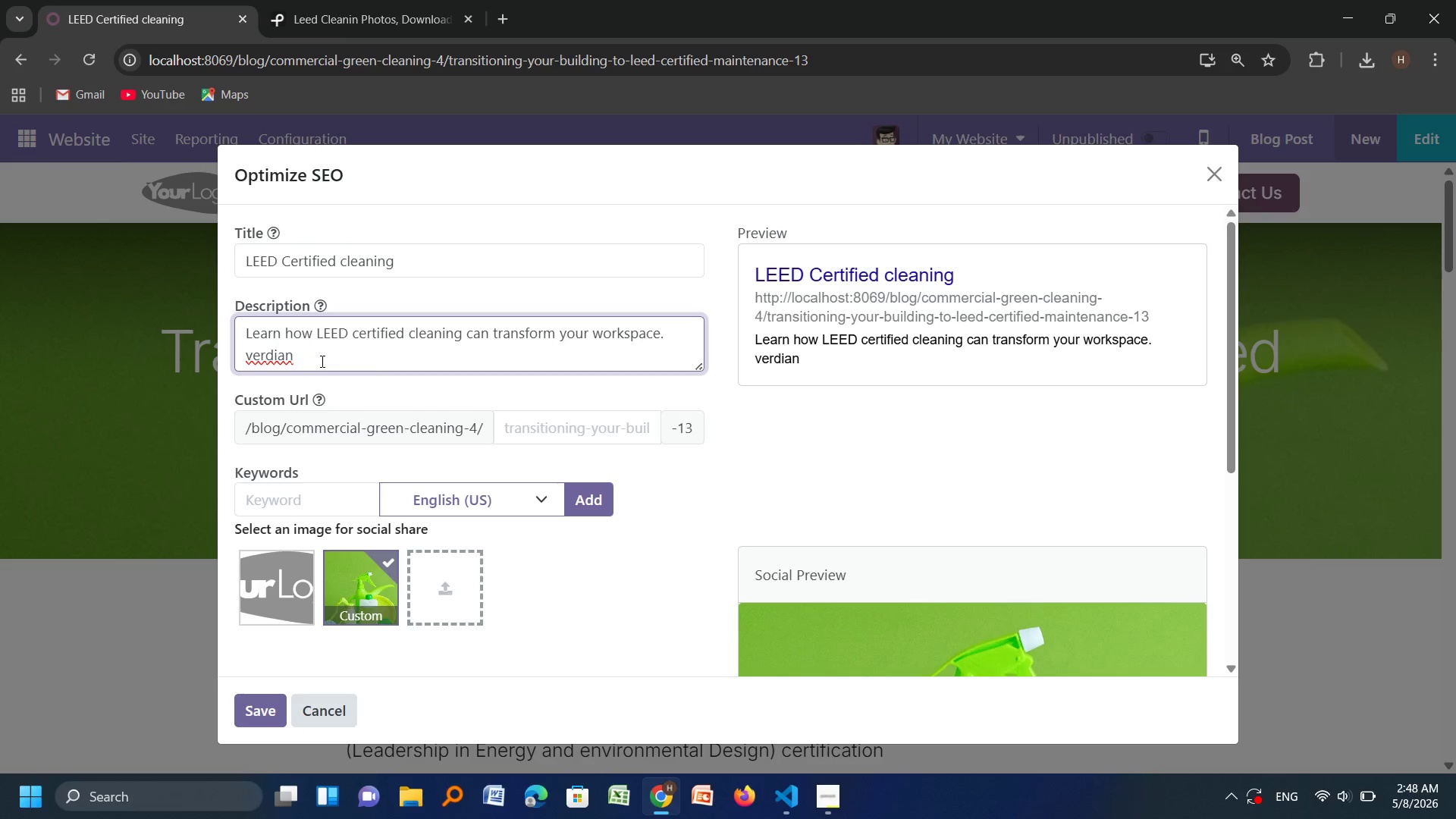 
key(ArrowLeft)
 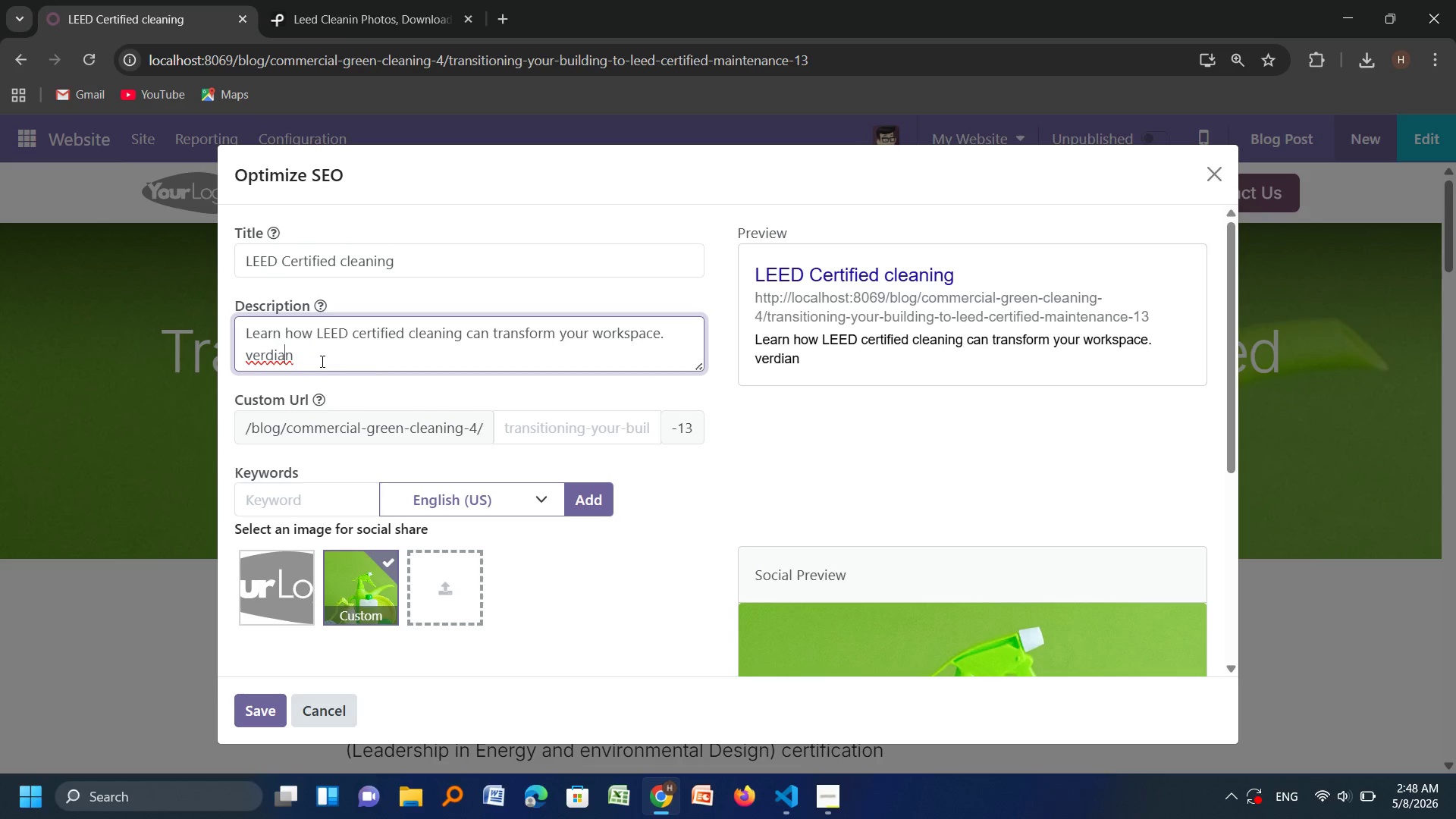 
key(ArrowLeft)
 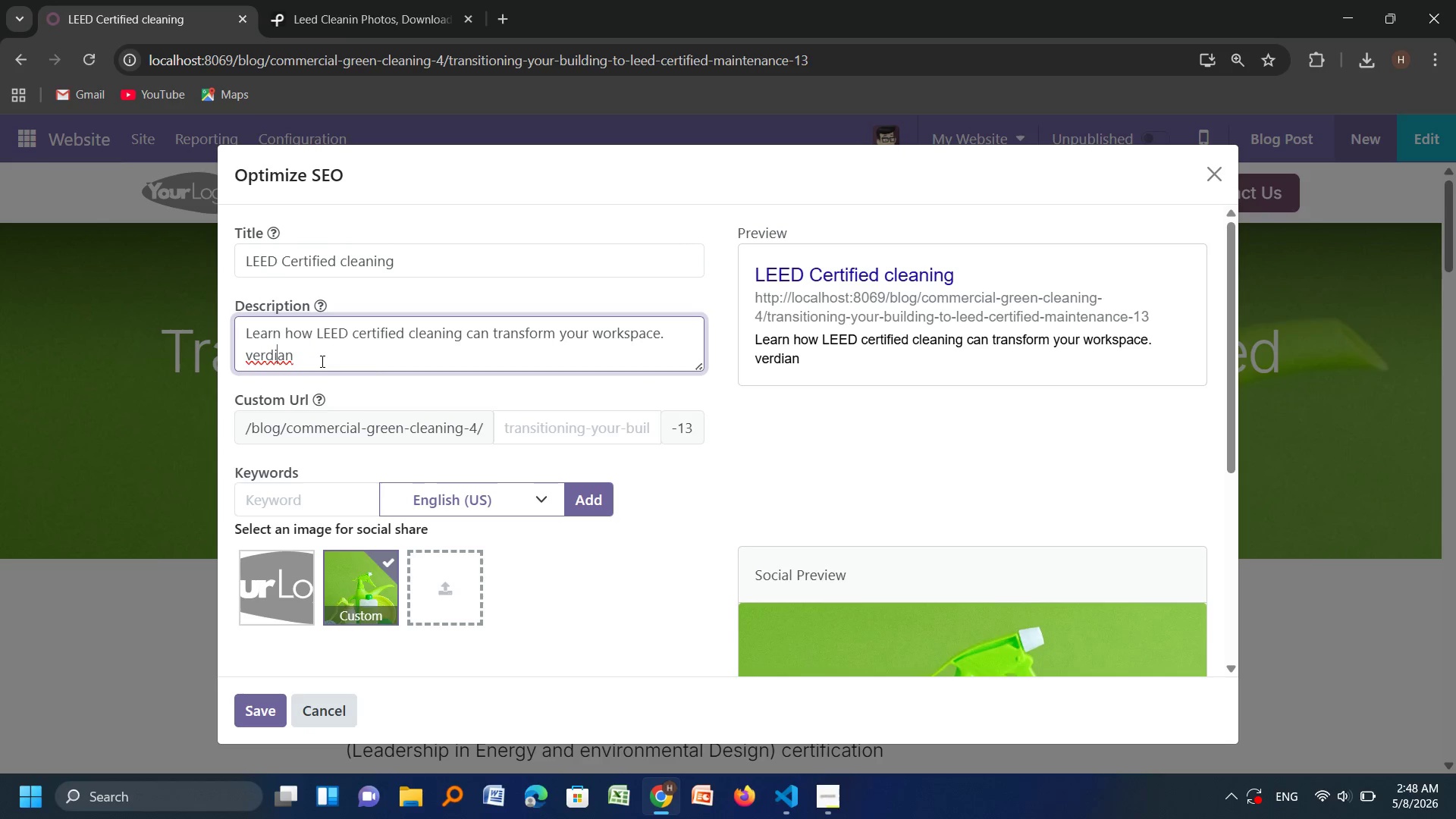 
key(ArrowLeft)
 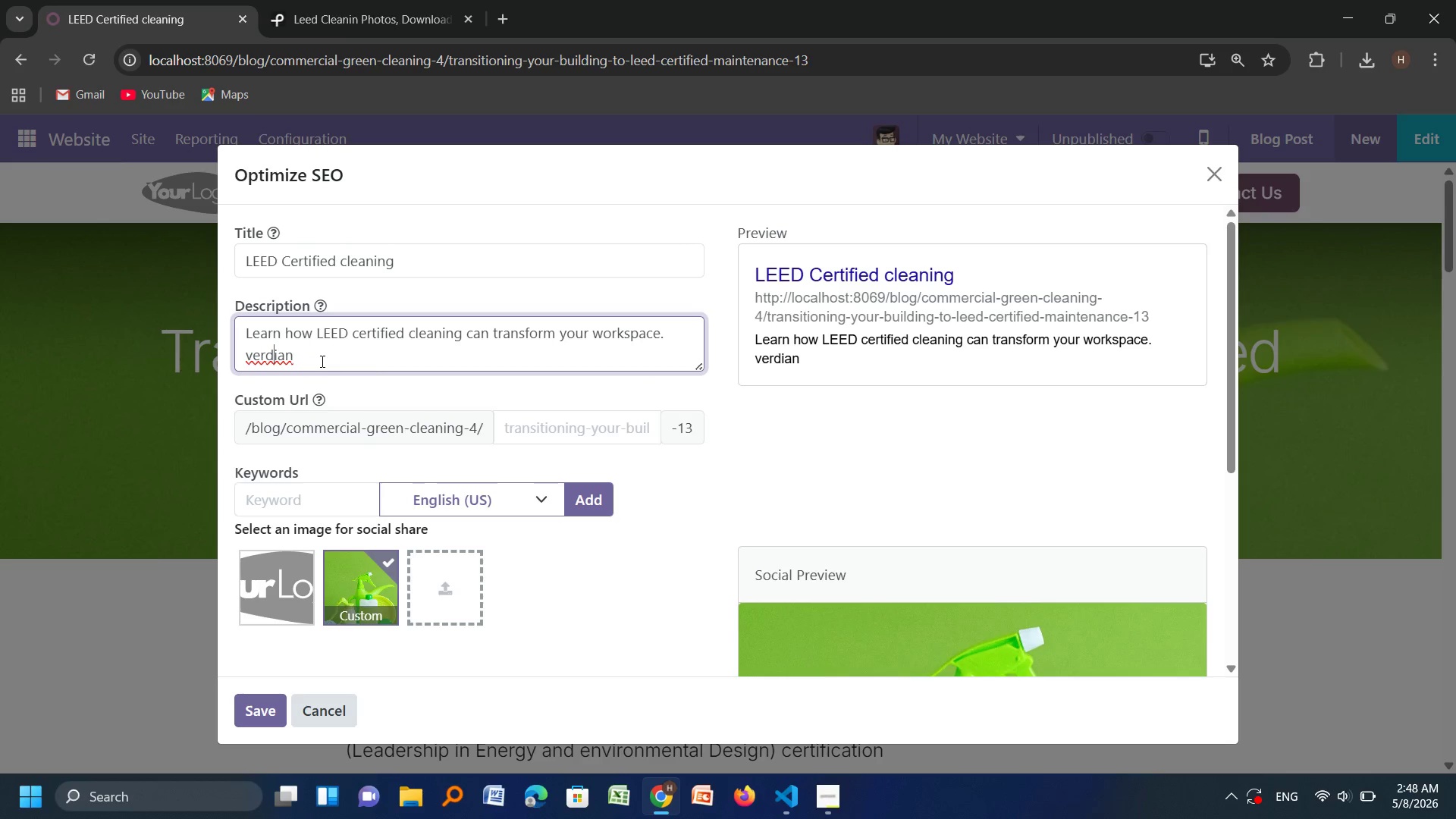 
key(ArrowLeft)
 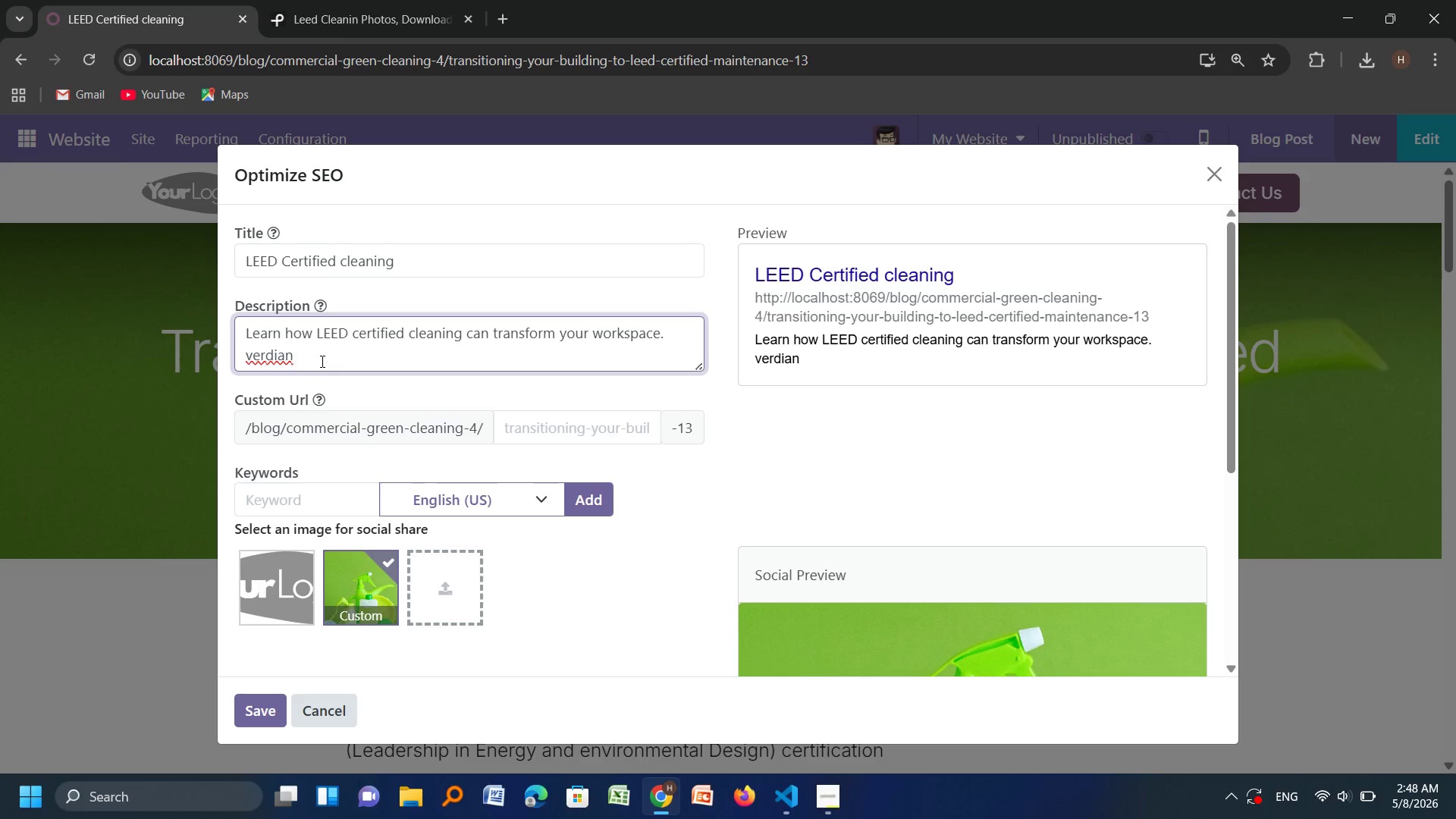 
key(I)
 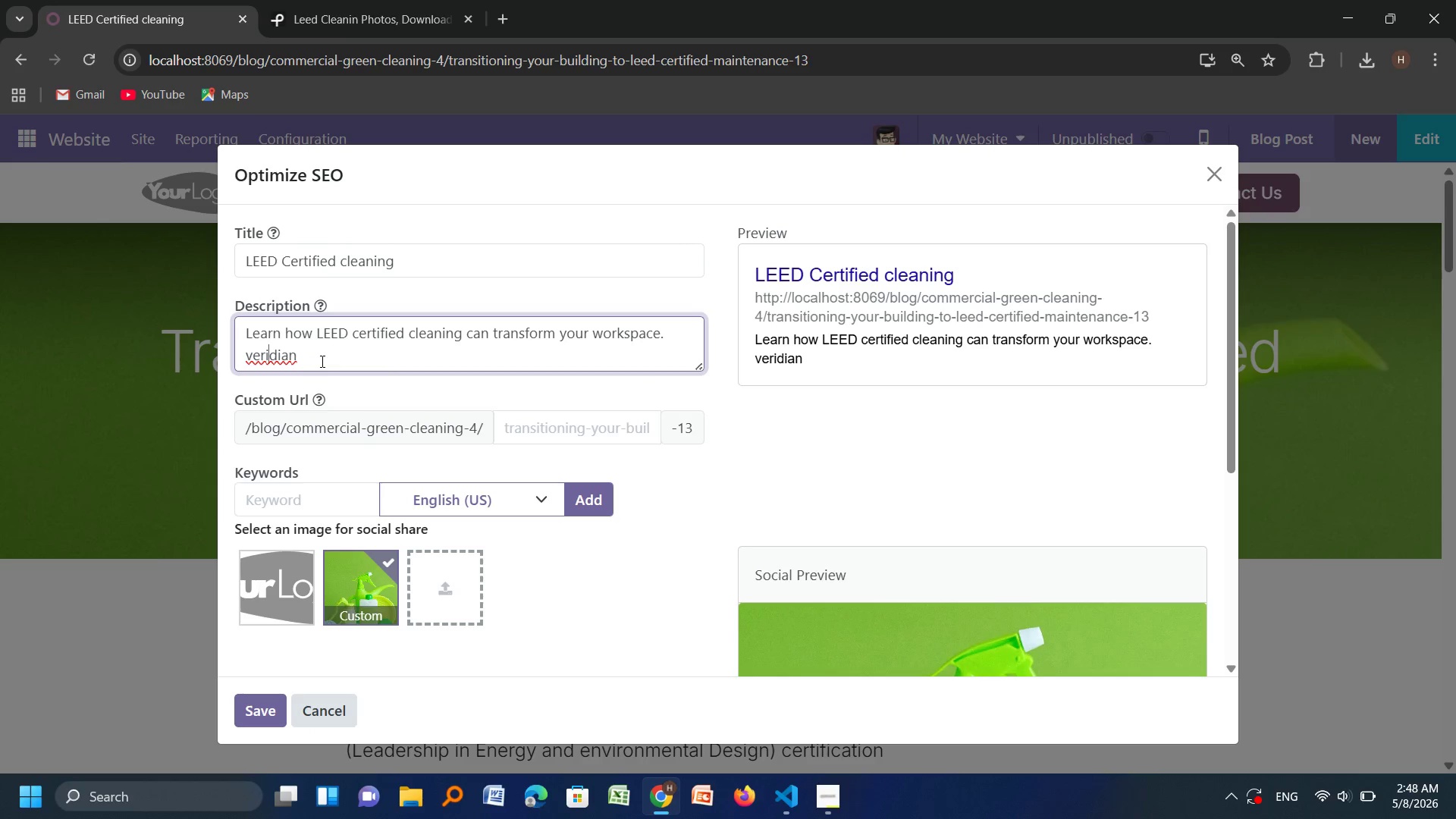 
key(ArrowRight)
 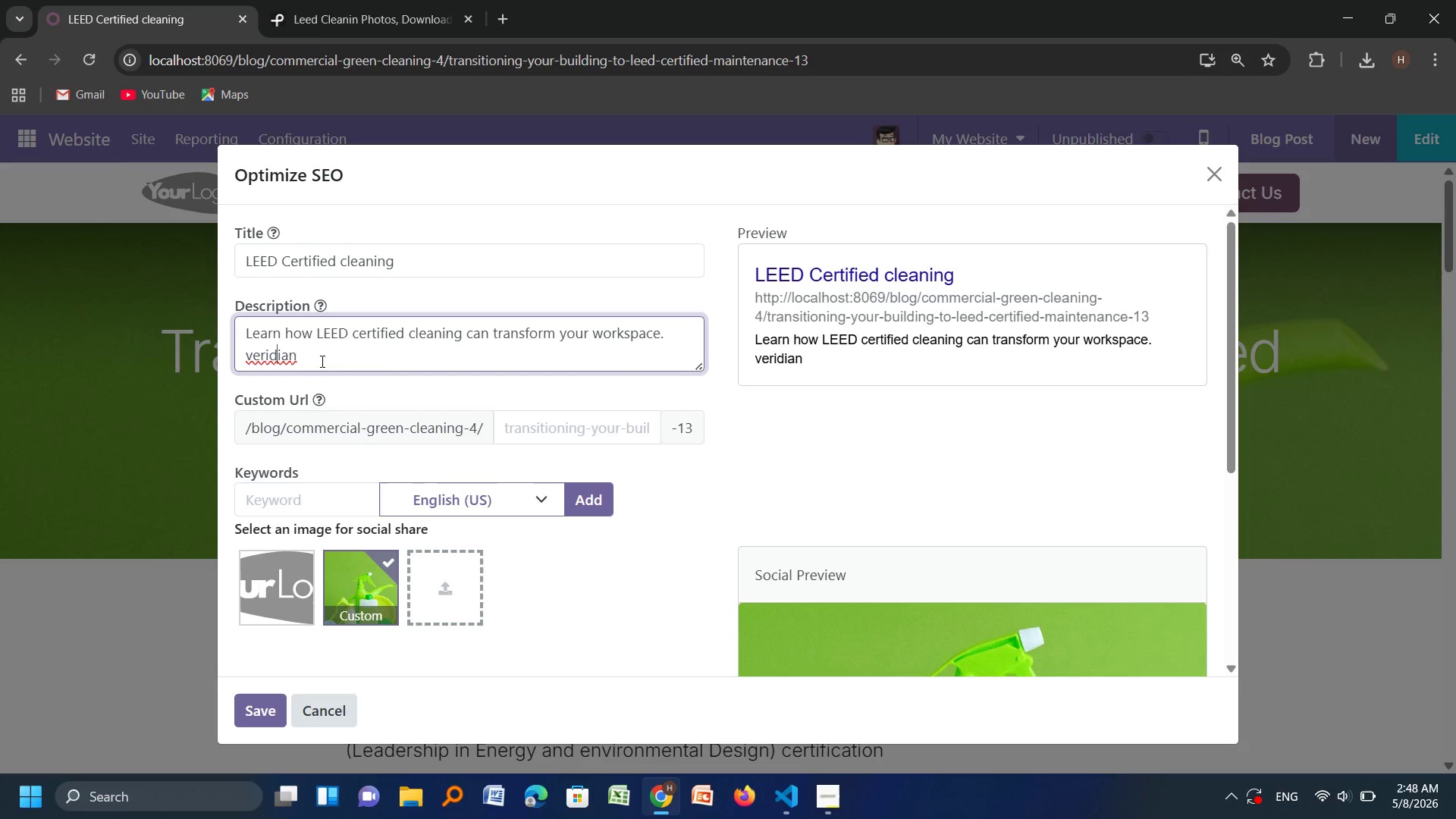 
key(ArrowRight)
 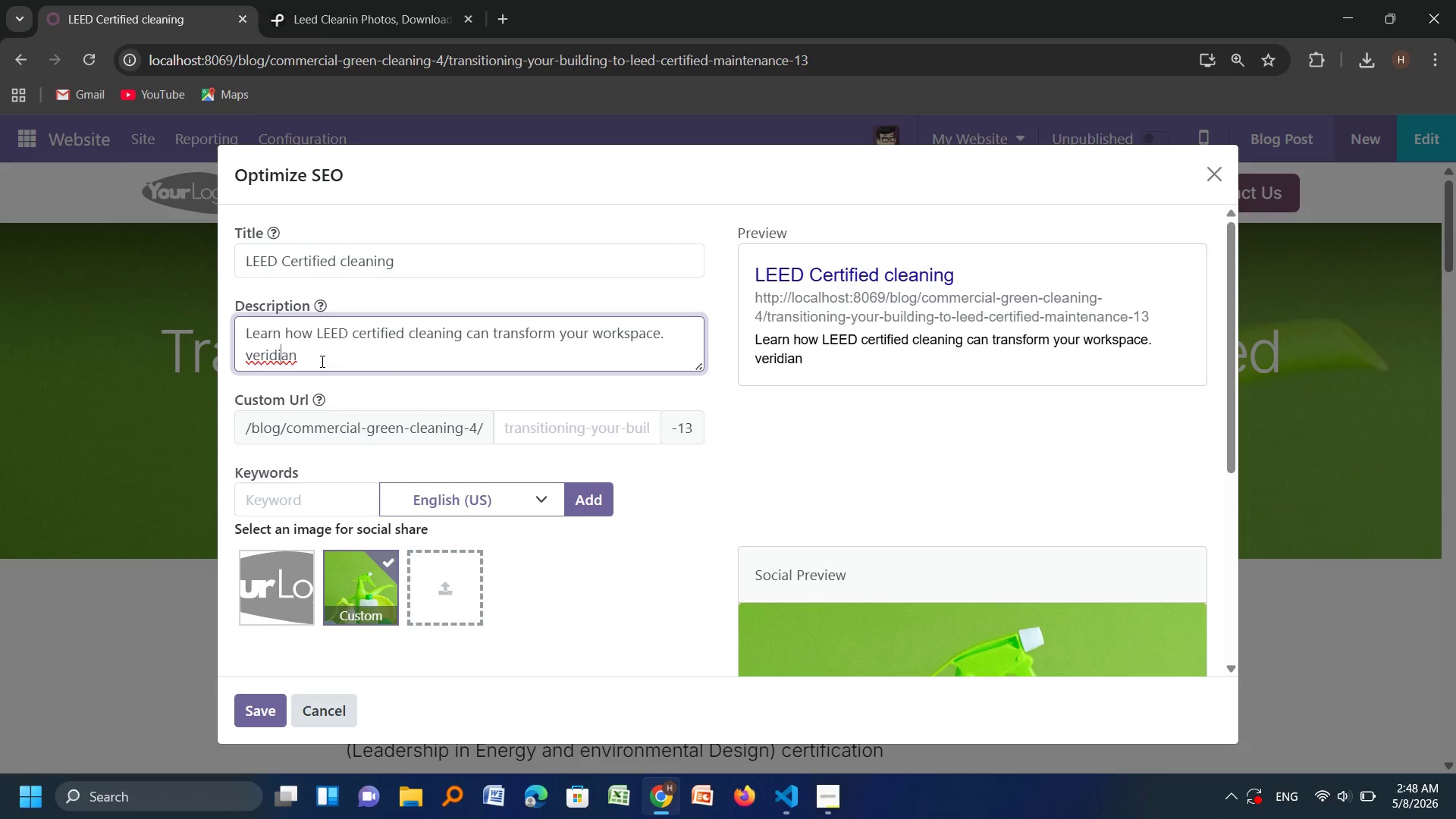 
key(ArrowRight)
 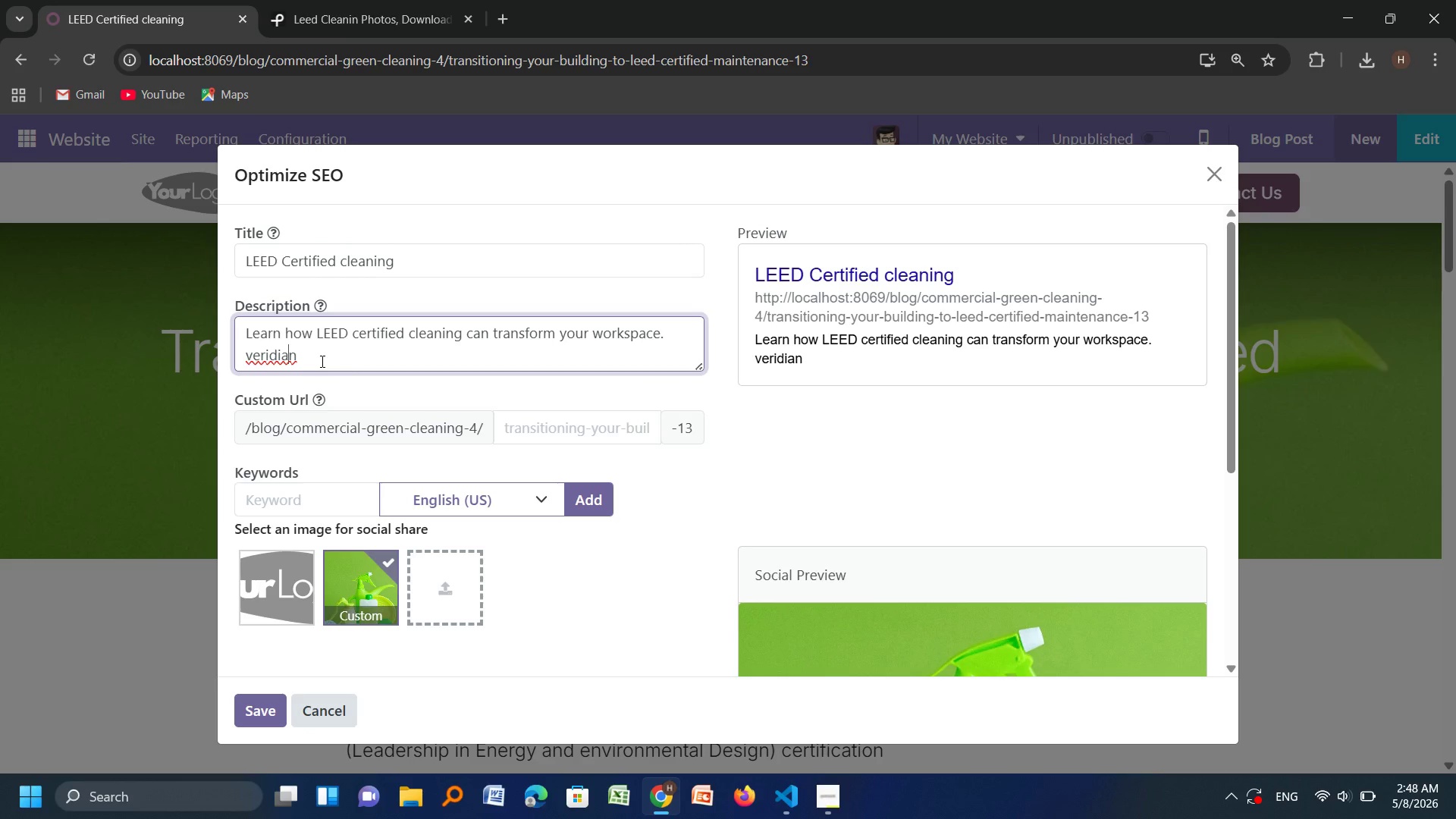 
key(ArrowRight)
 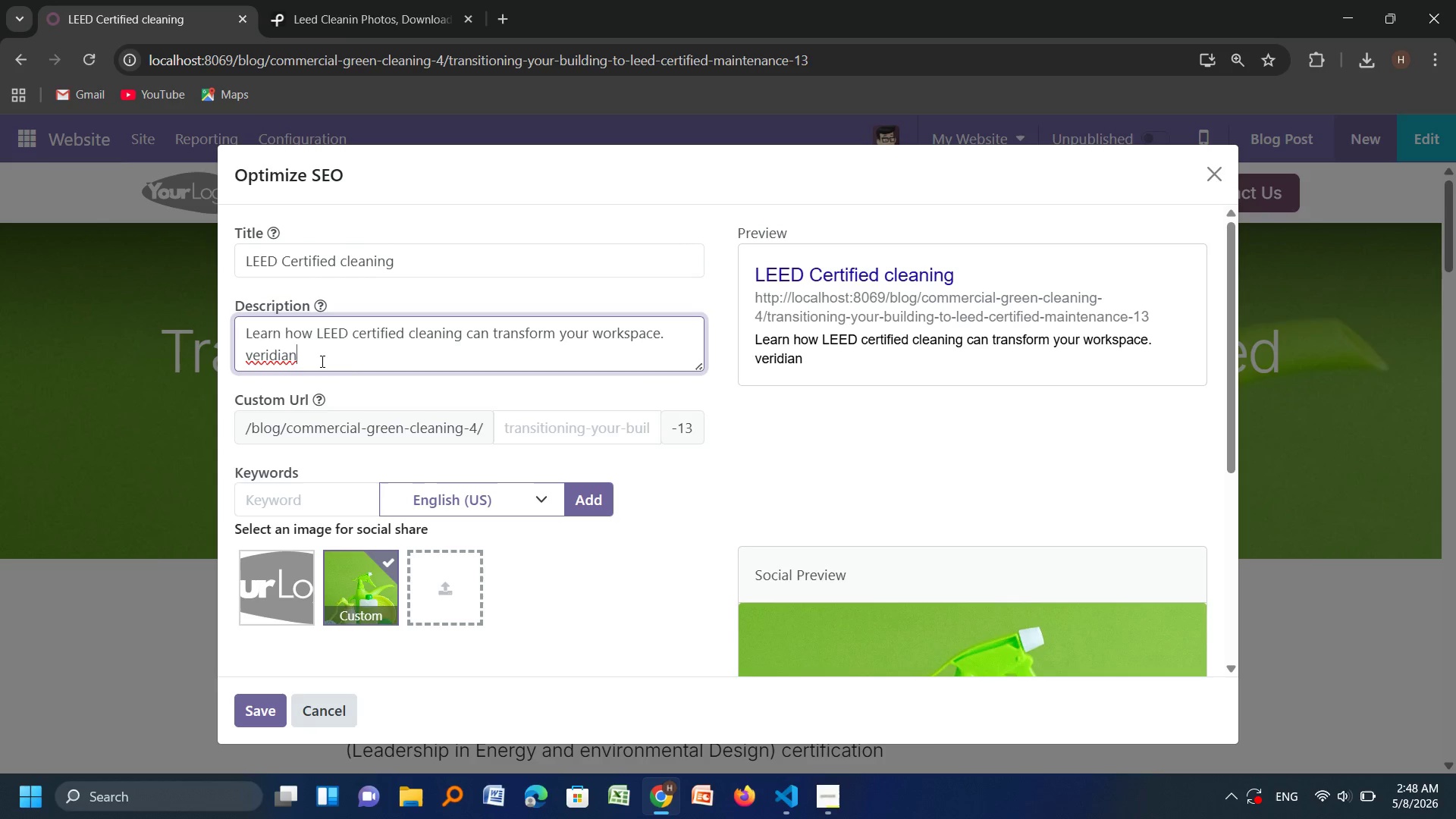 
key(Space)
 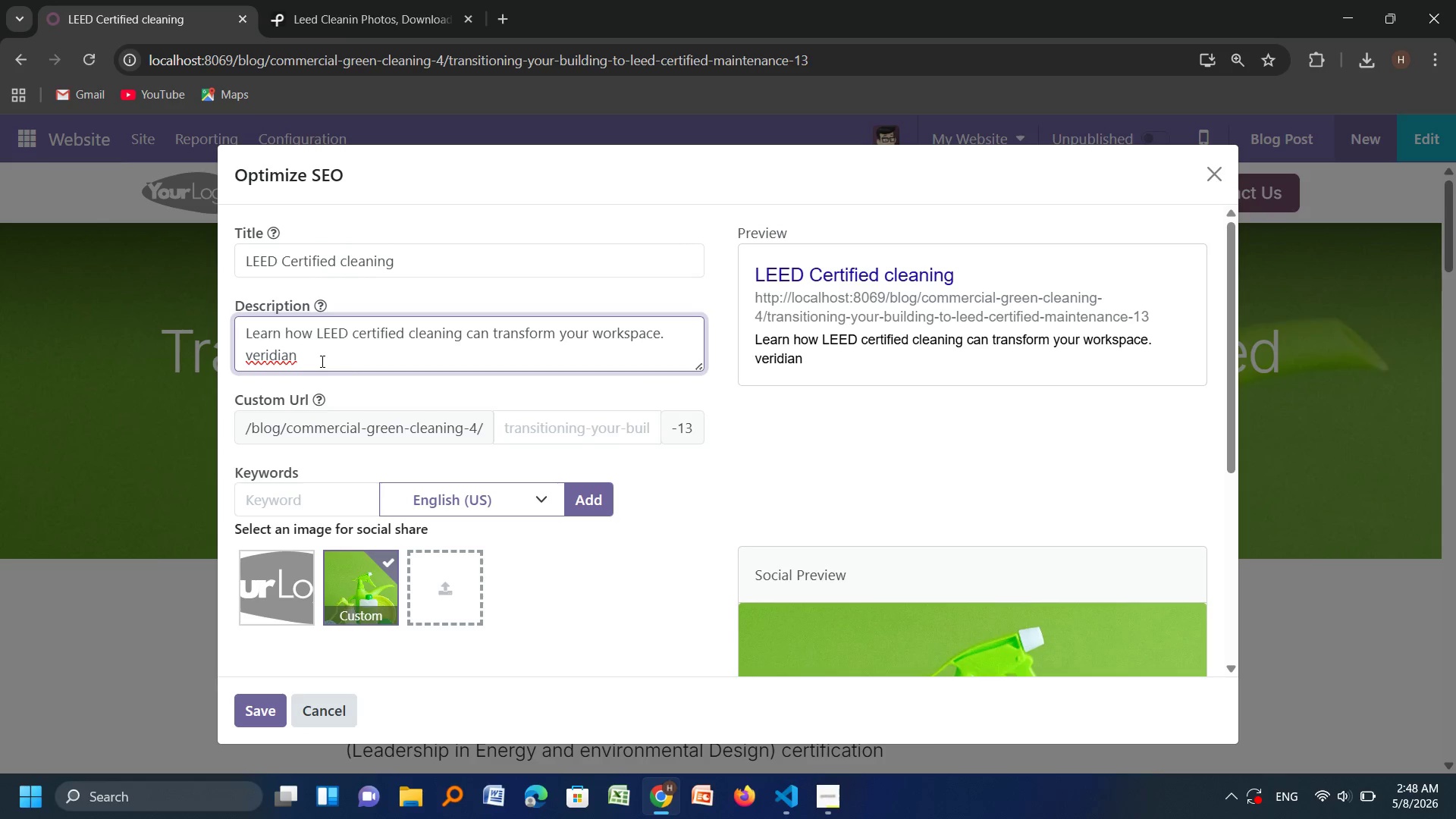 
wait(16.61)
 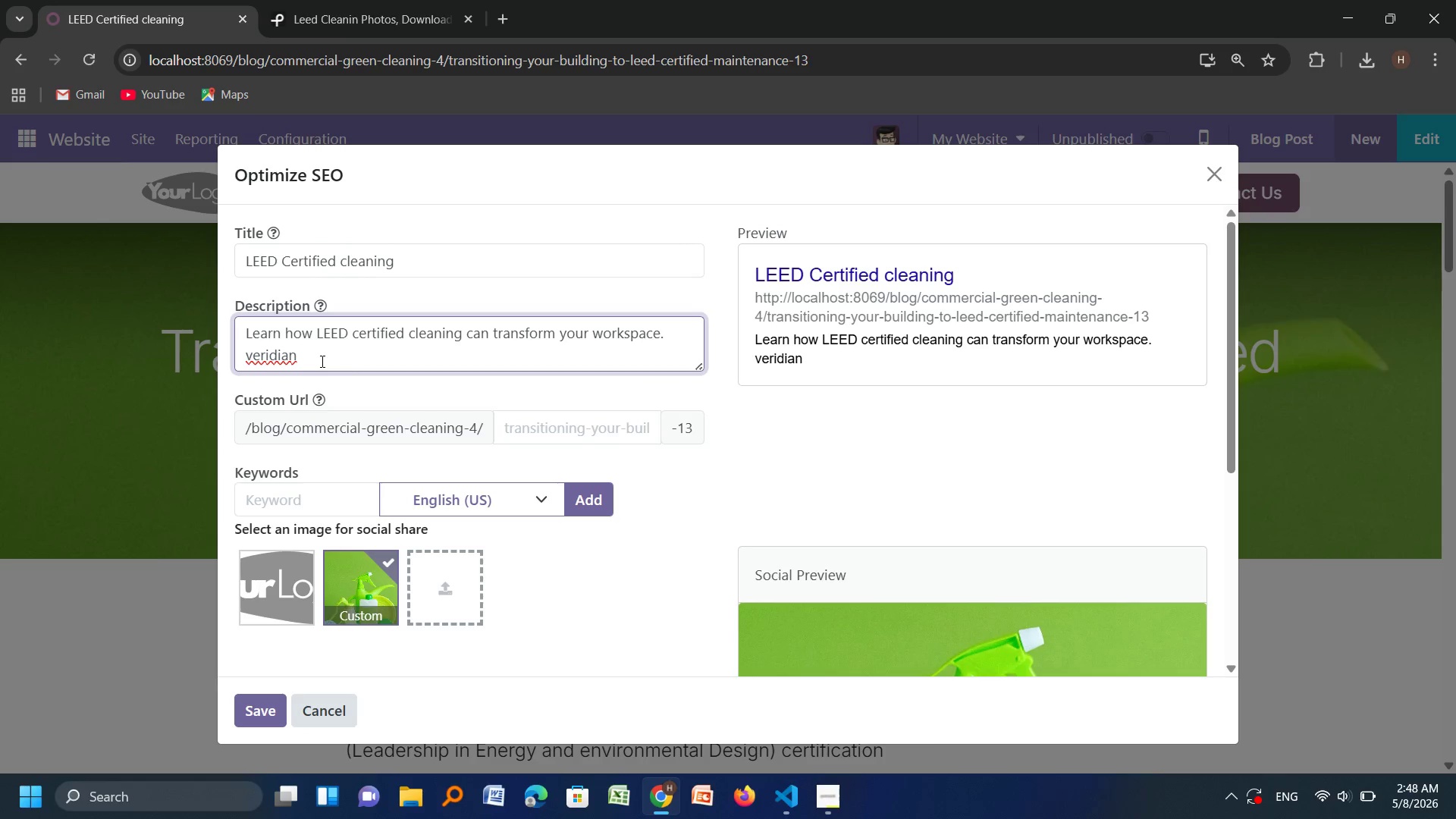 
key(ArrowLeft)
 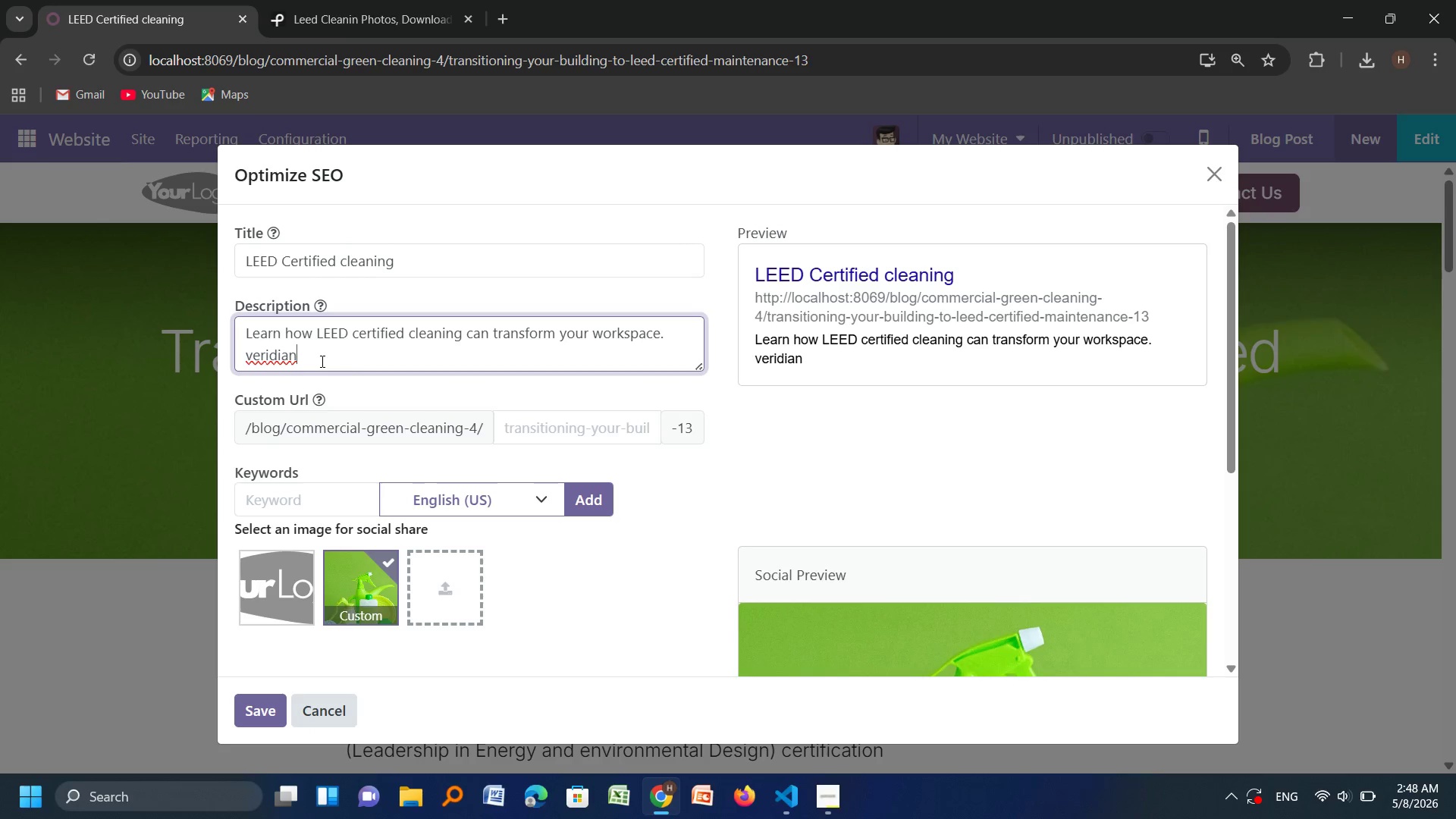 
key(ArrowLeft)
 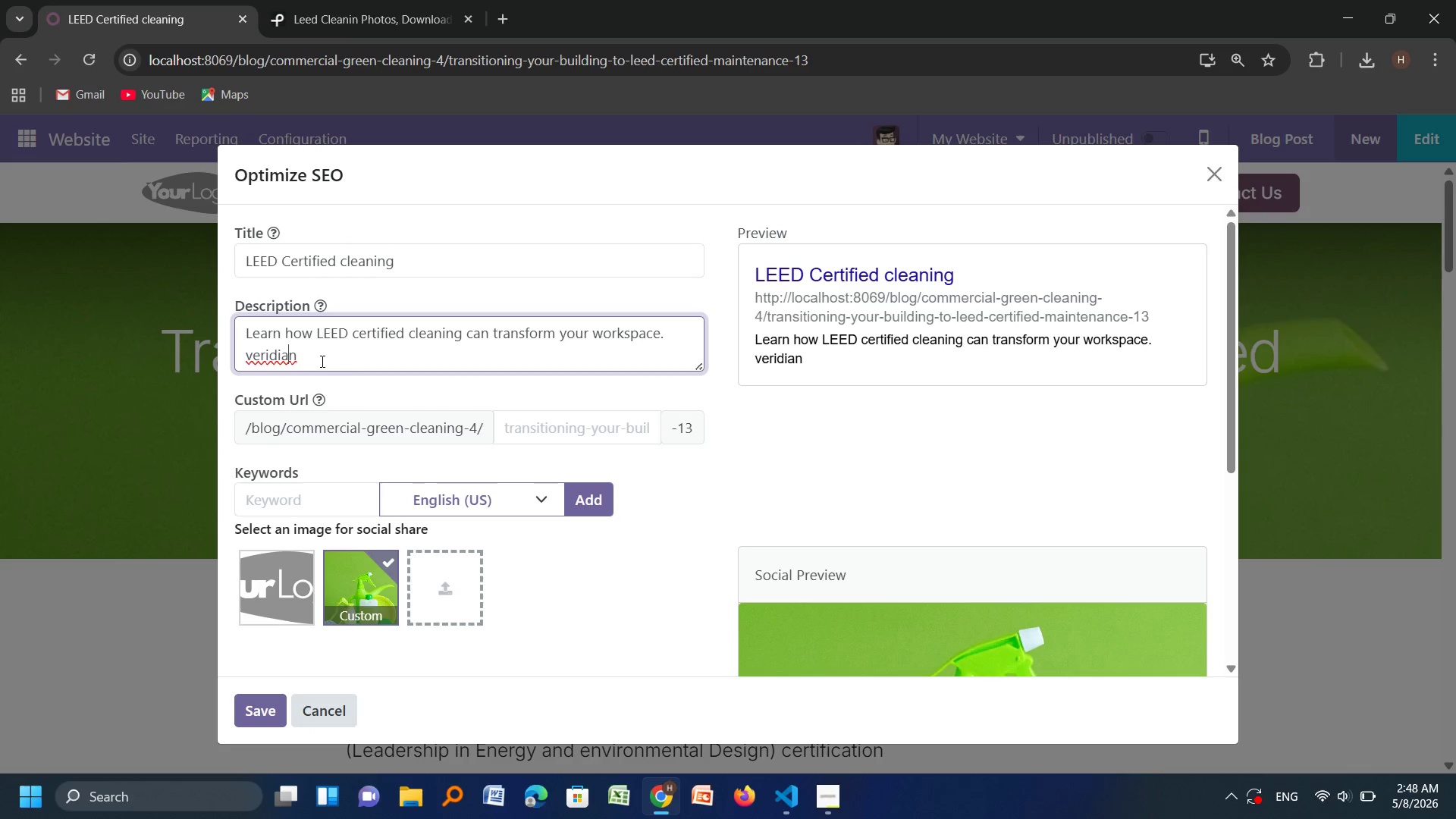 
key(ArrowLeft)
 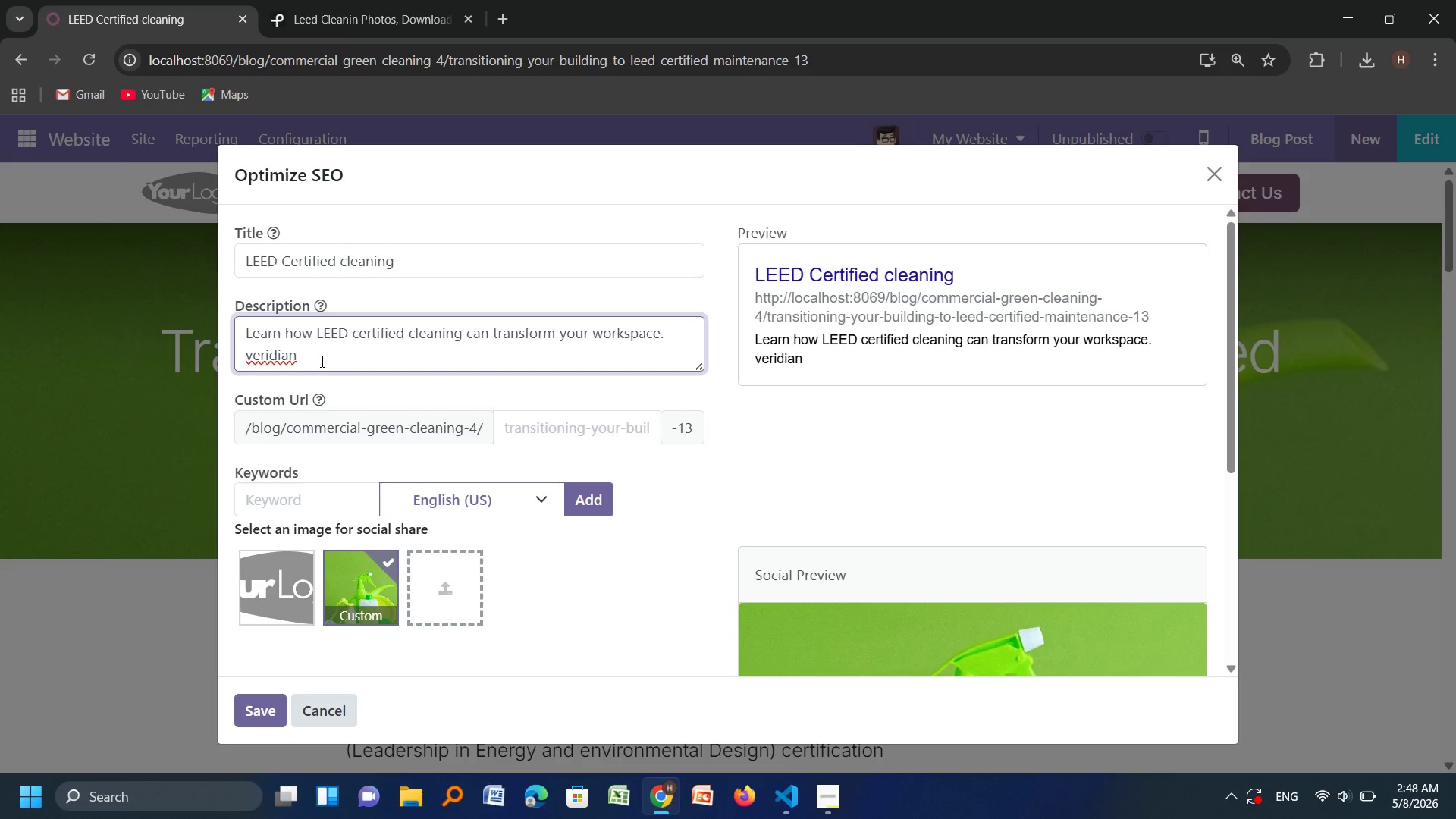 
key(ArrowLeft)
 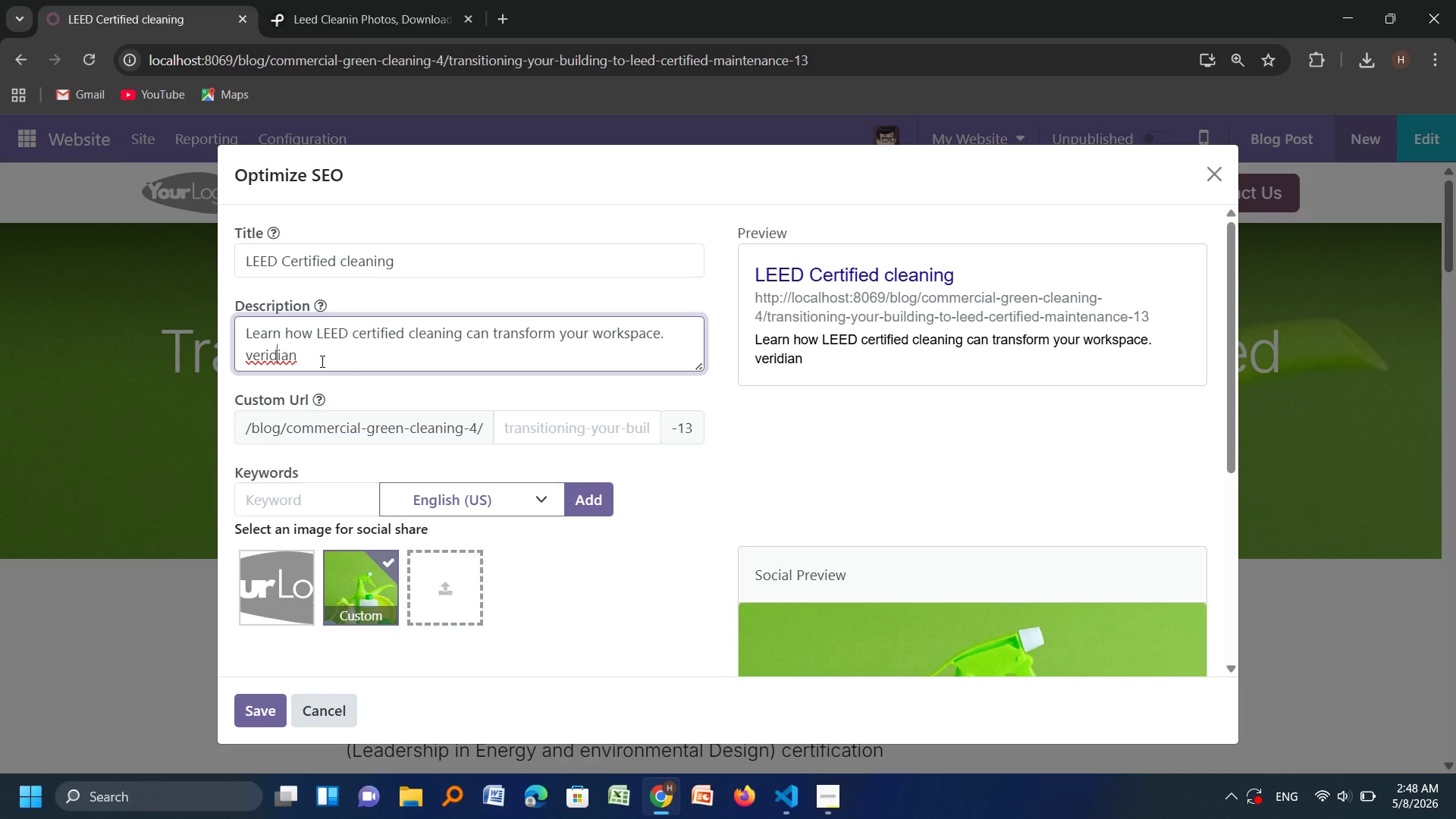 
key(ArrowLeft)
 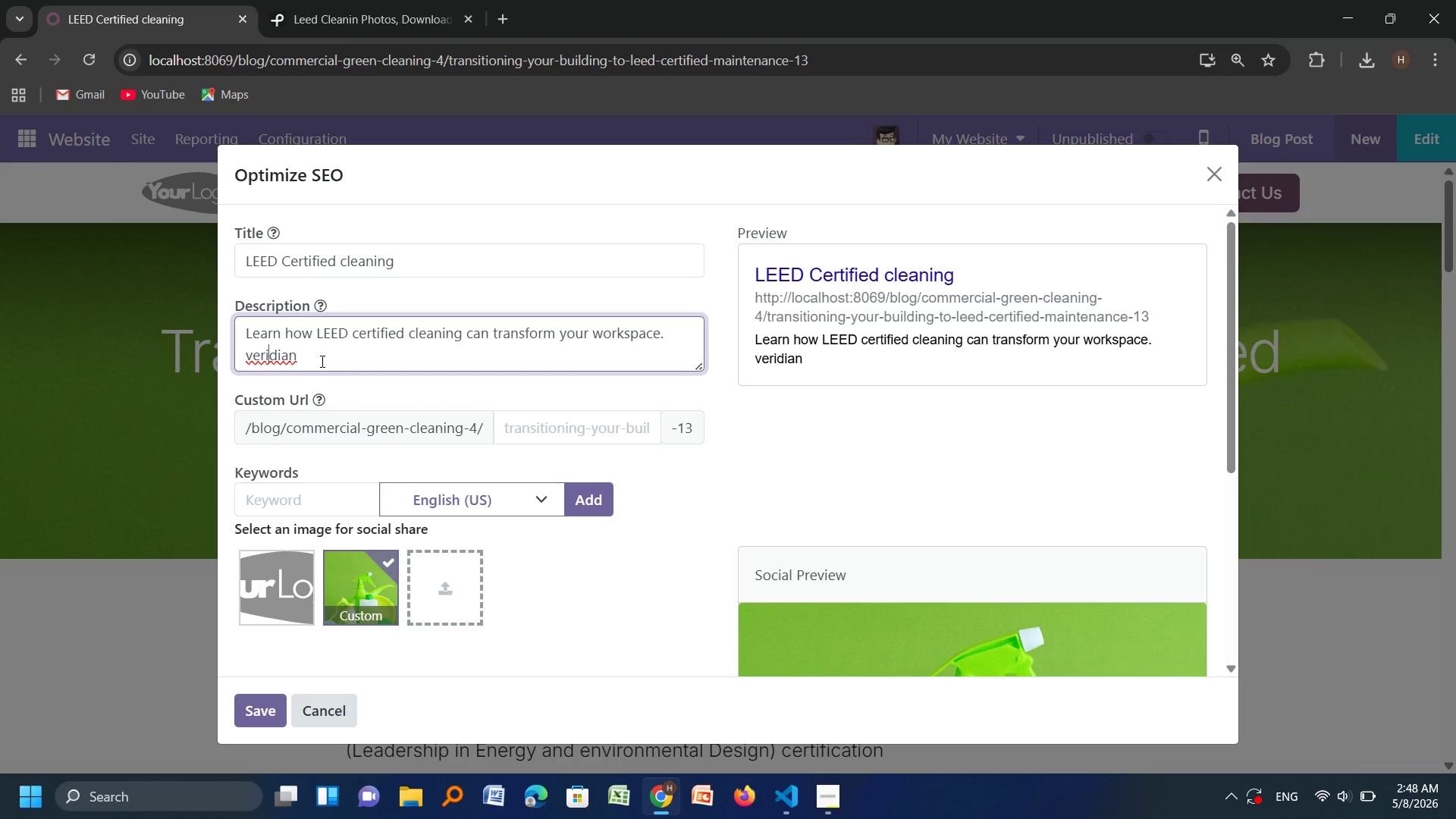 
key(ArrowLeft)
 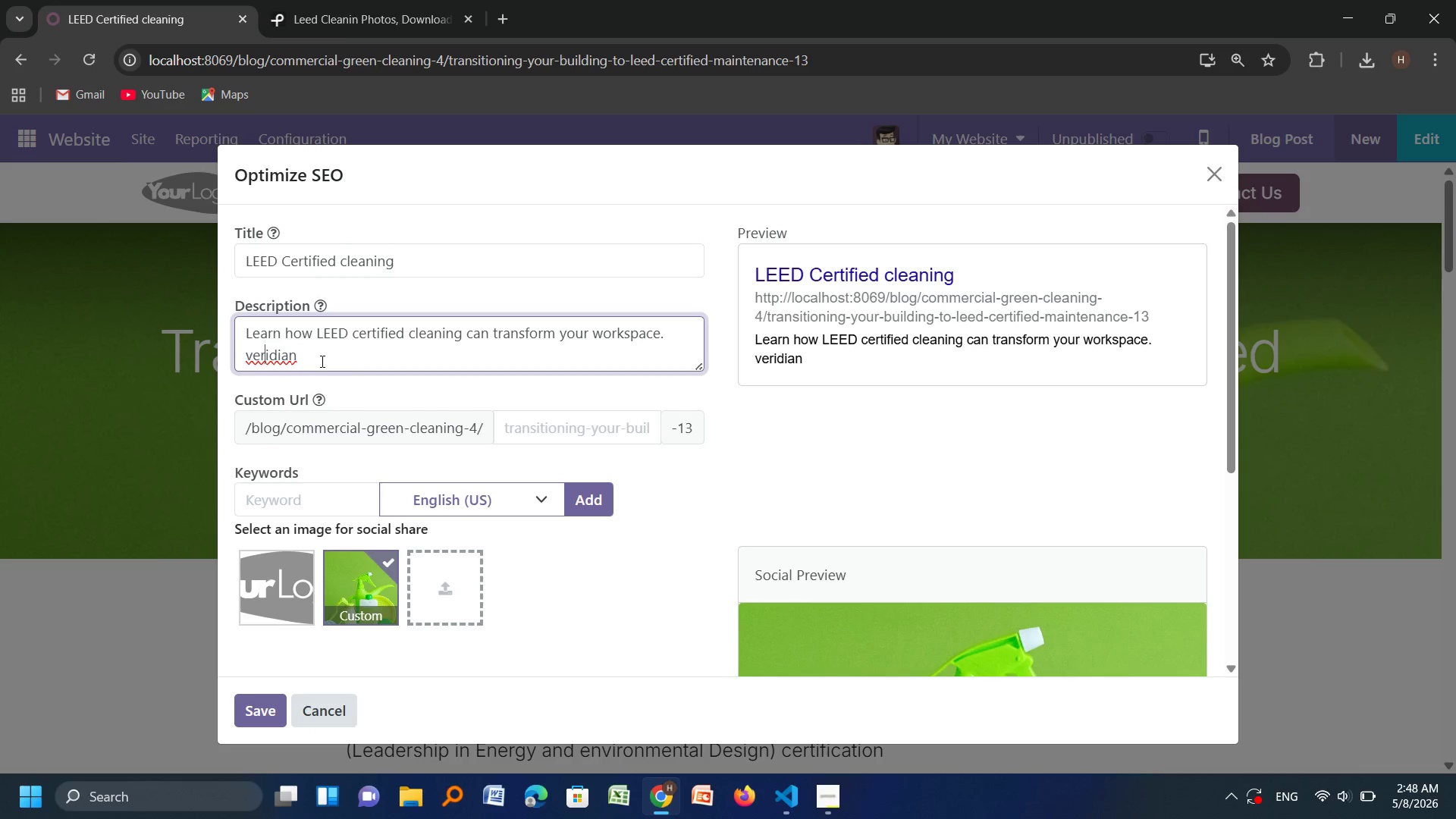 
key(ArrowLeft)
 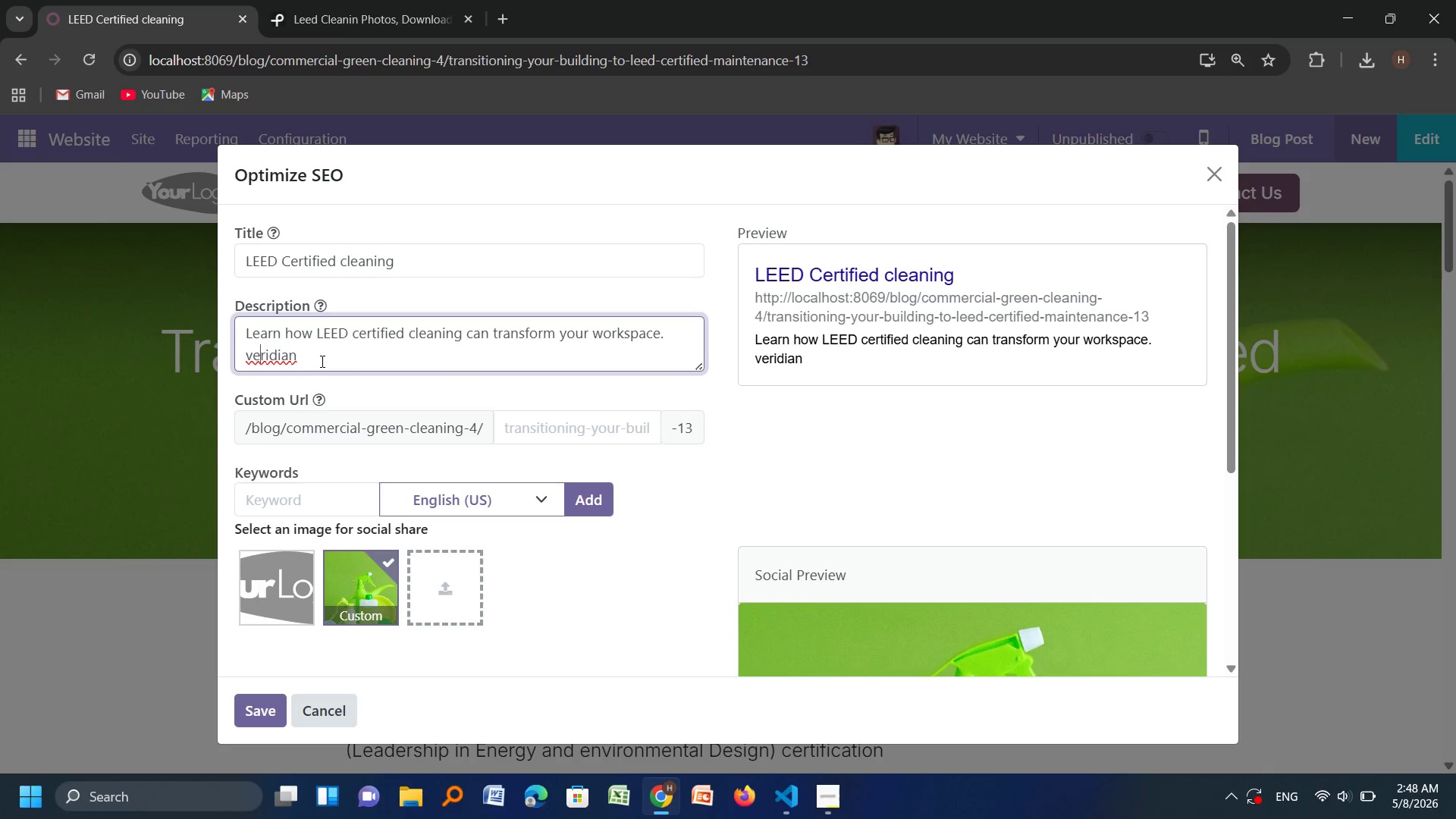 
key(ArrowLeft)
 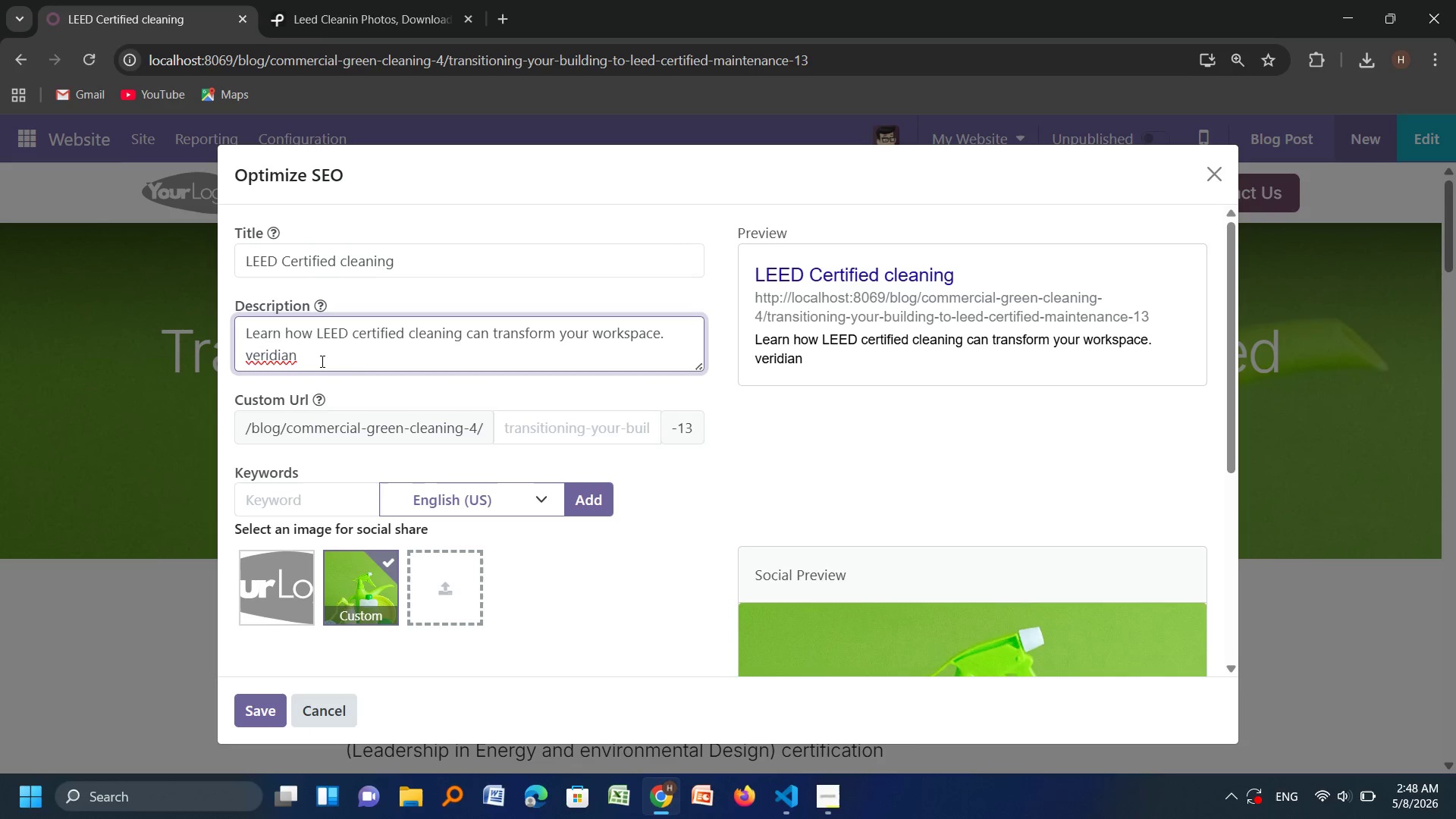 
key(Backspace)
 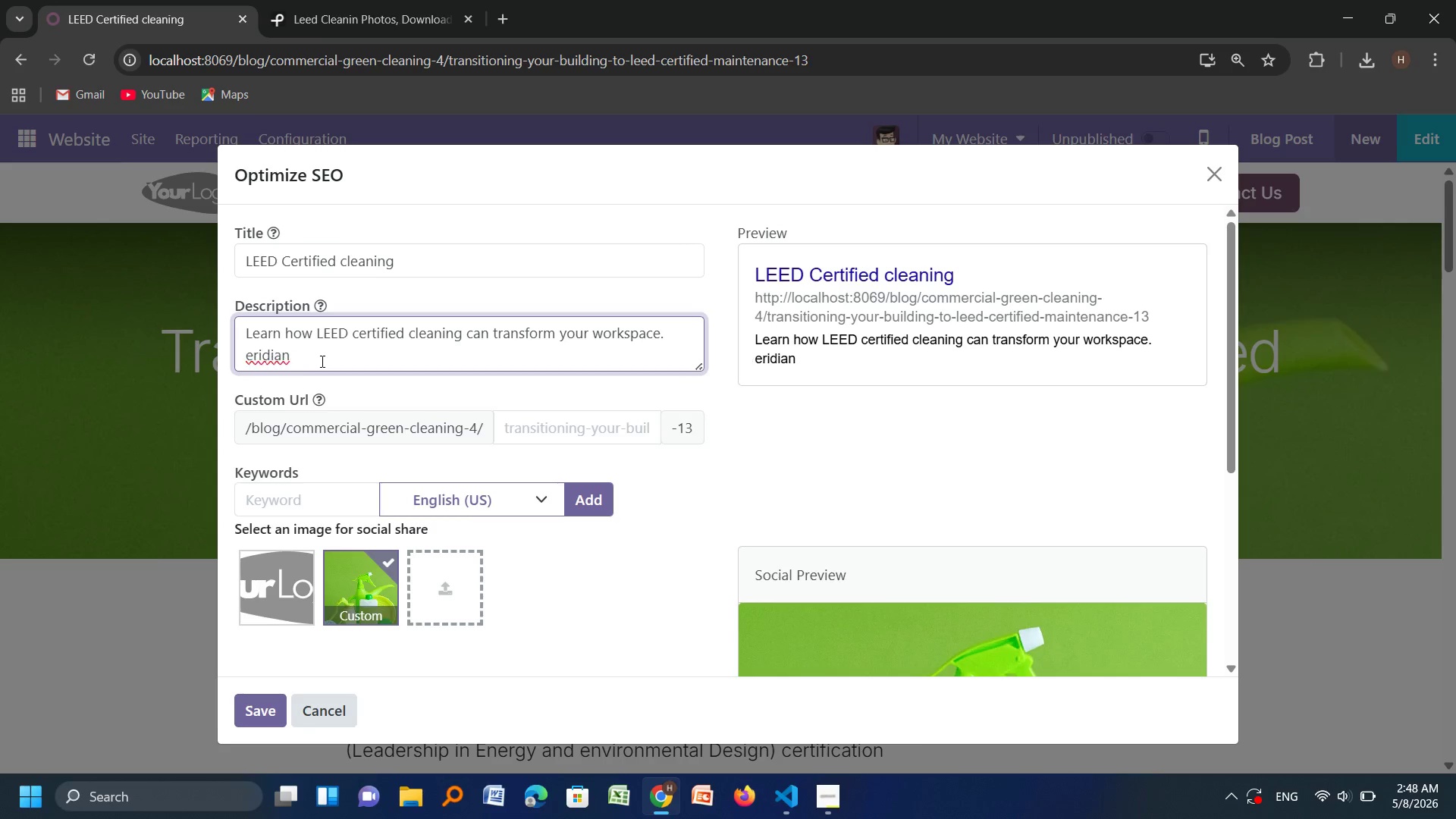 
key(CapsLock)
 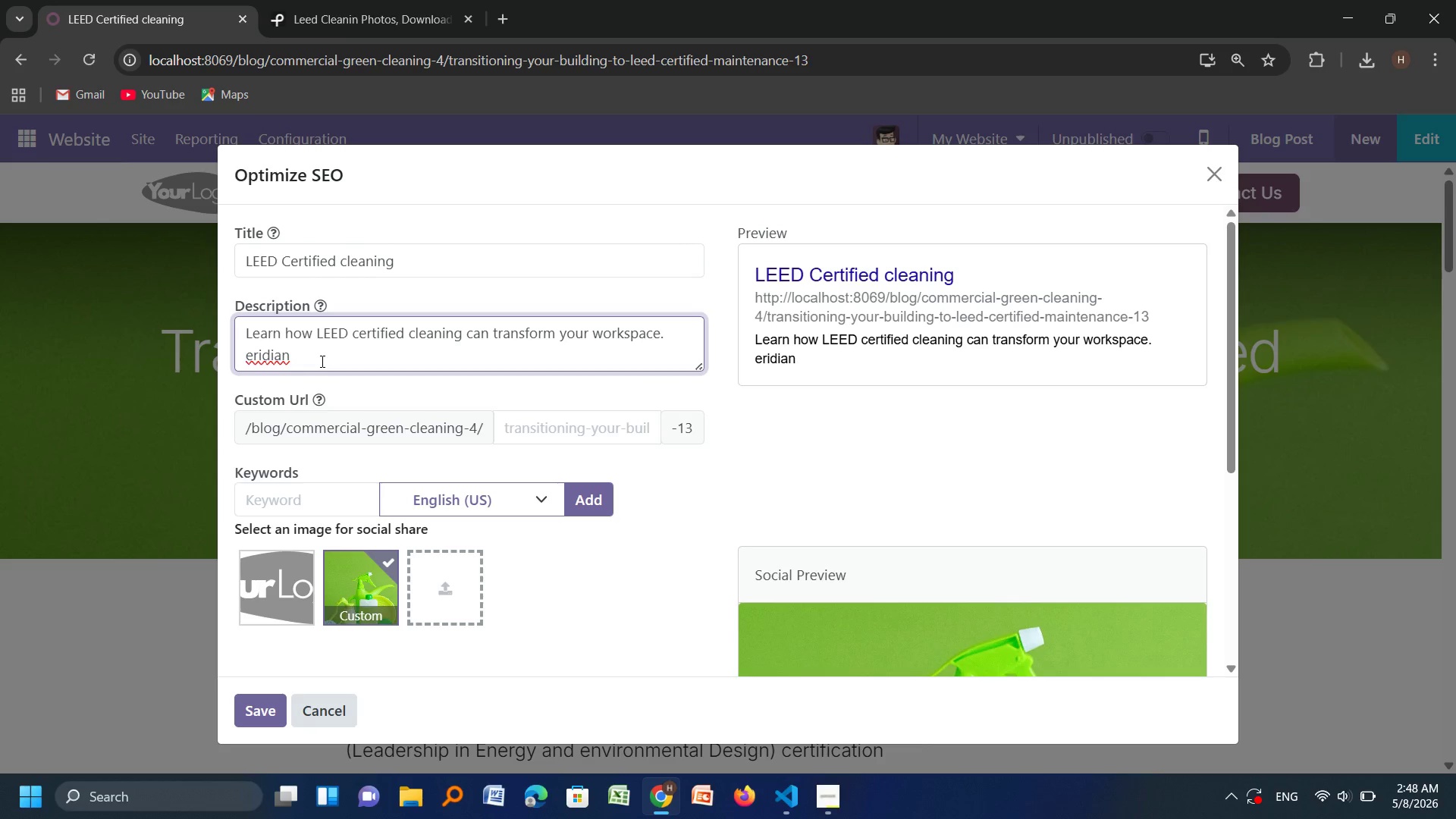 
key(V)
 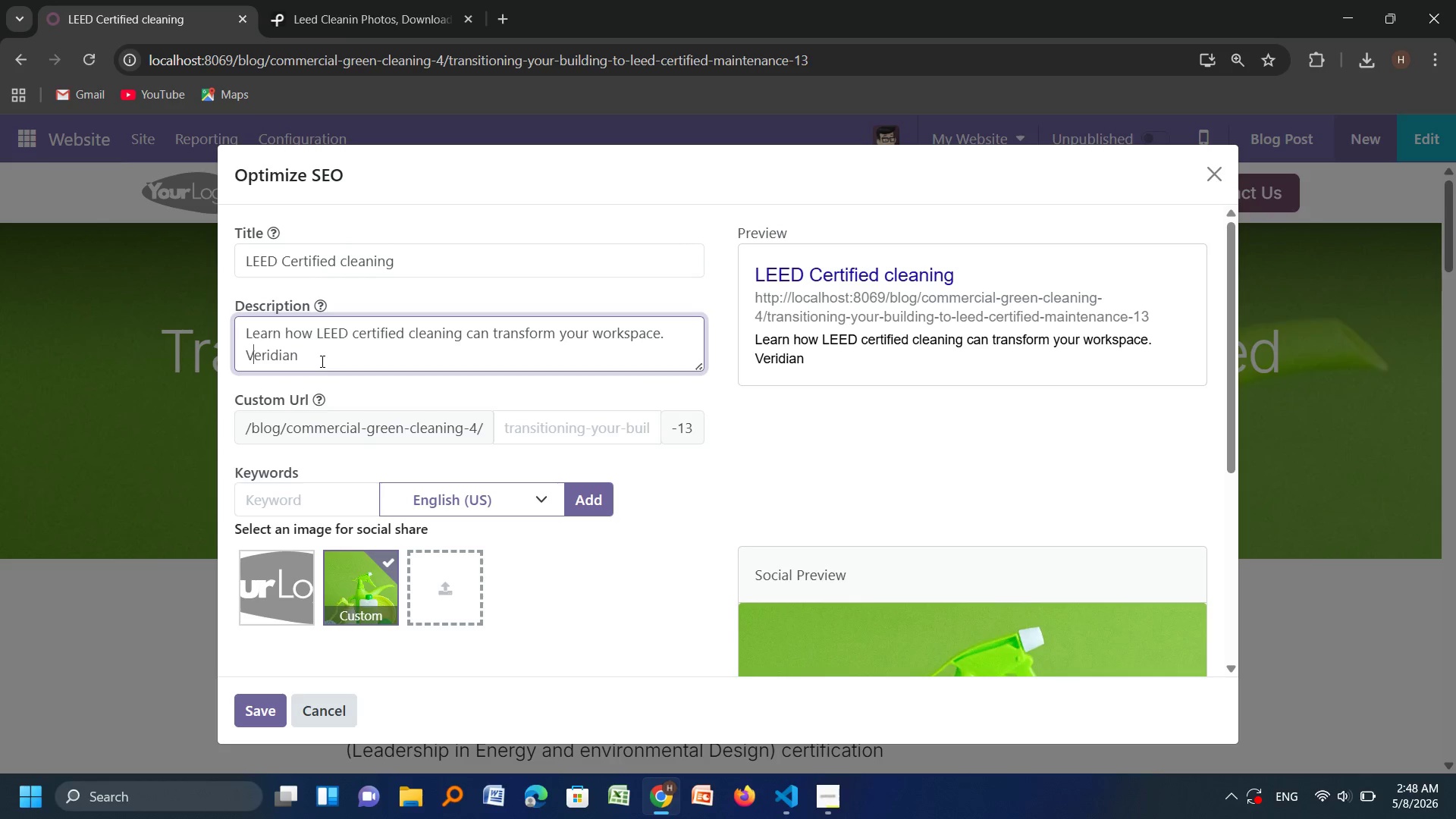 
key(CapsLock)
 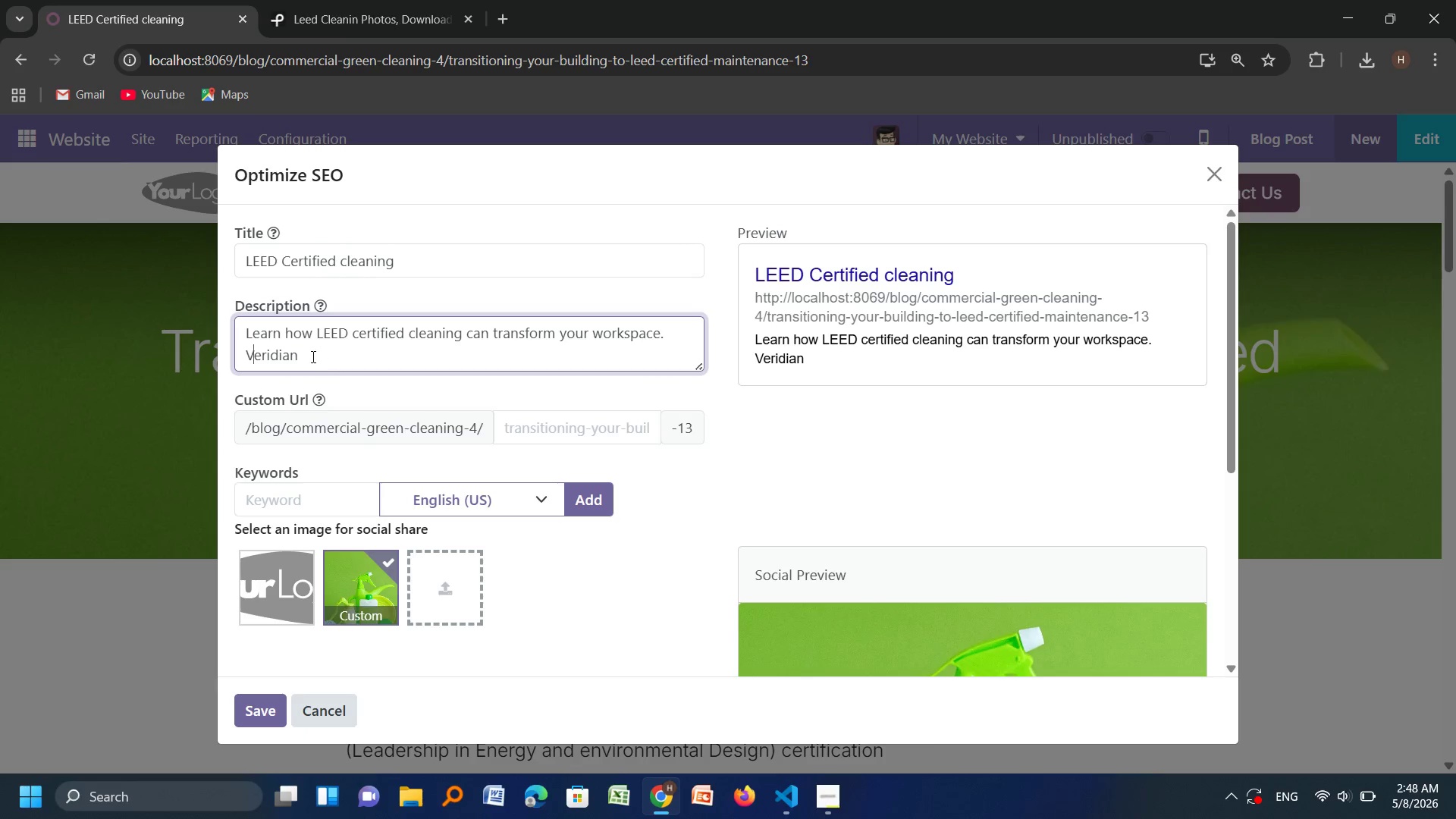 
left_click([312, 356])
 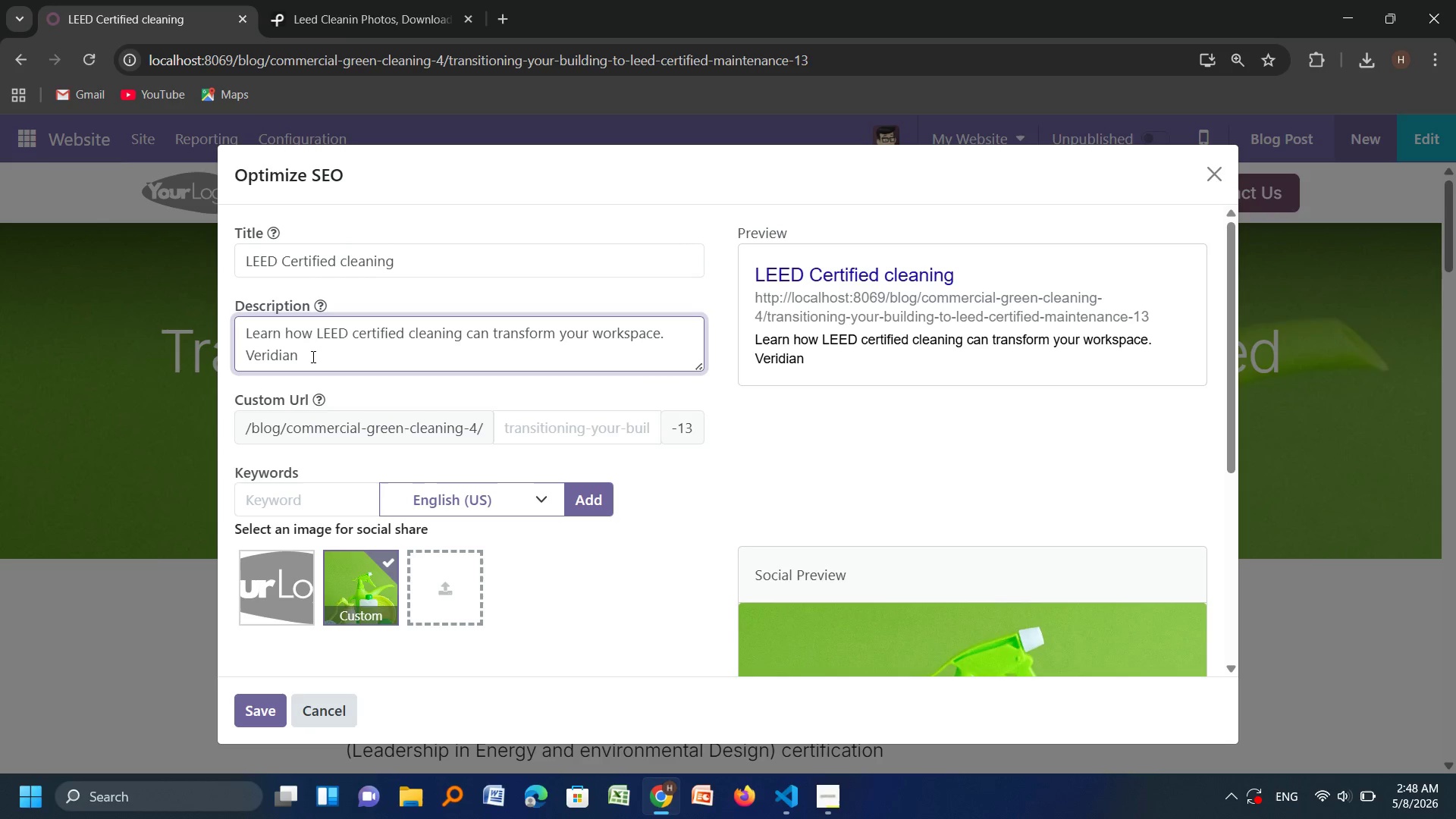 
hold_key(key=CapsLock, duration=0.31)
 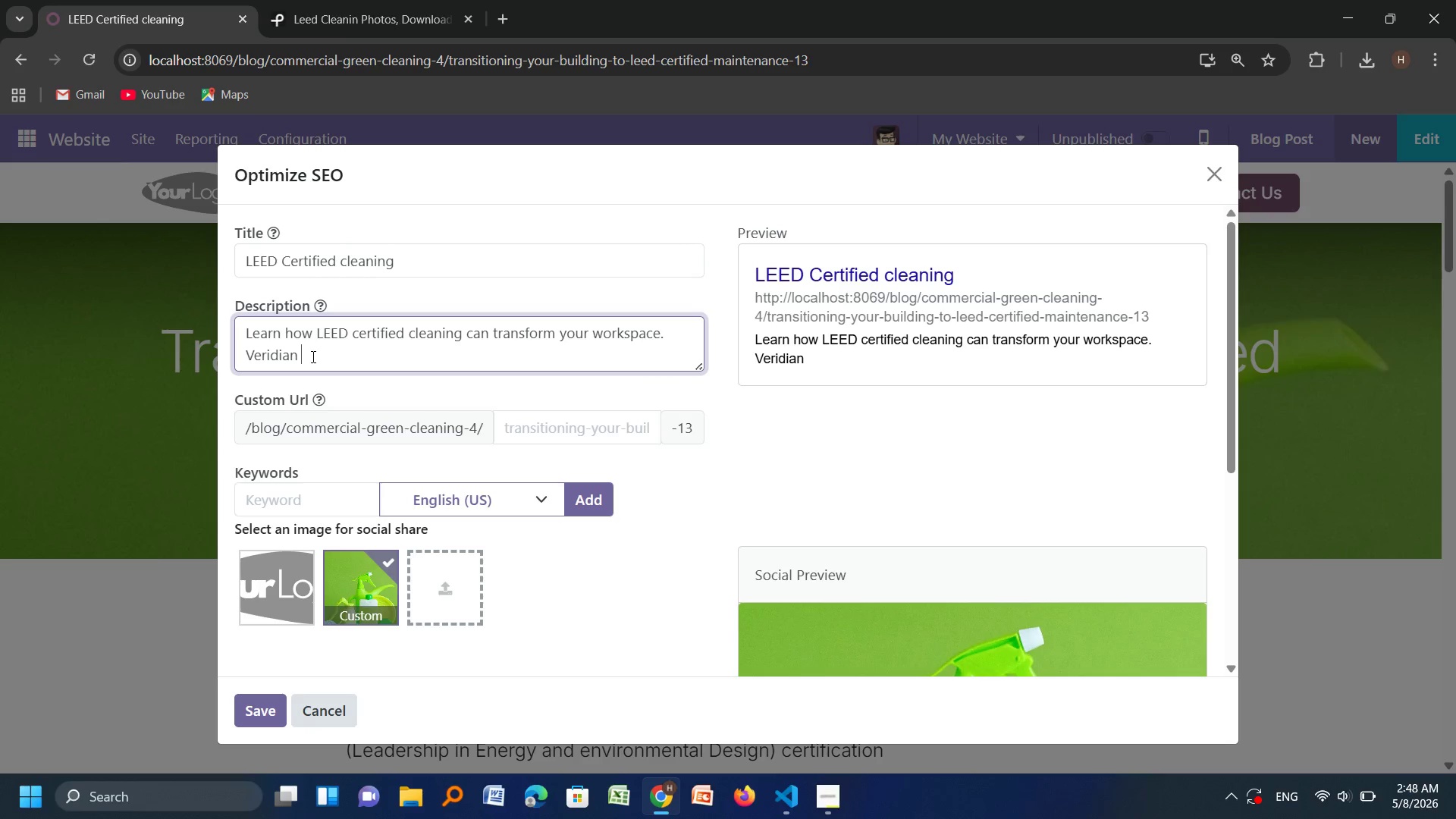 
type(Scrub )
 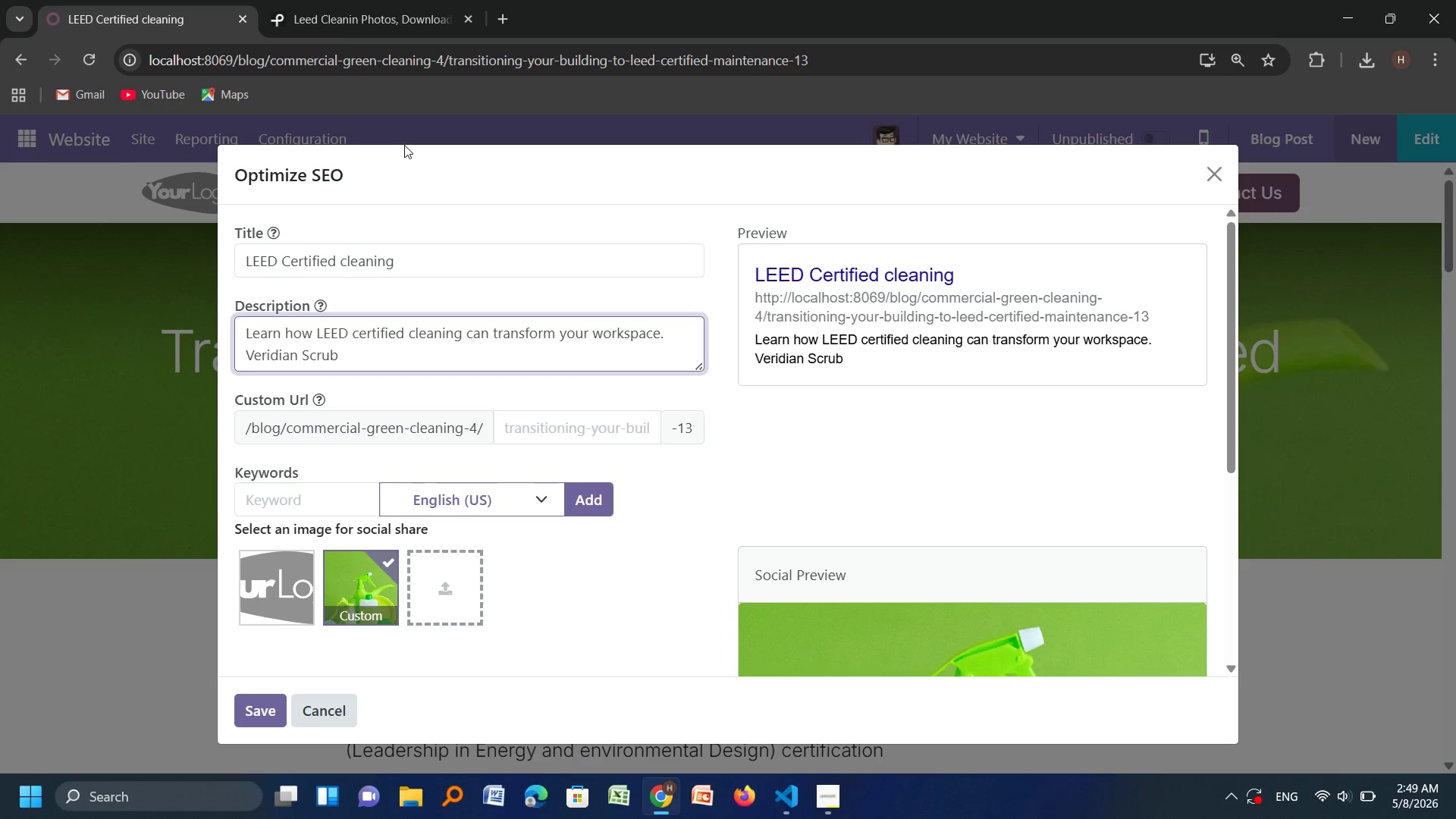 
wait(10.92)
 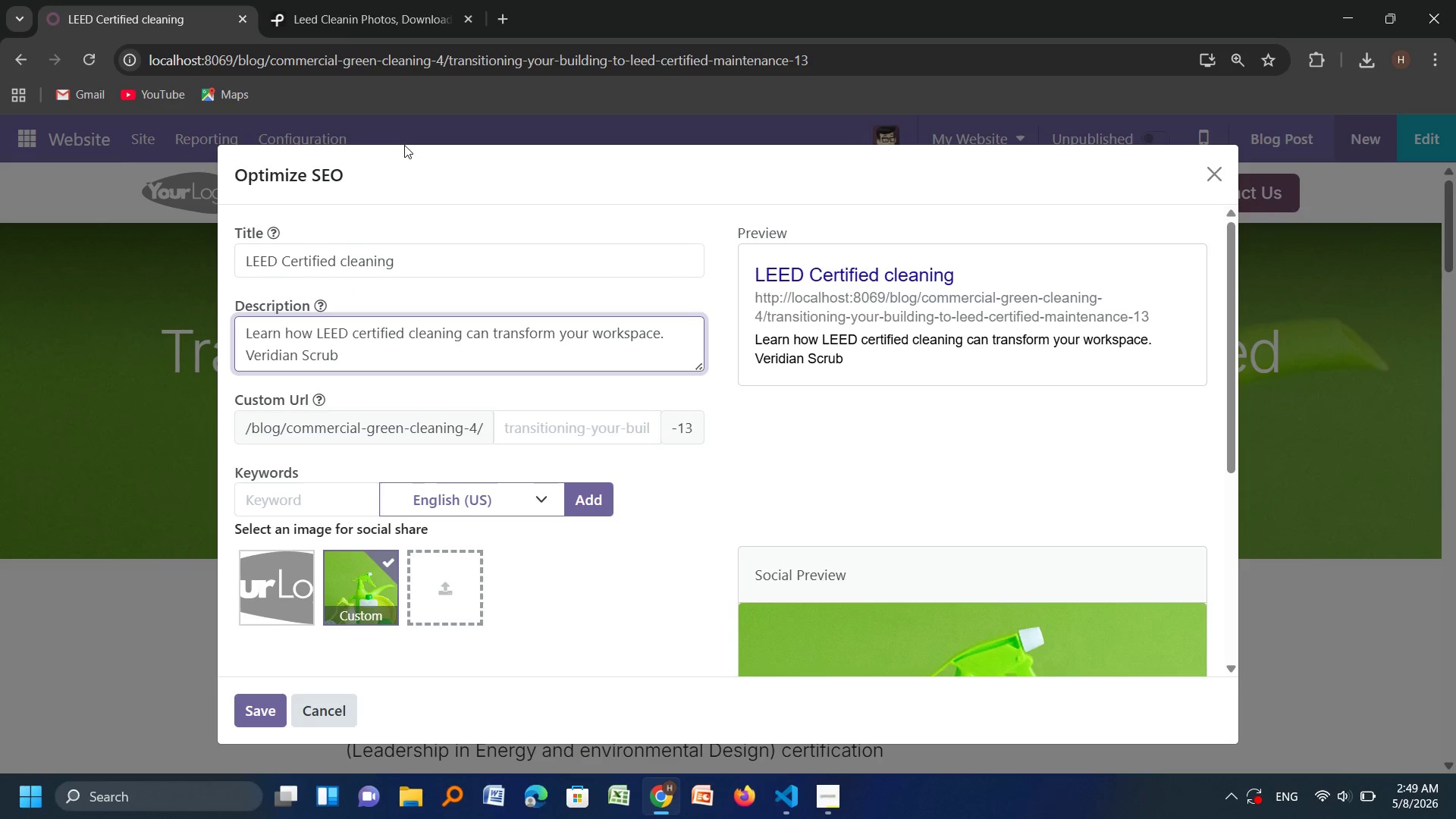 
type(providesproe)
key(Backspace)
type(r)
key(Backspace)
key(Backspace)
key(Backspace)
key(Backspace)
type( )
 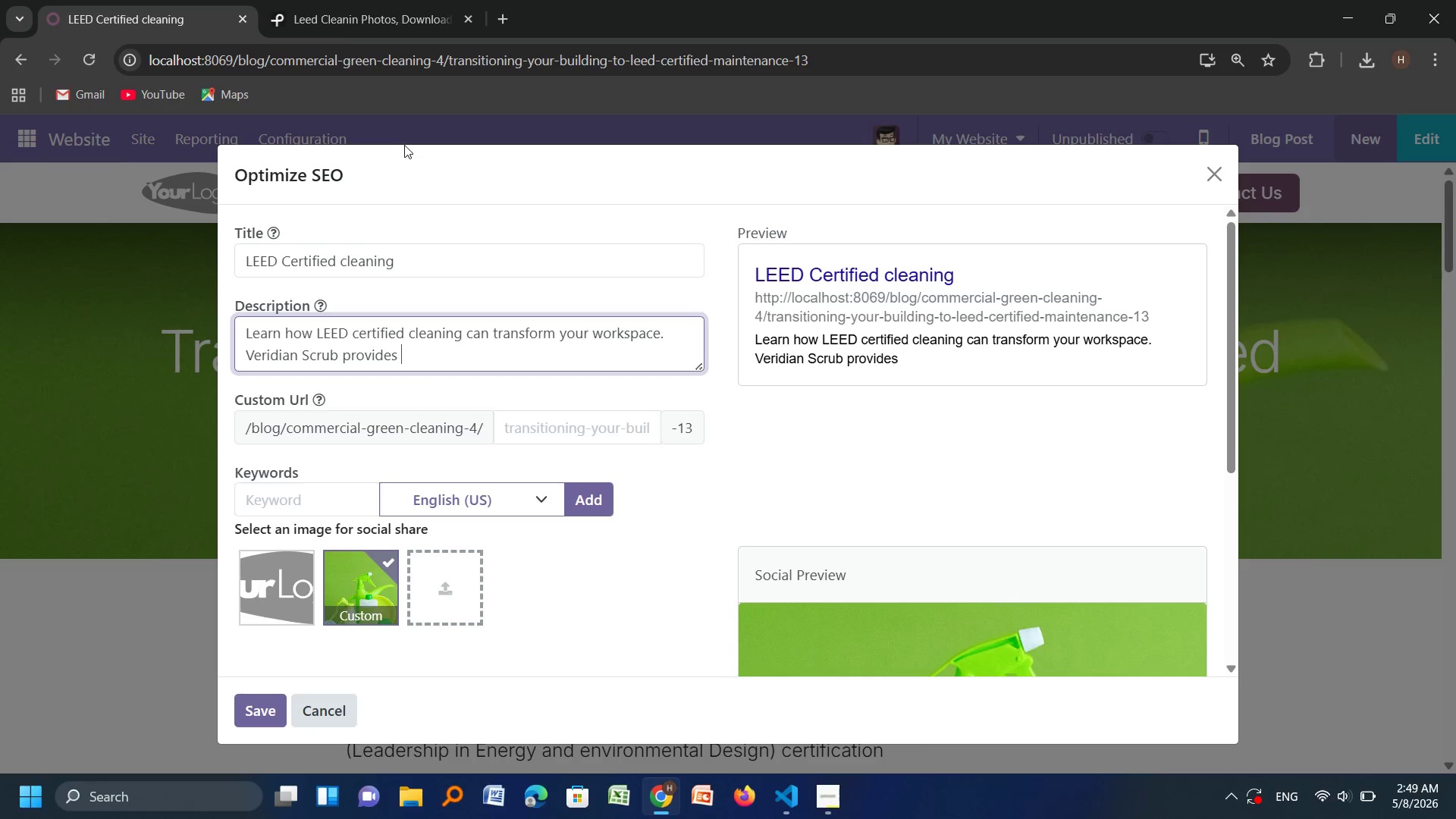 
wait(10.7)
 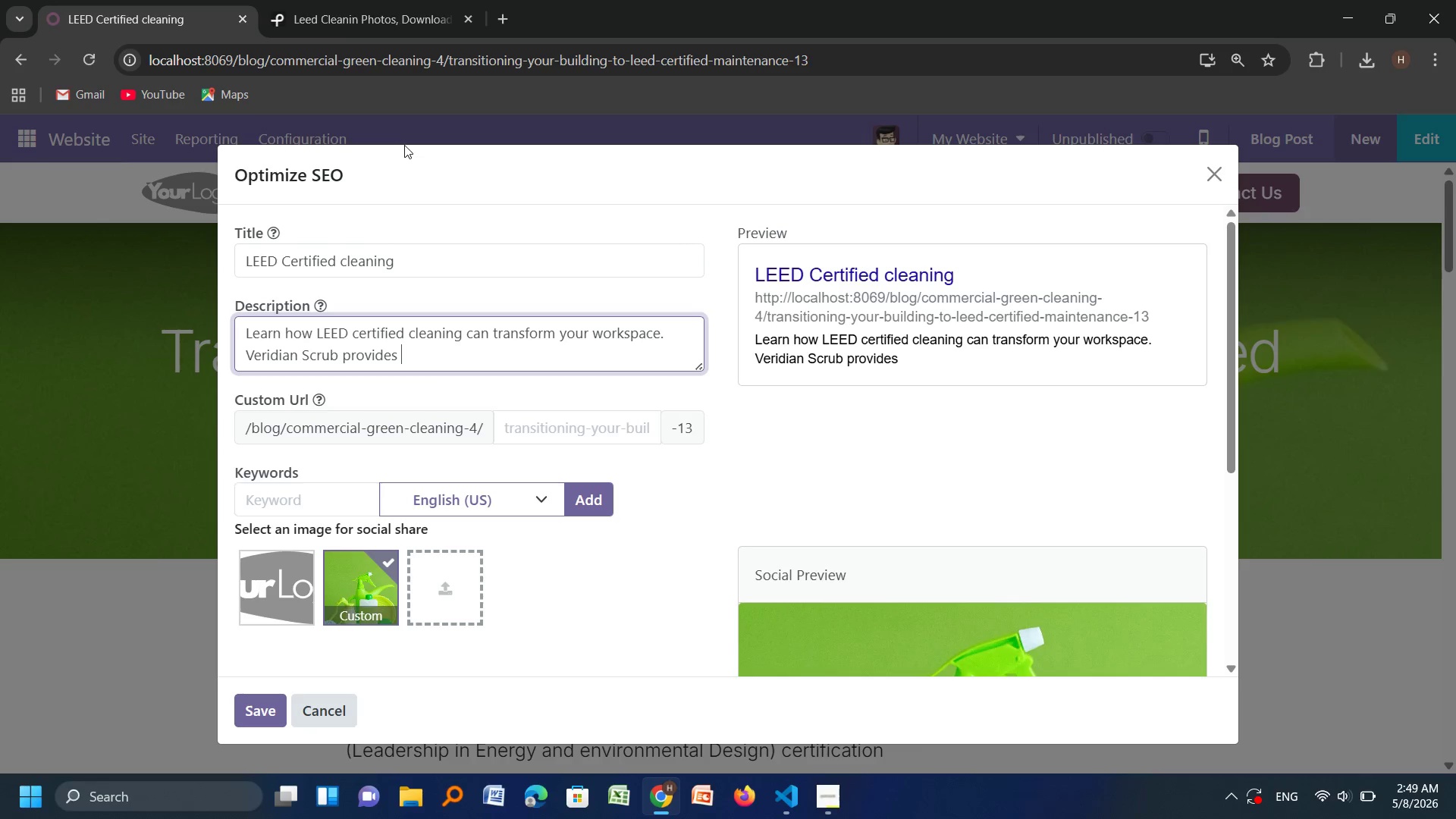 
type(professional, eco)
 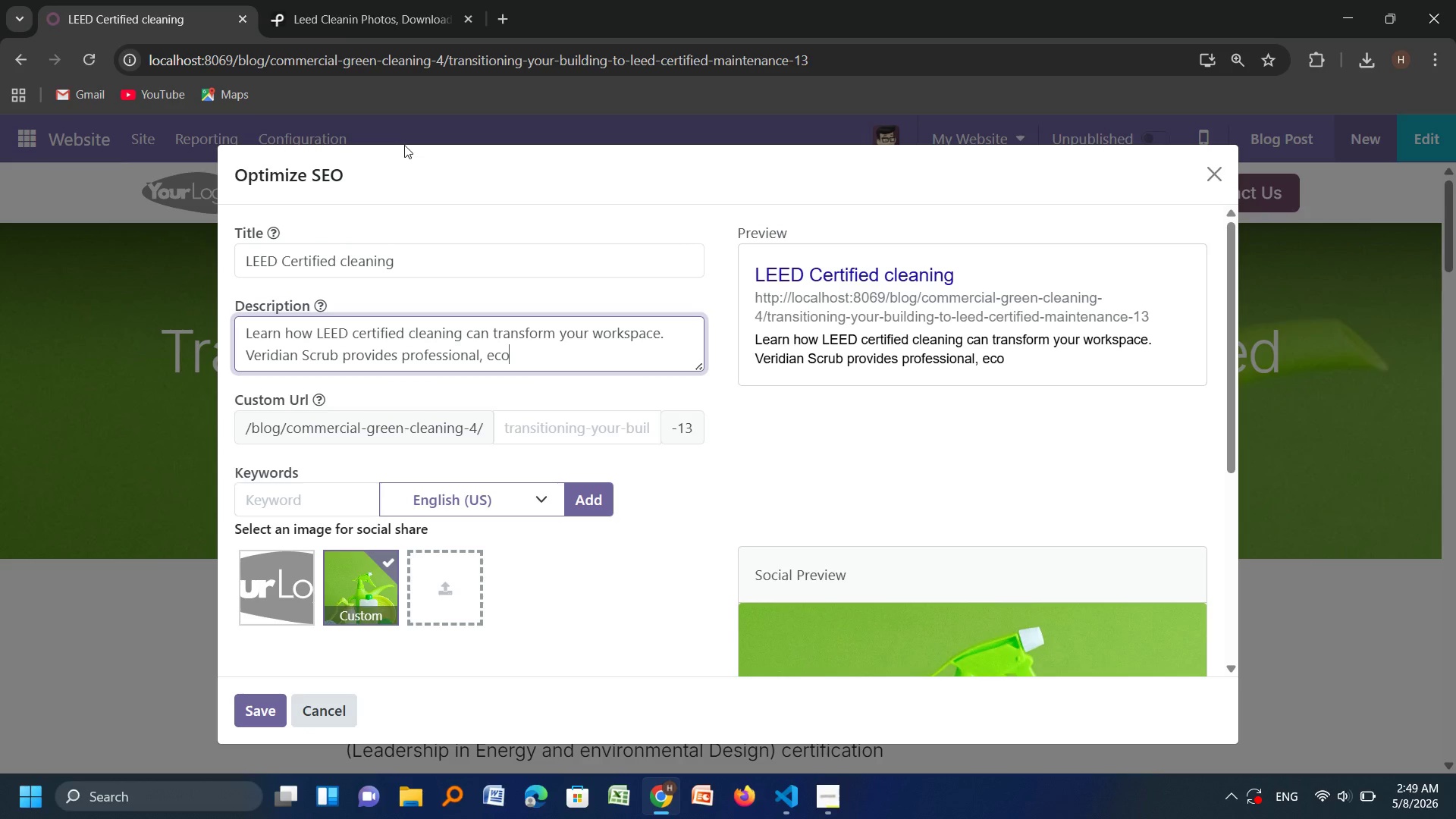 
wait(7.25)
 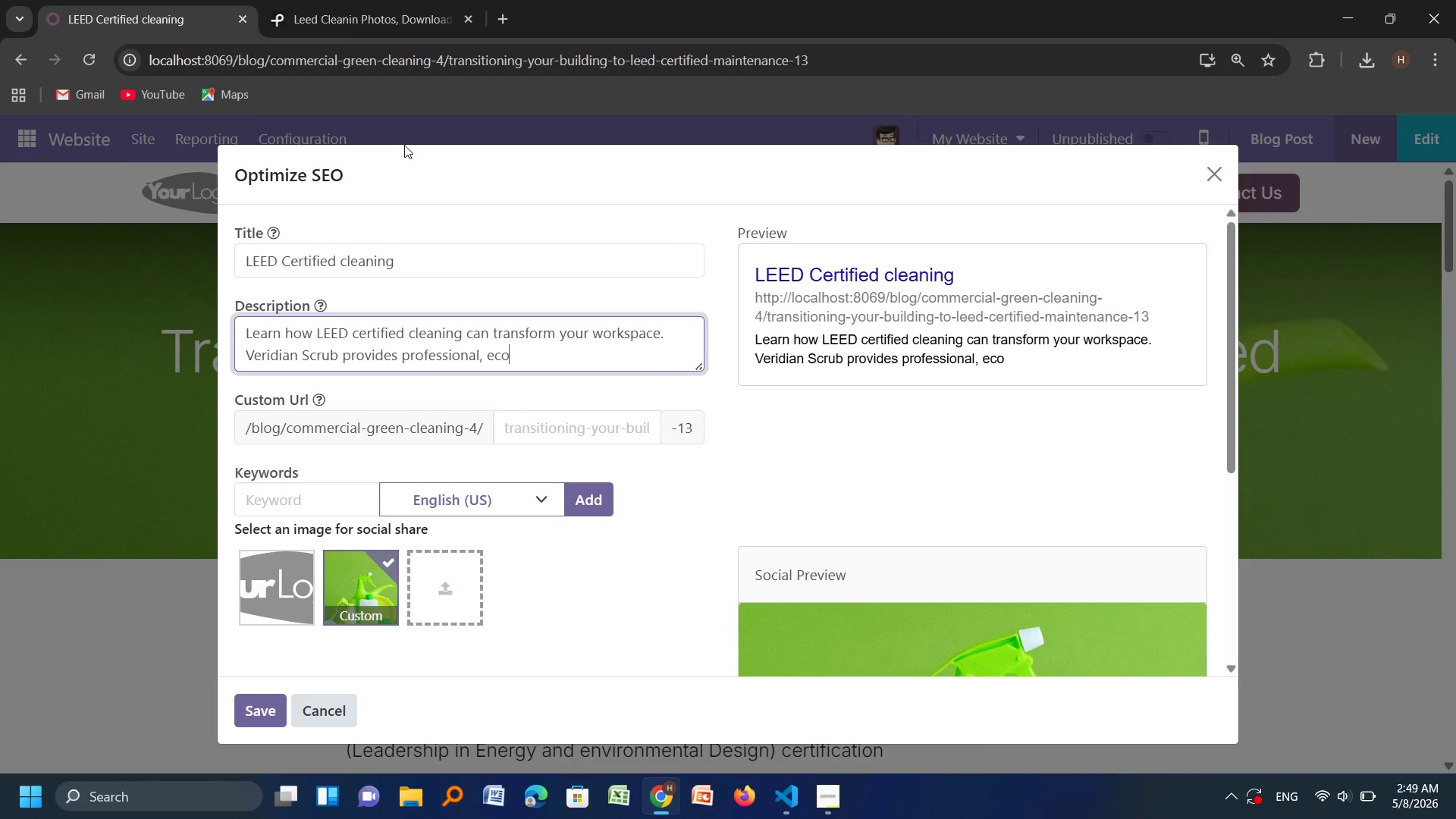 
type(-friendlt )
 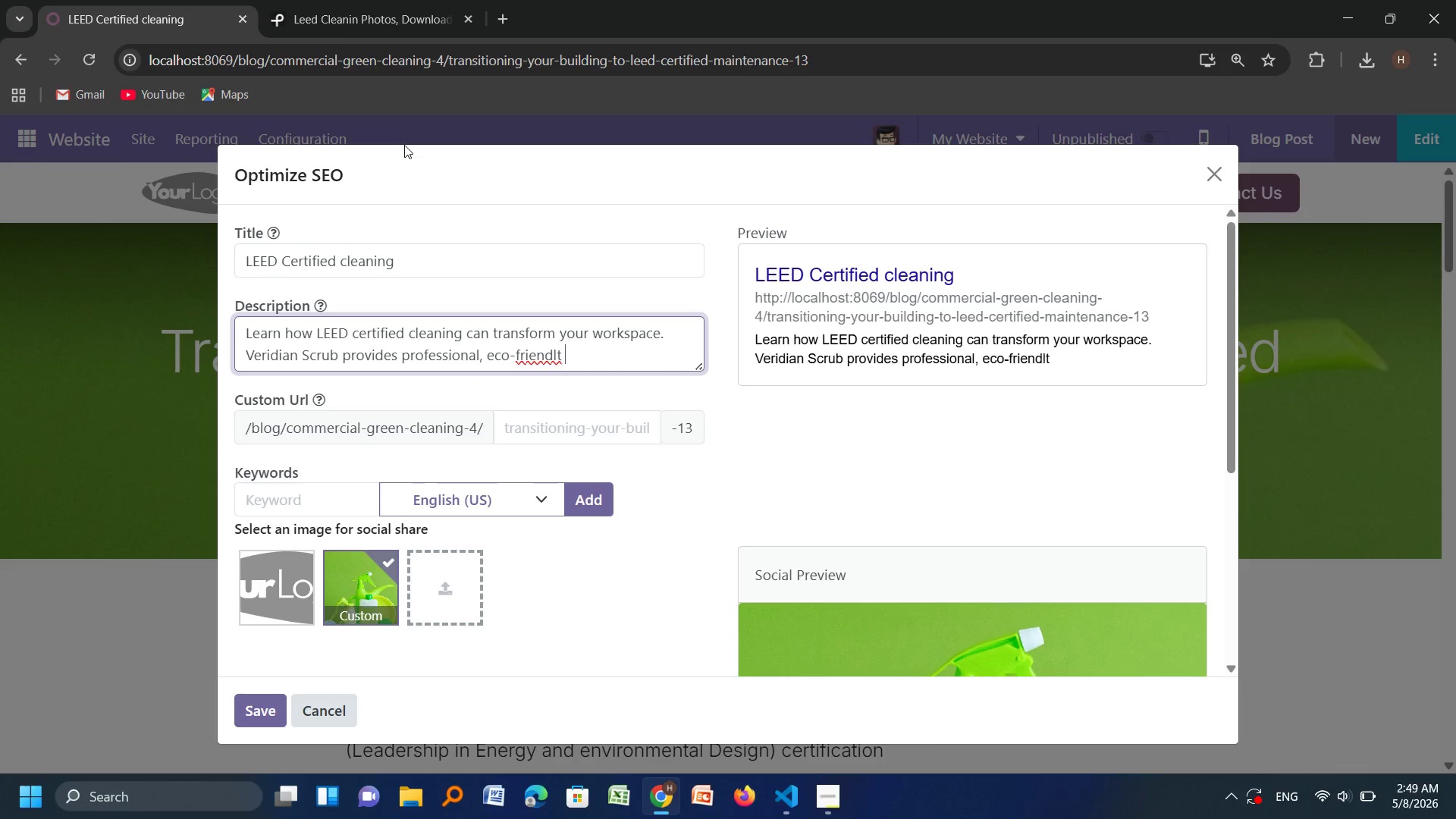 
key(ArrowLeft)
 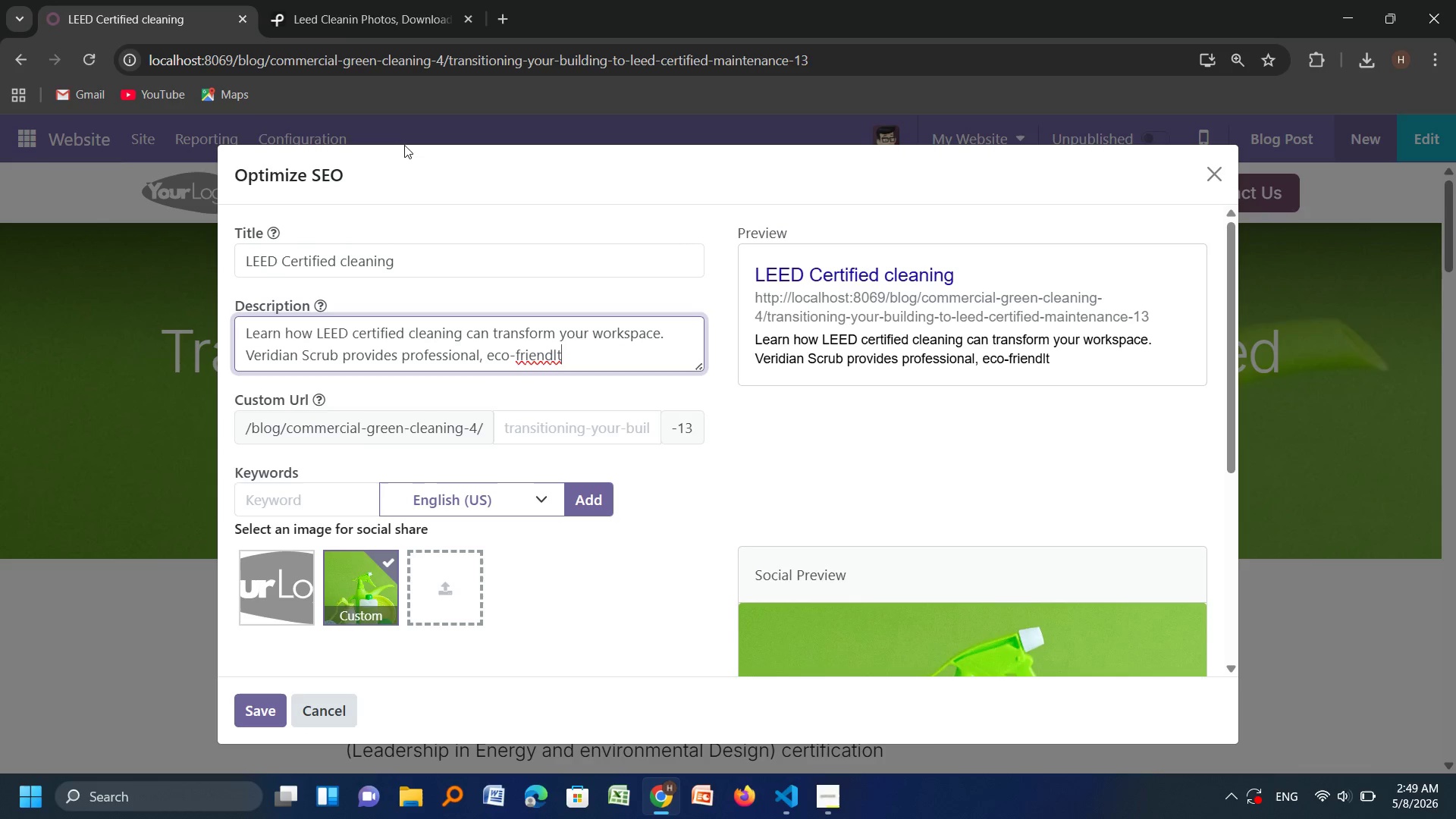 
key(ArrowLeft)
 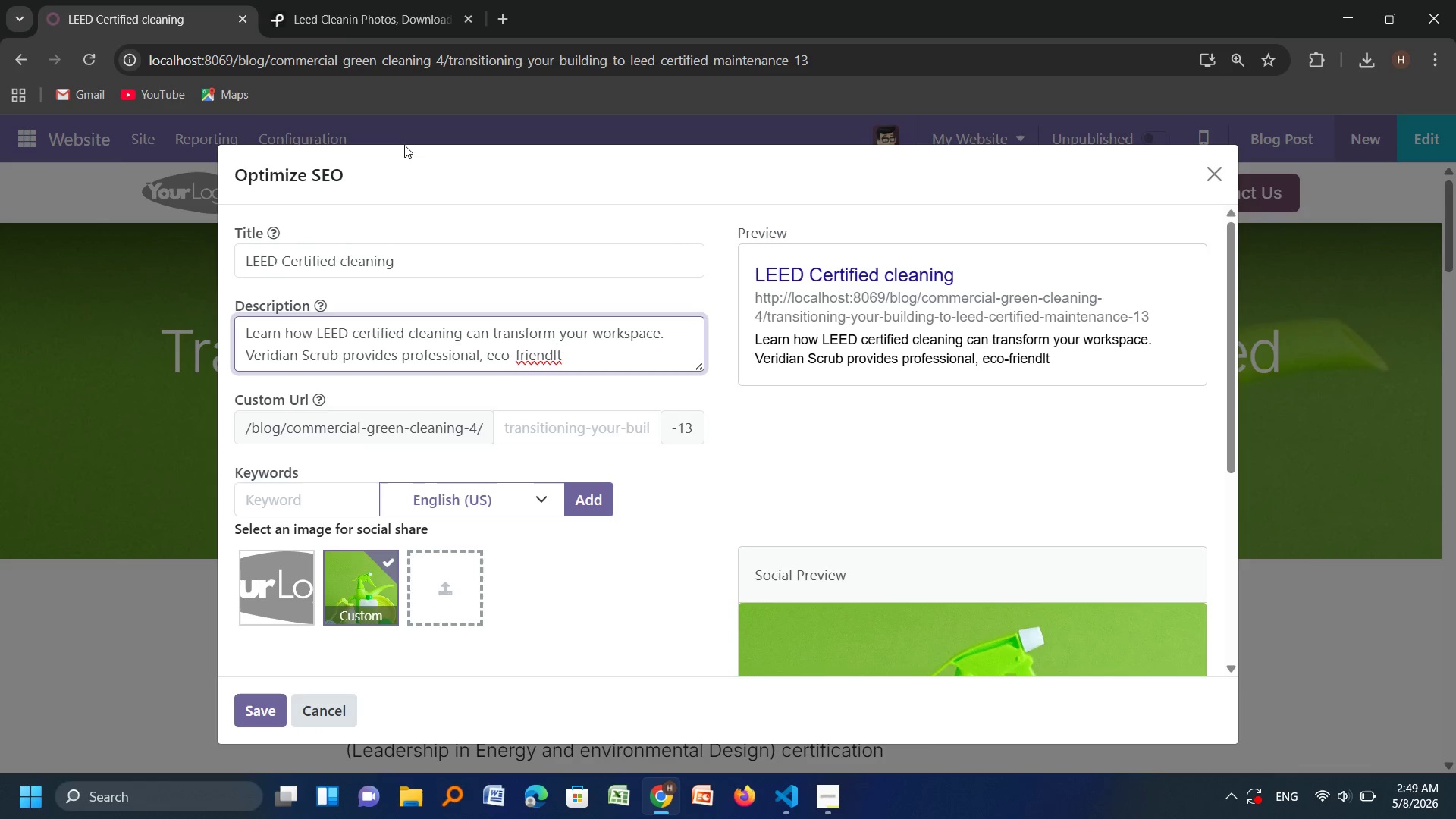 
hold_key(key=ArrowLeft, duration=0.38)
 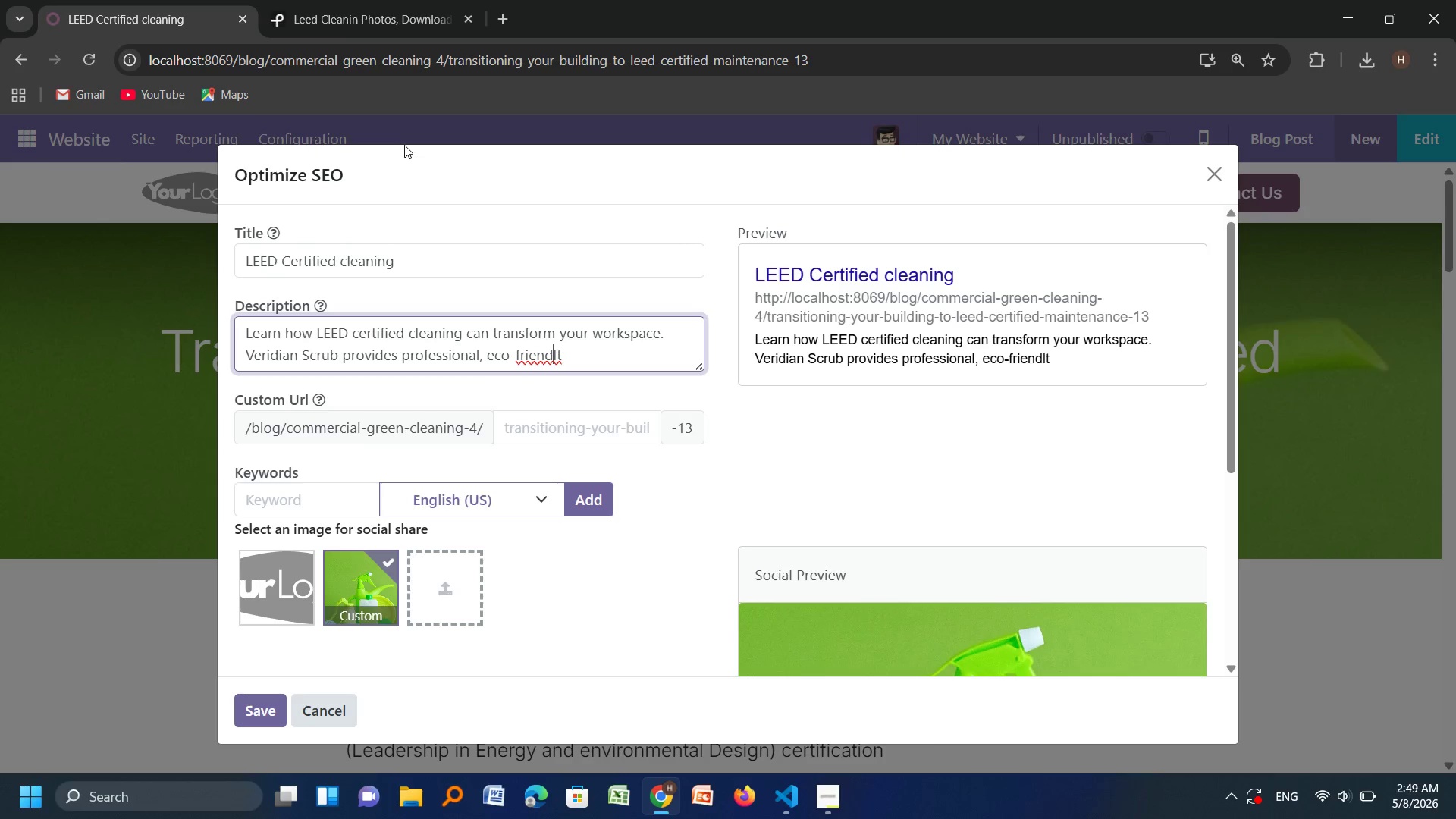 
key(ArrowLeft)
 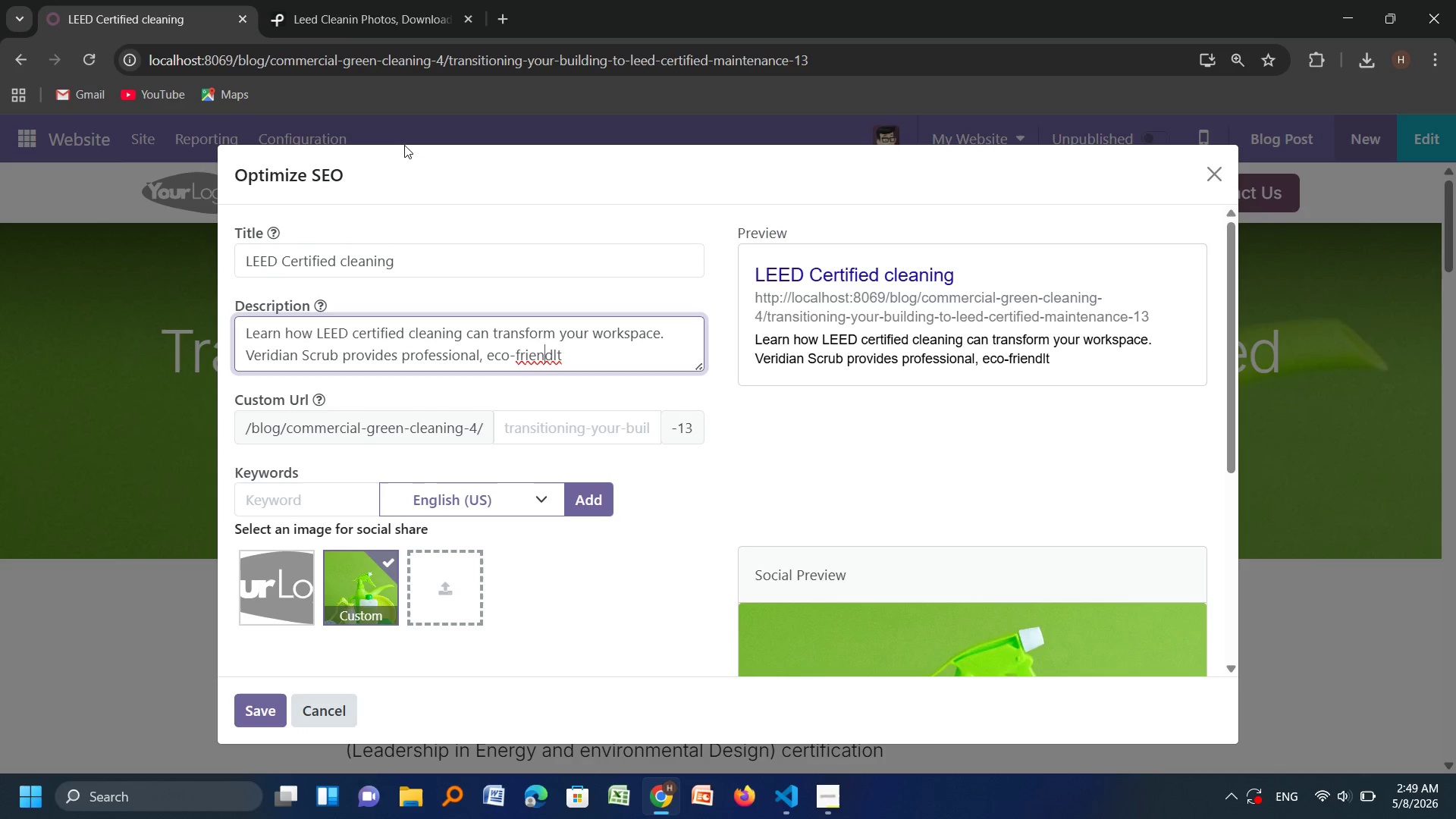 
key(ArrowLeft)
 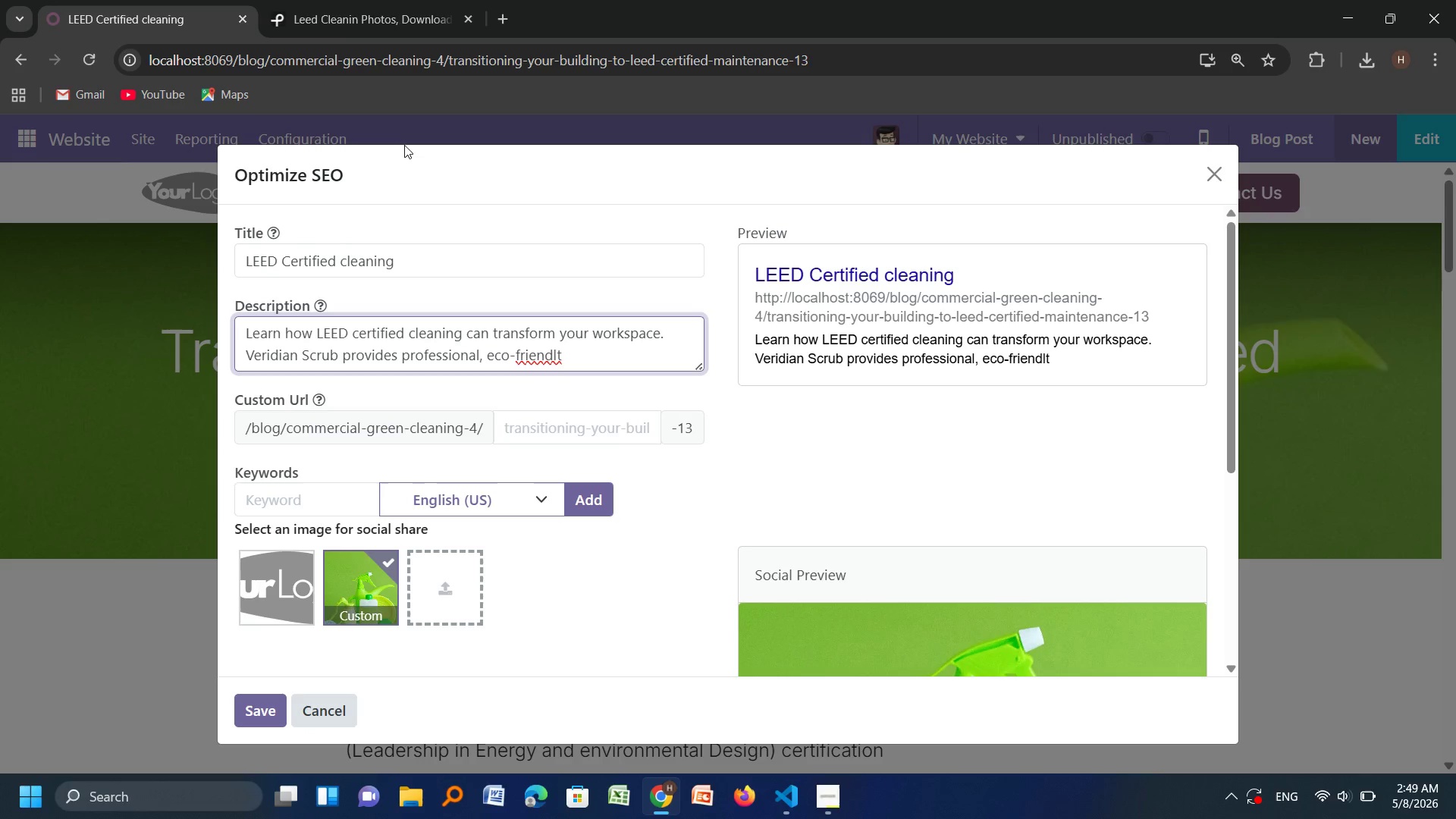 
key(ArrowRight)
 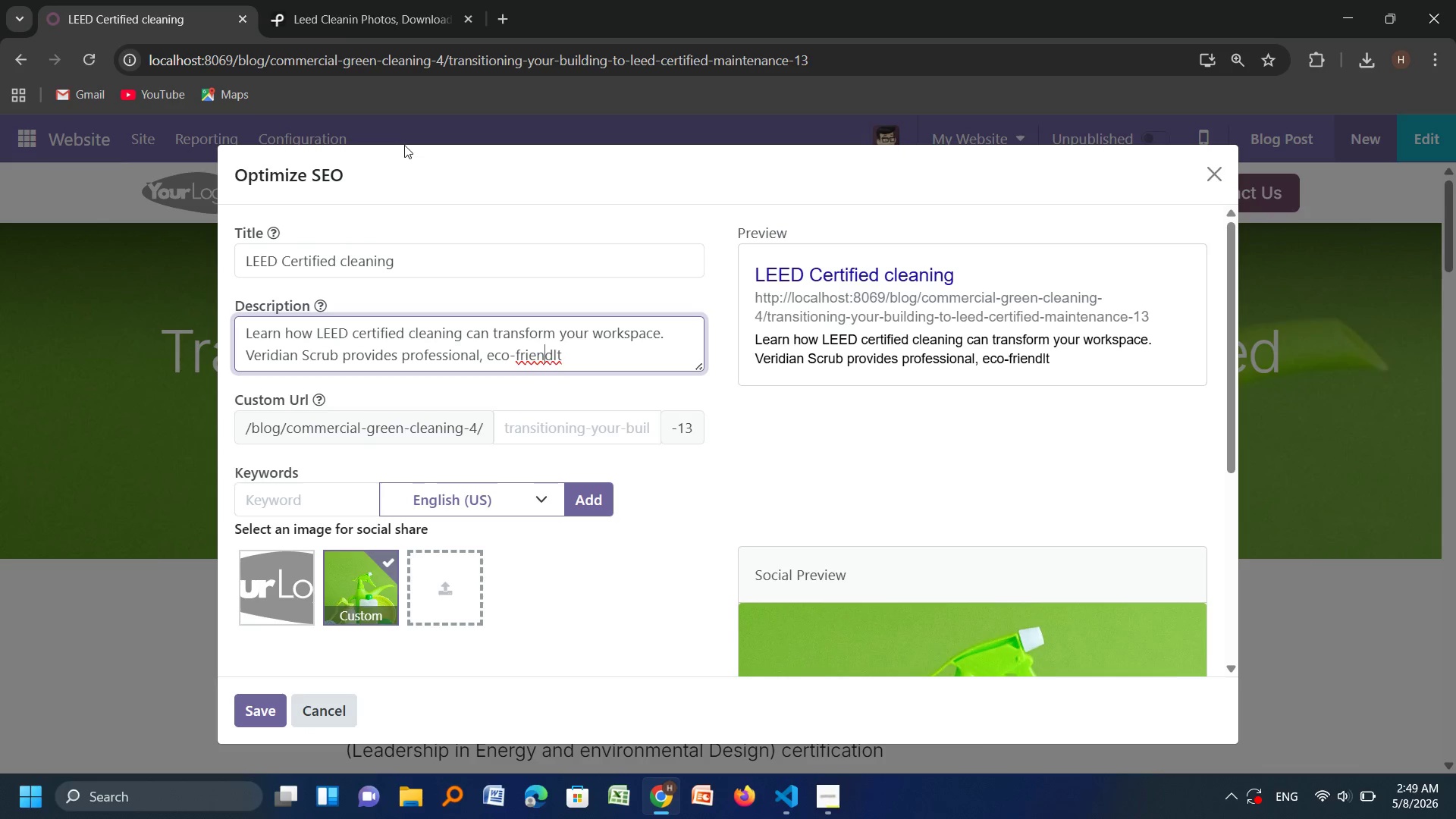 
key(ArrowRight)
 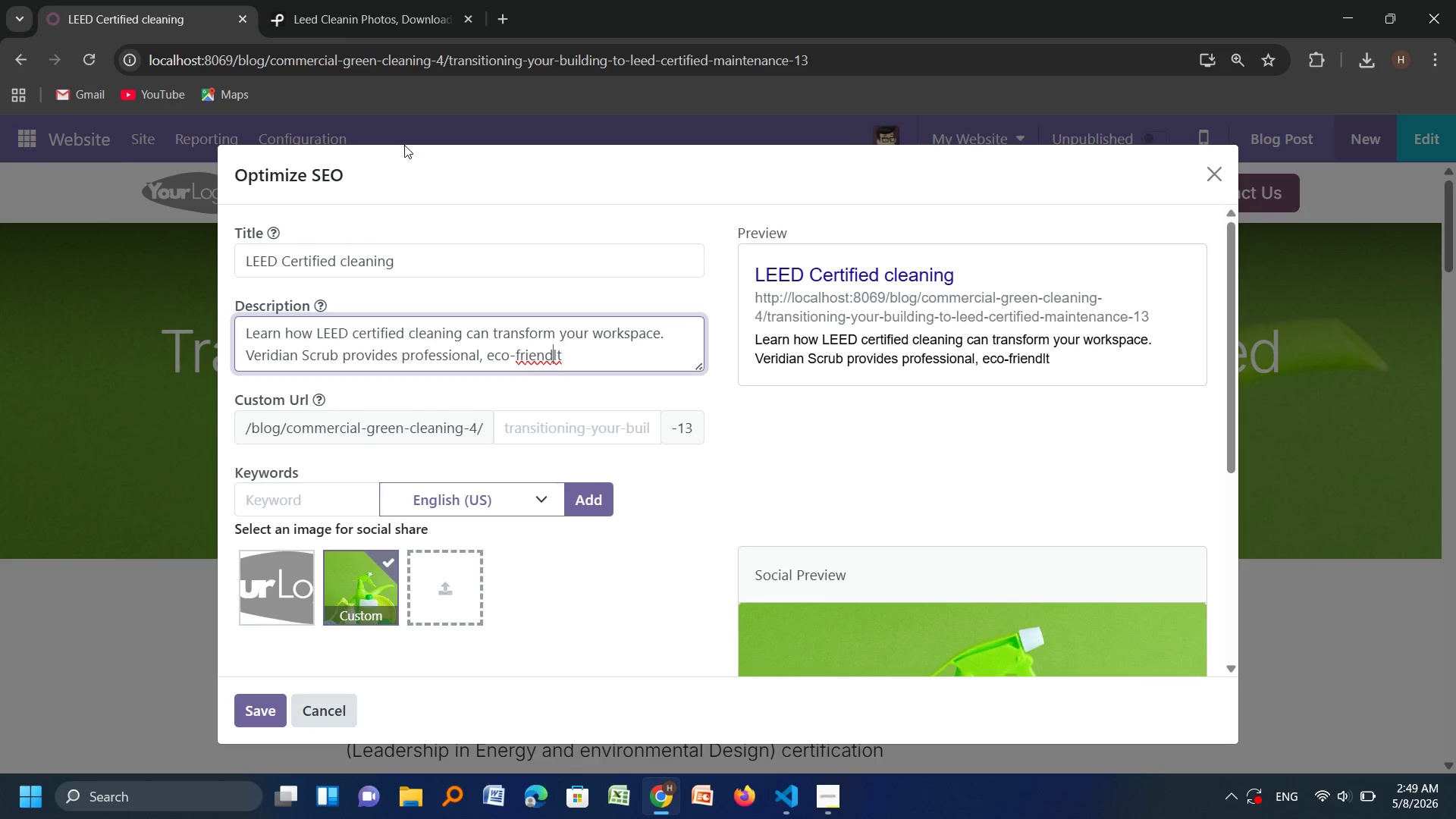 
key(ArrowRight)
 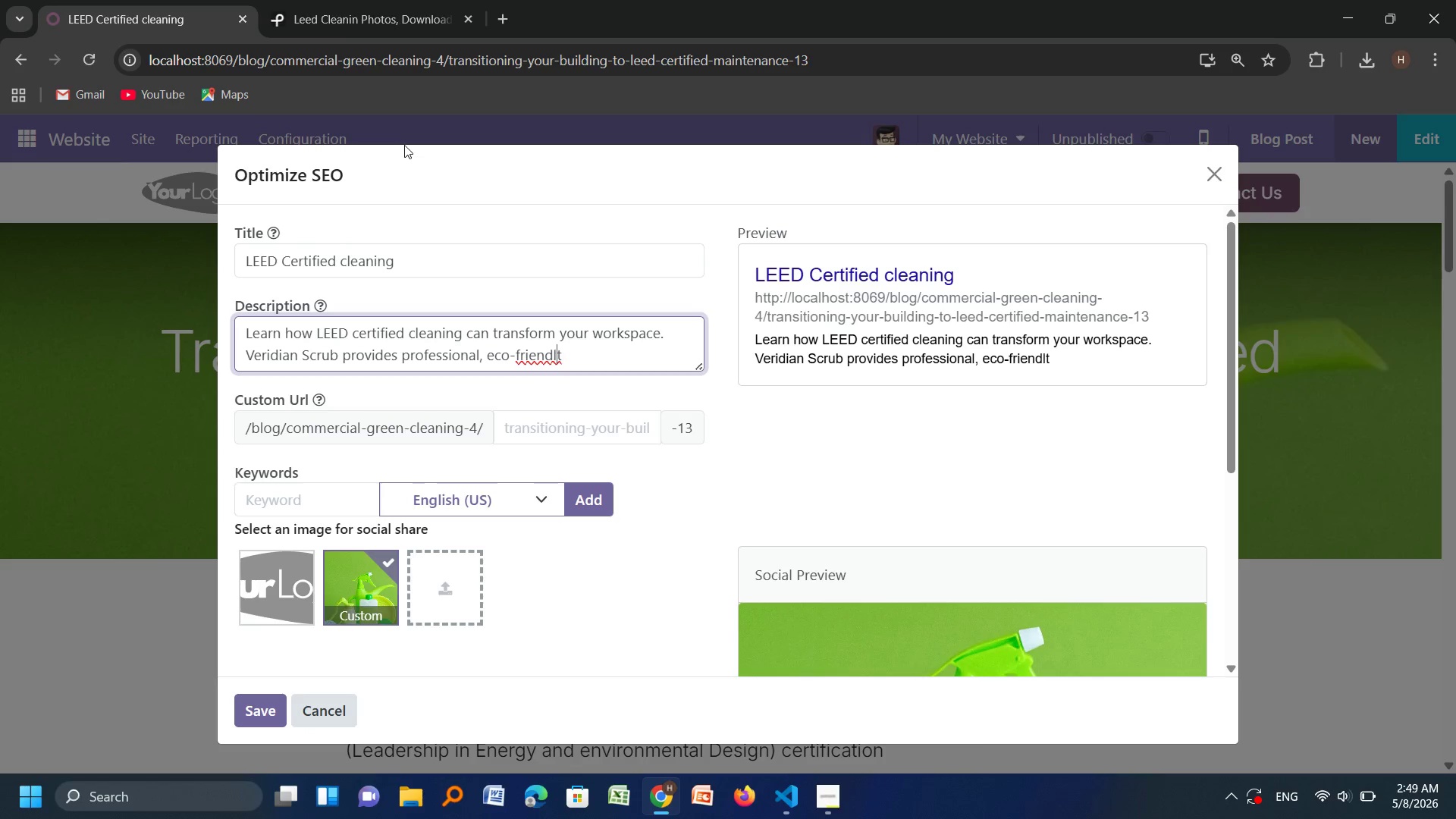 
key(ArrowRight)
 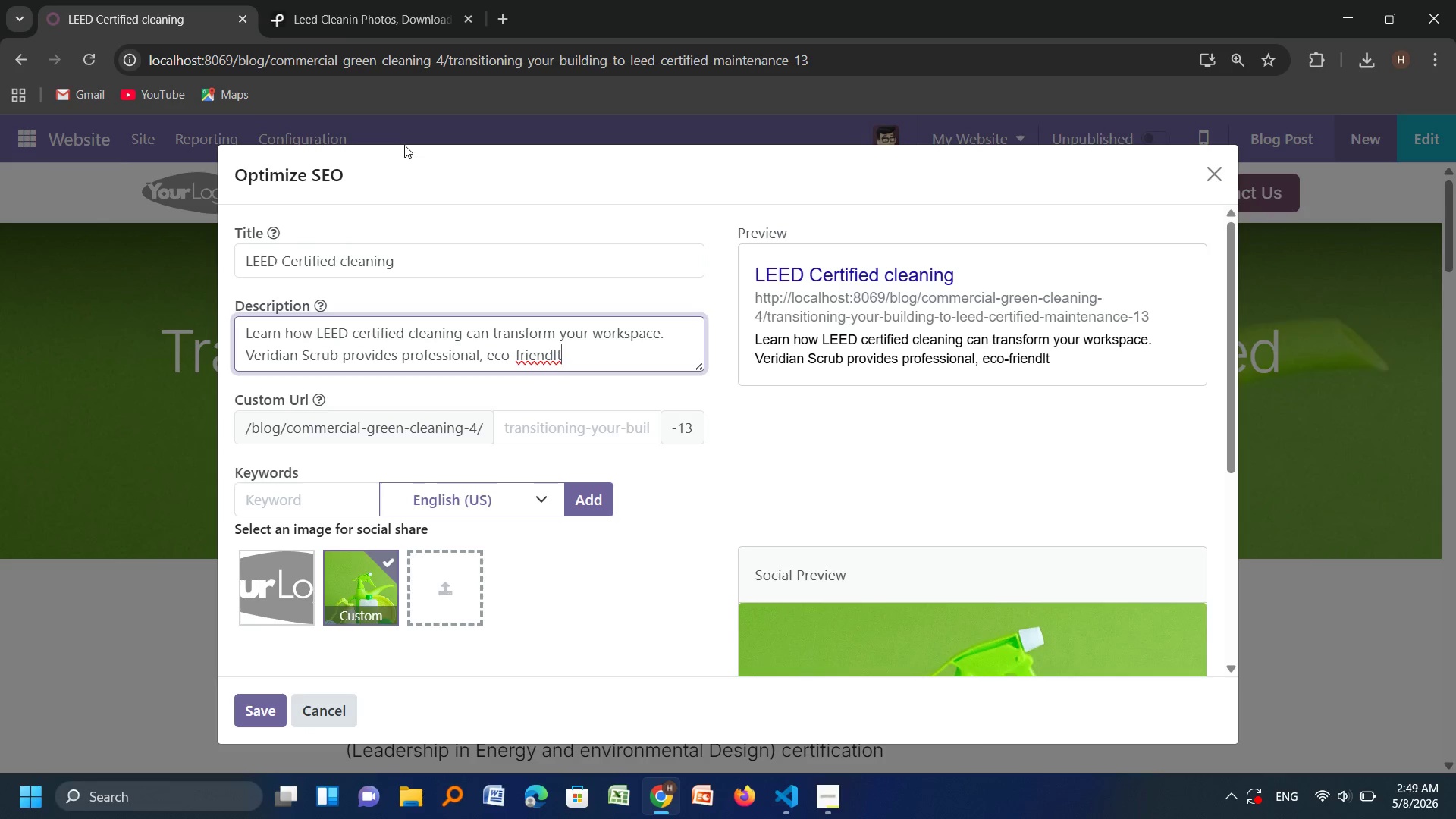 
key(ArrowRight)
 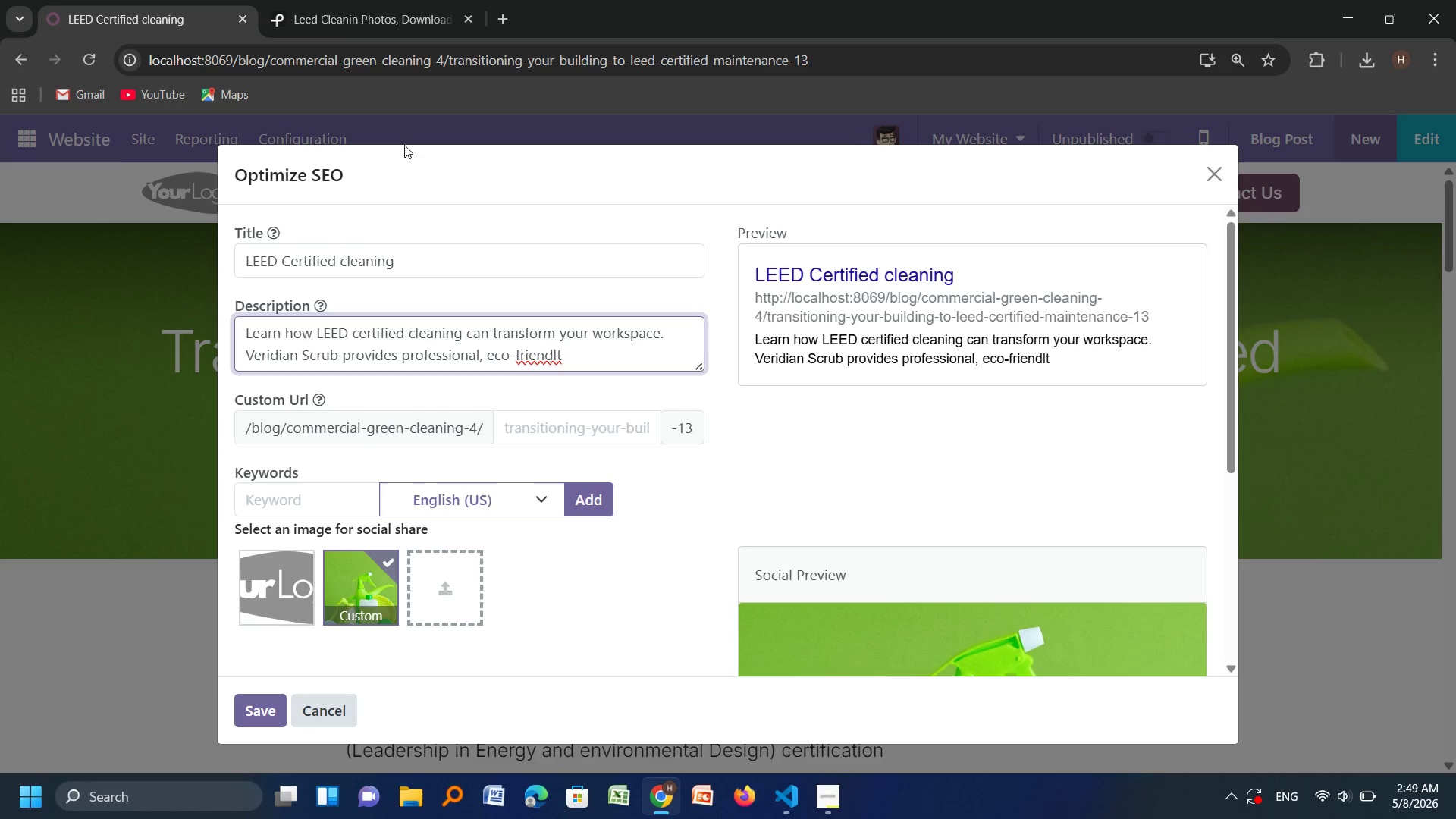 
key(Backspace)
 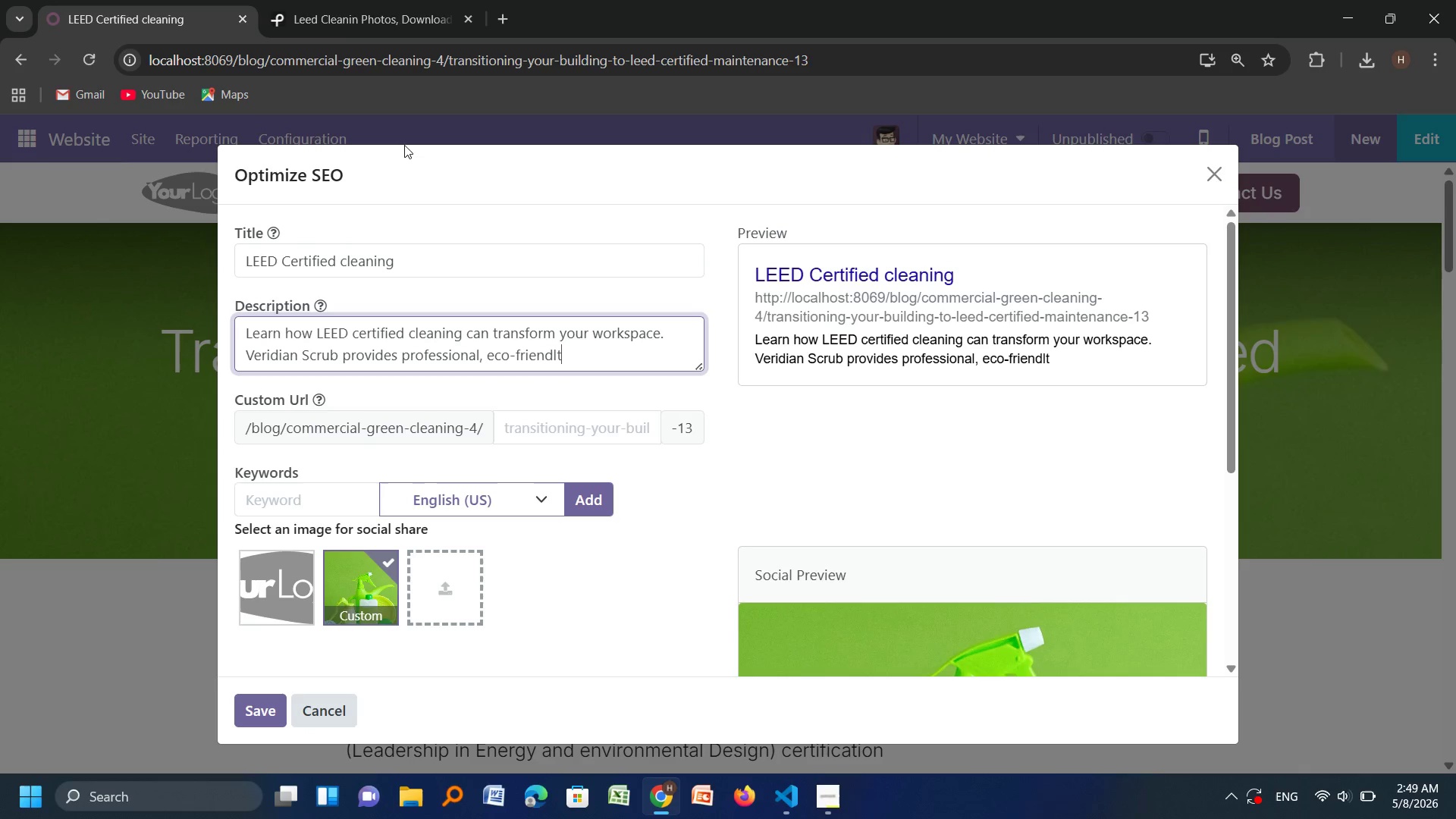 
key(Backspace)
 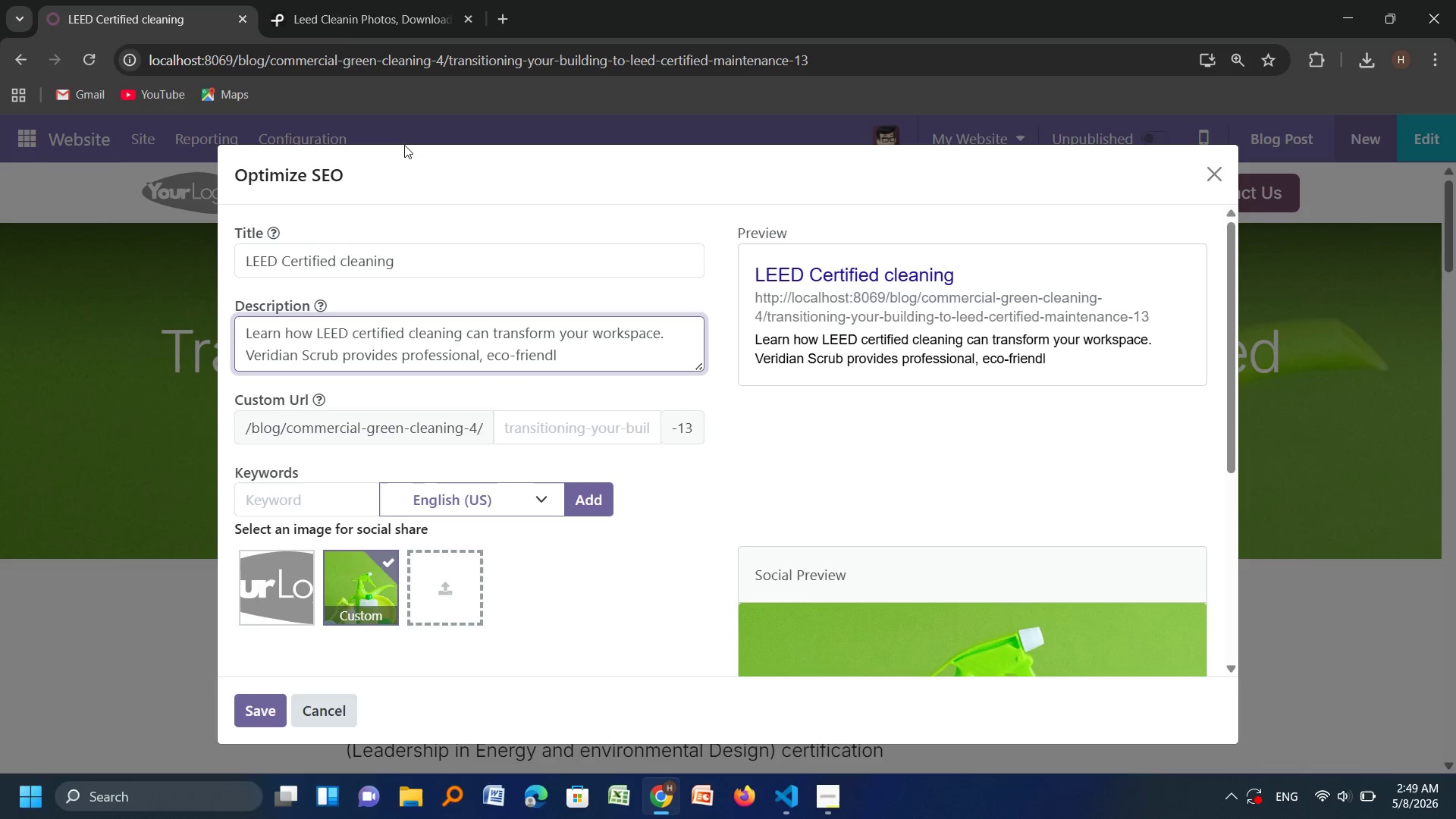 
key(Y)
 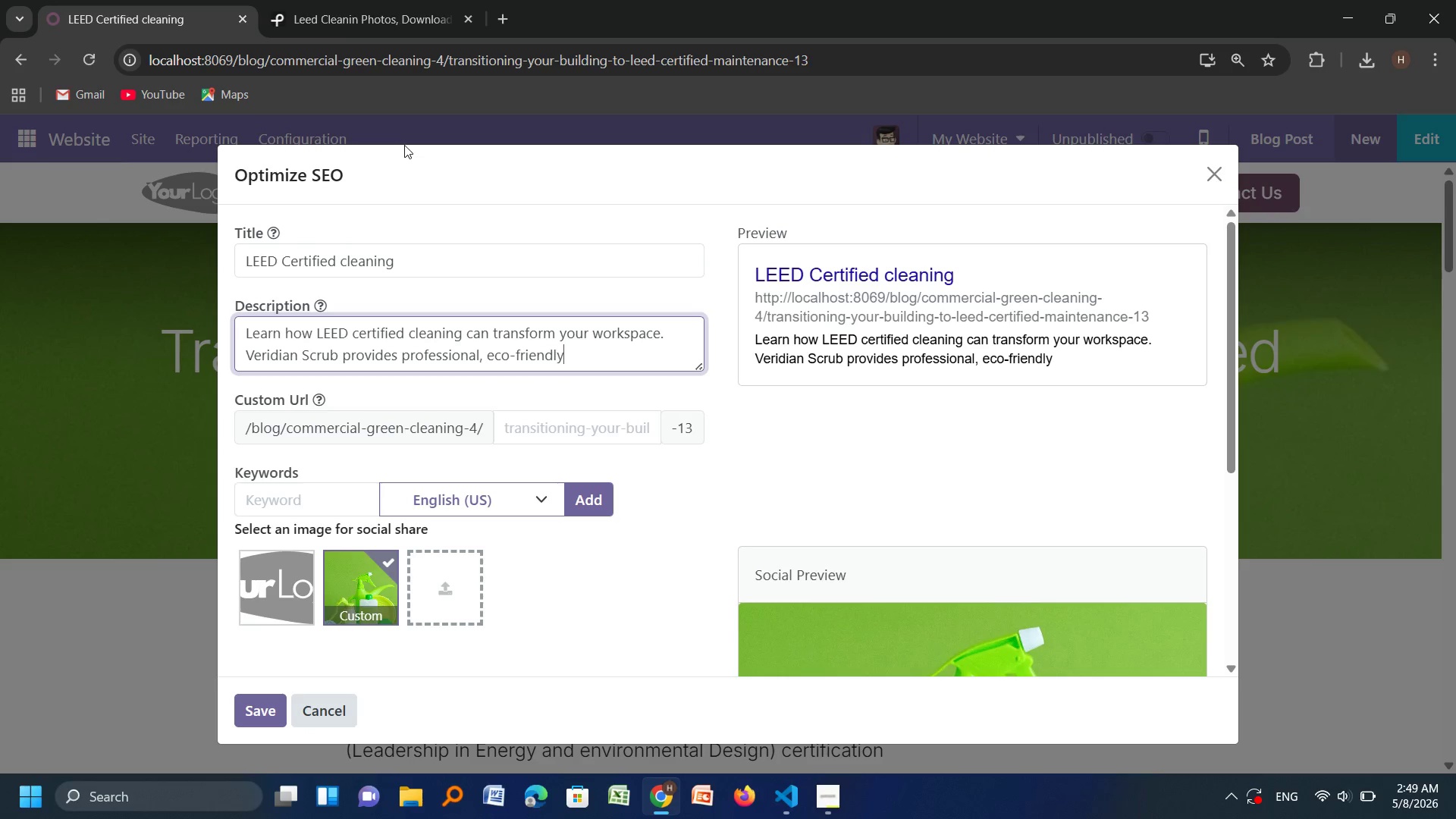 
key(Space)
 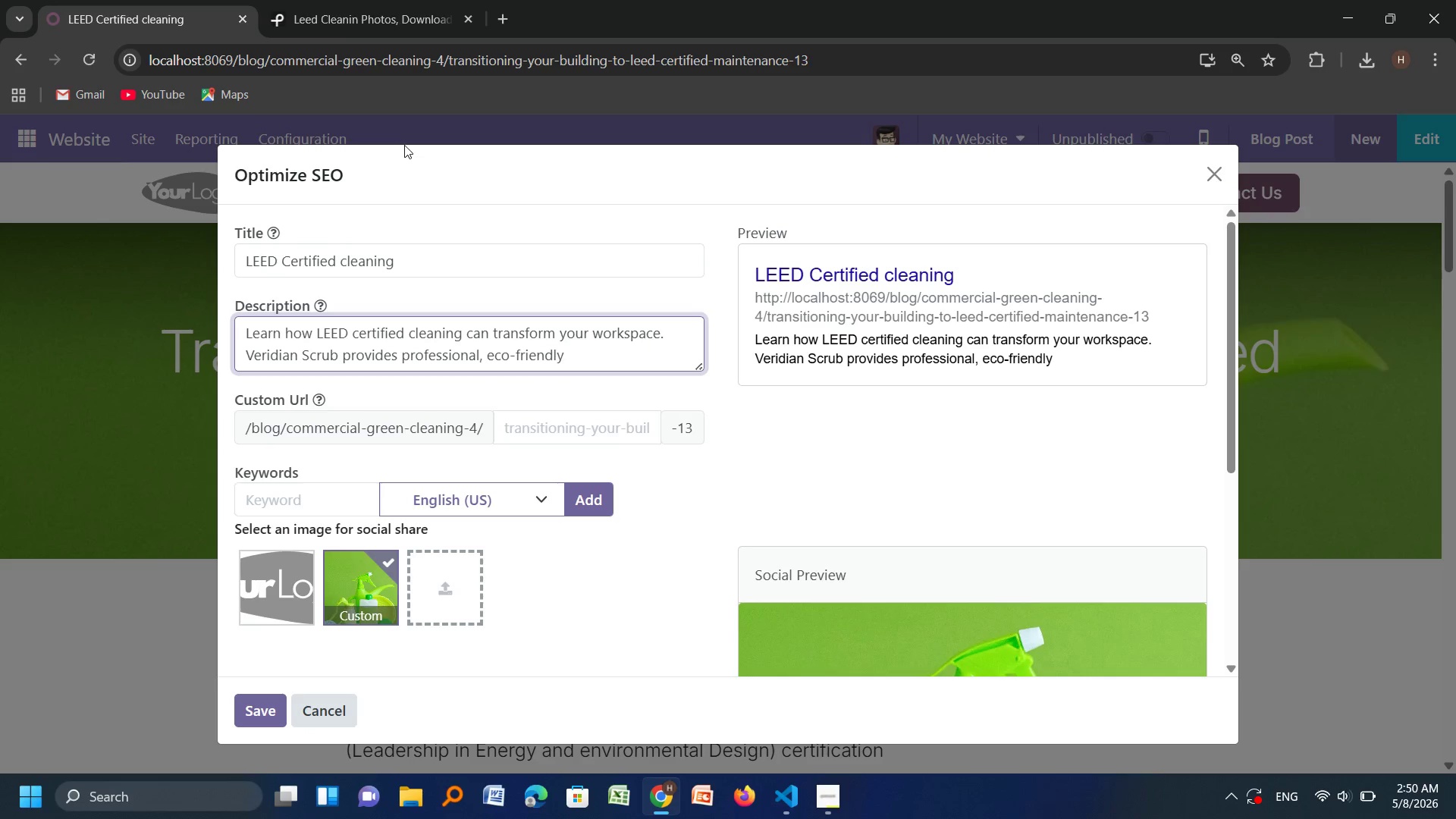 
type(soultions)
 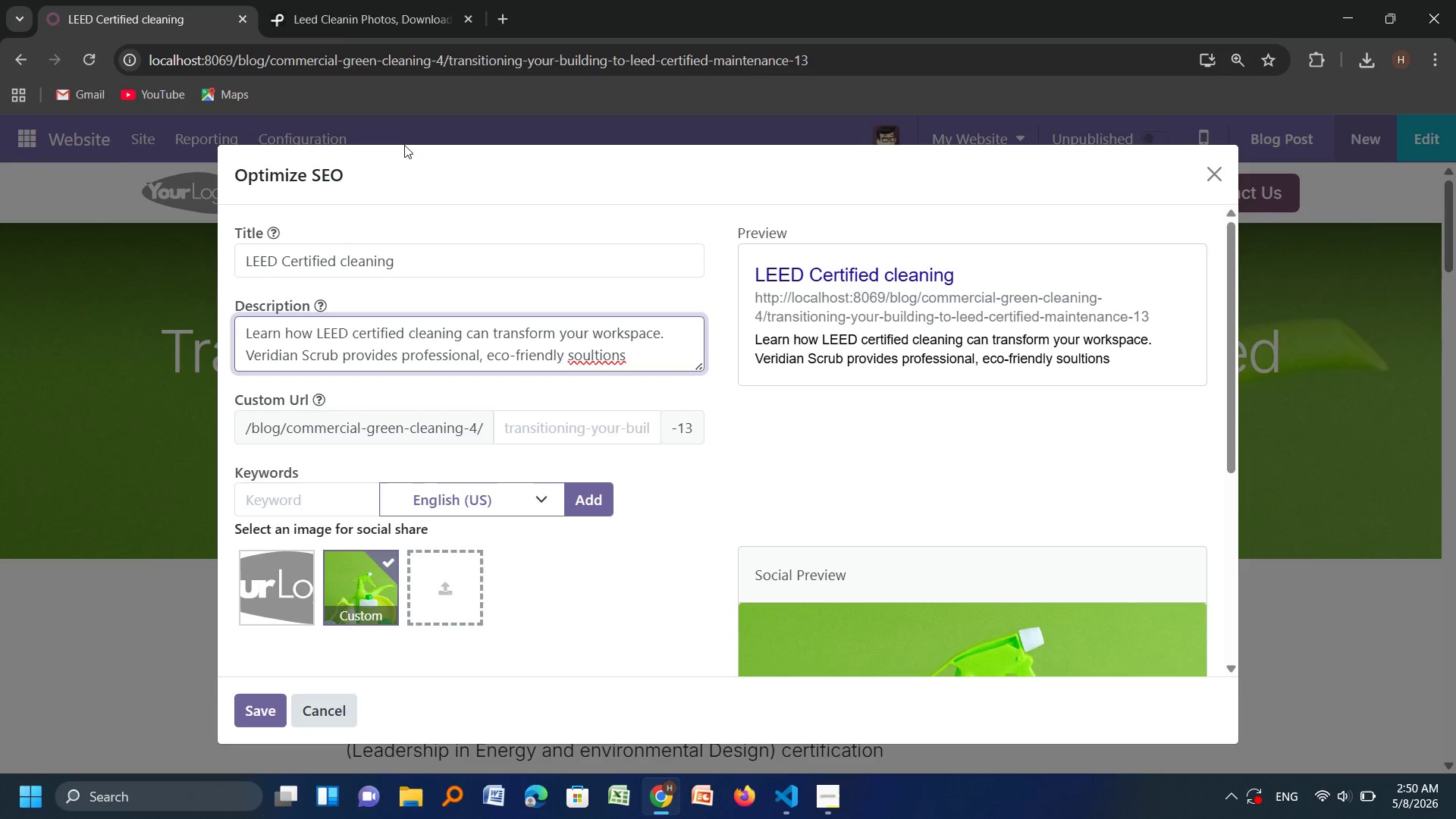 
key(ArrowLeft)
 